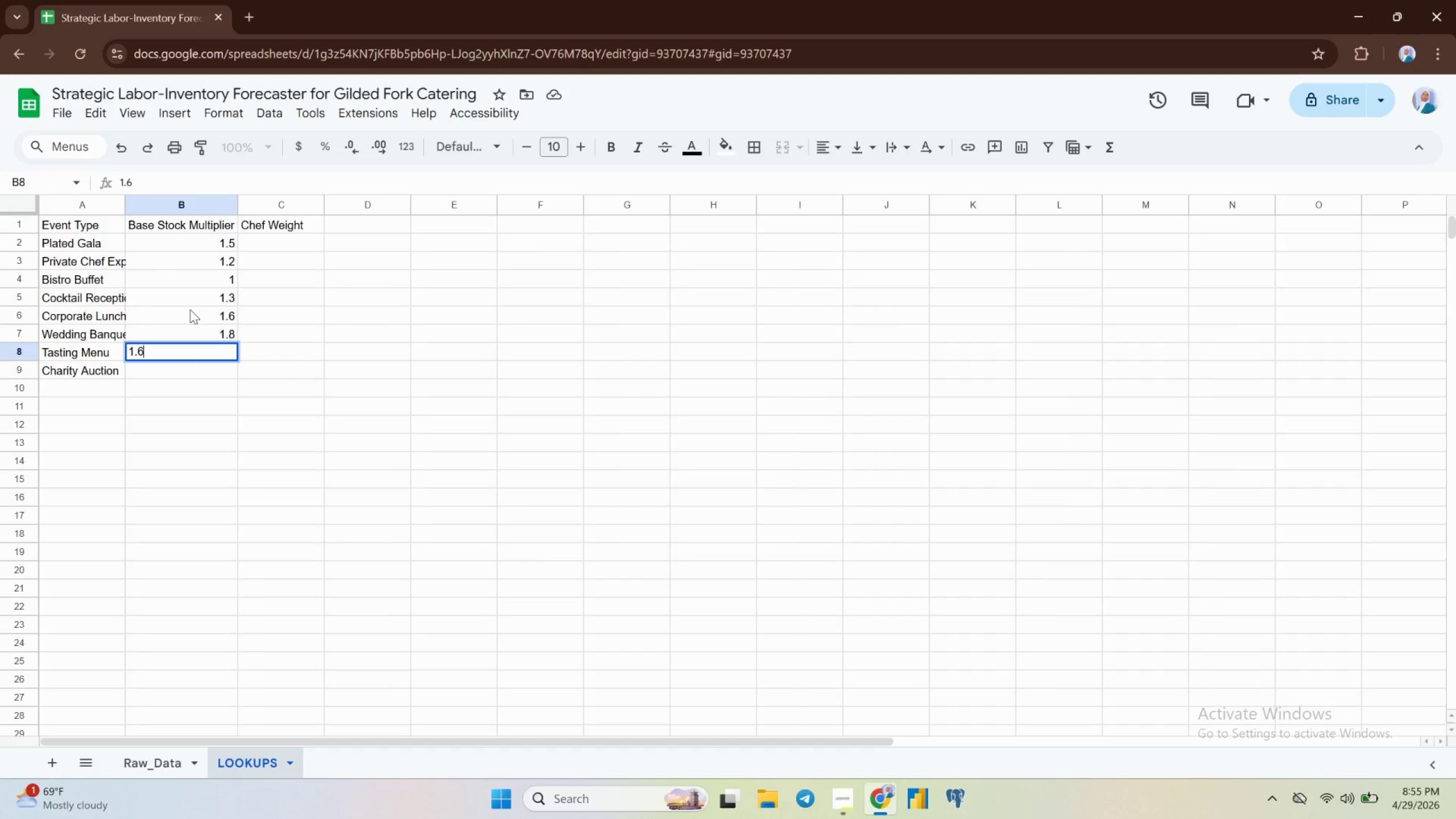 
key(Enter)
 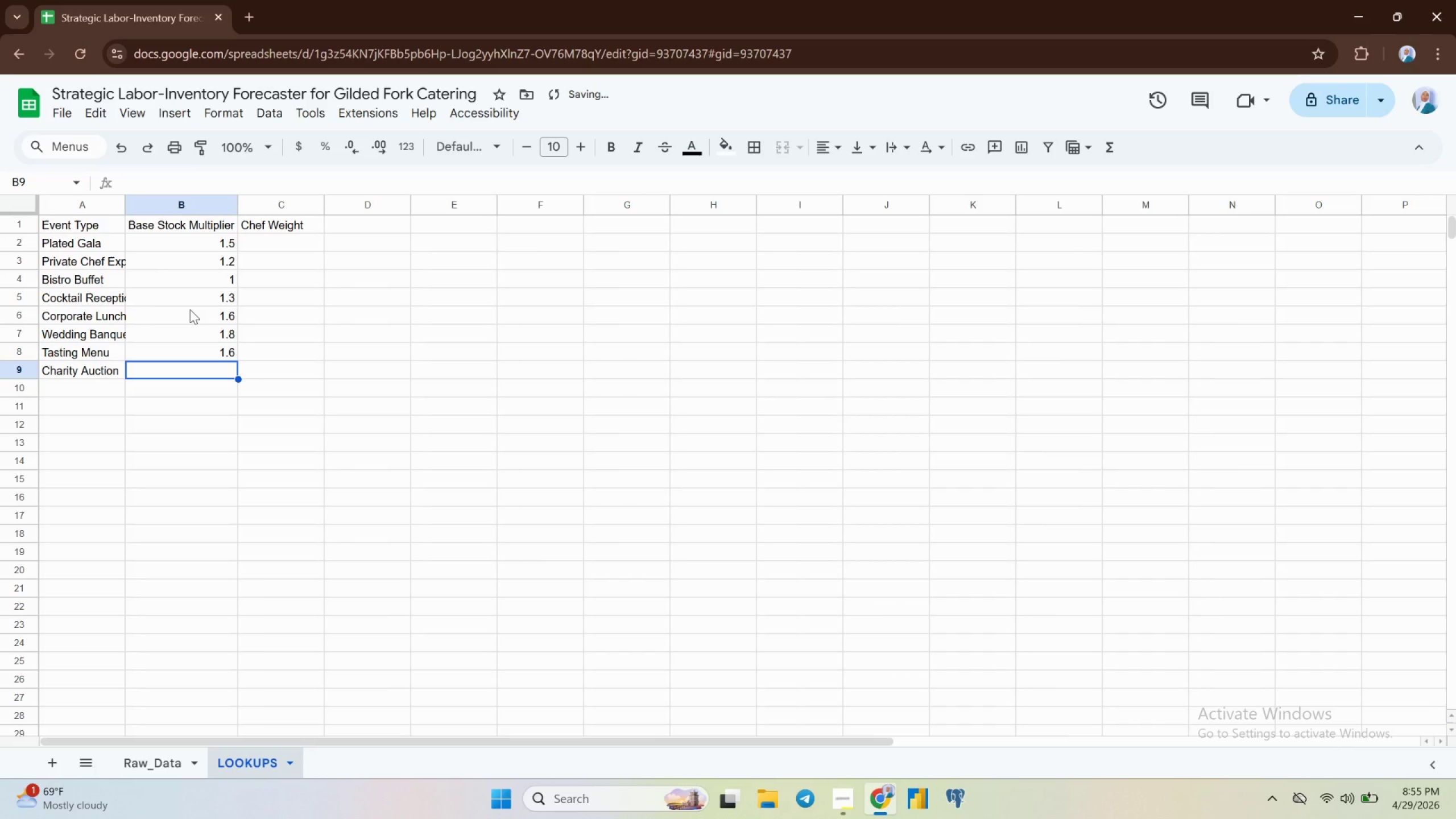 
key(1)
 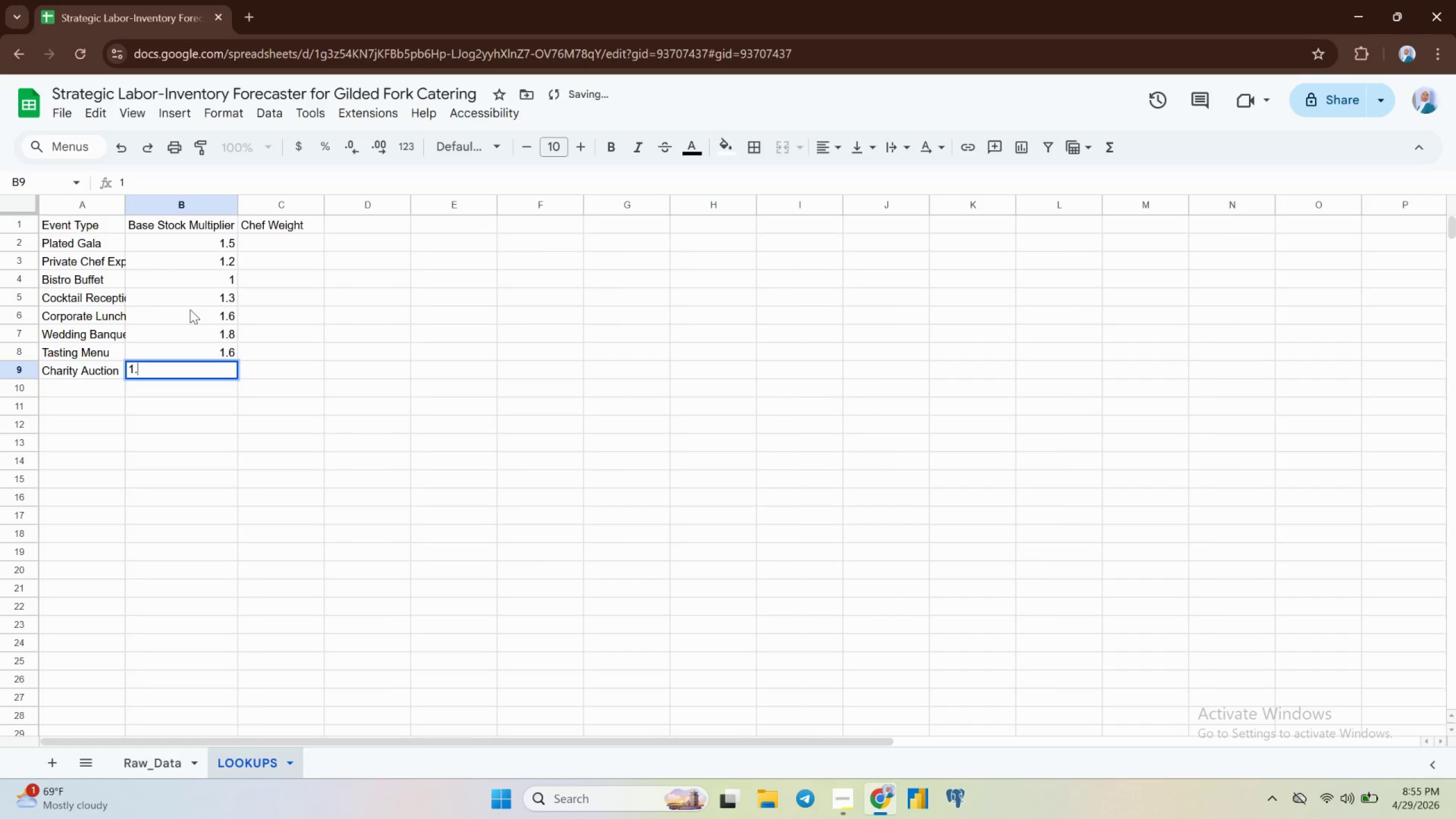 
key(Period)
 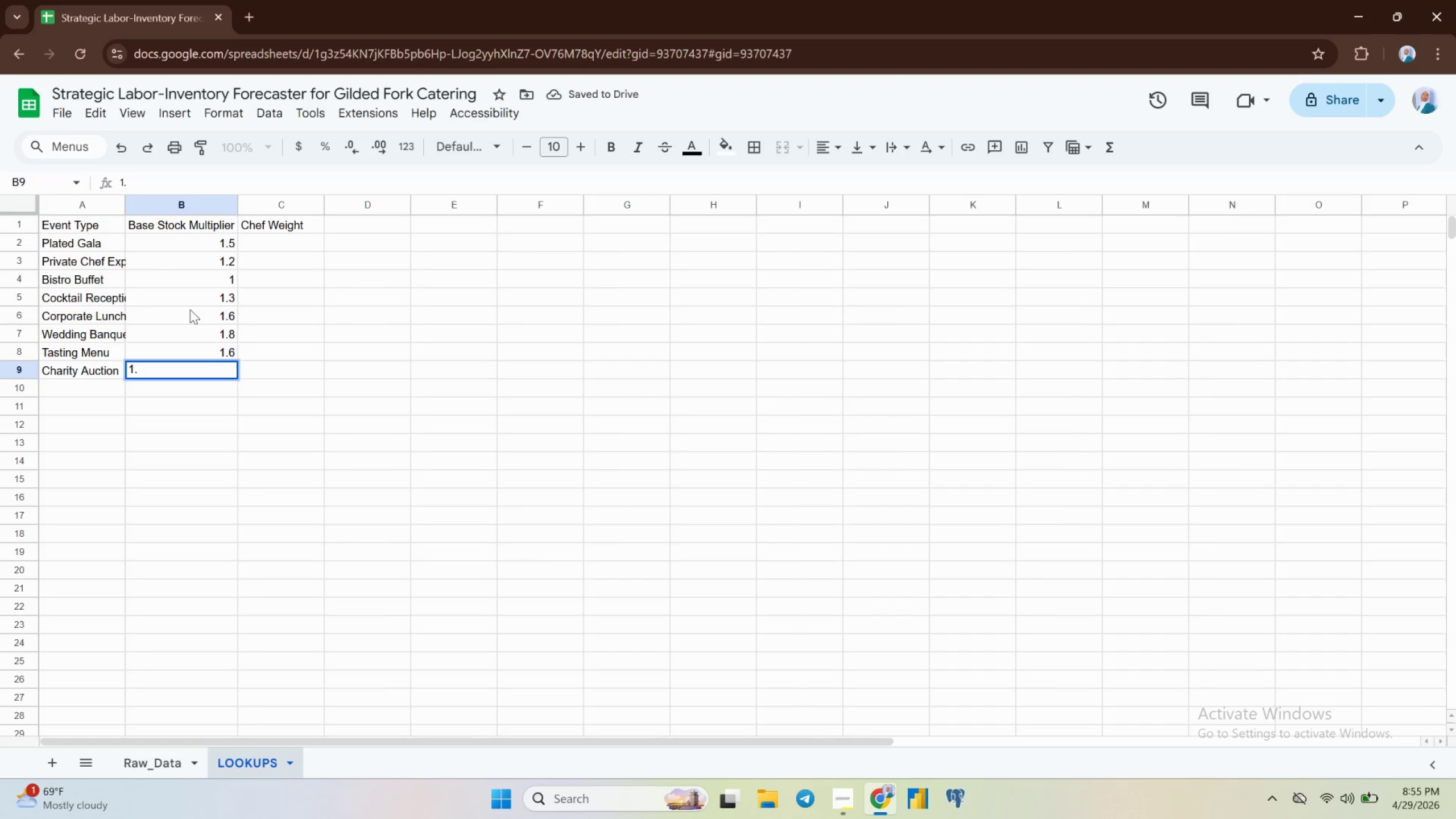 
key(2)
 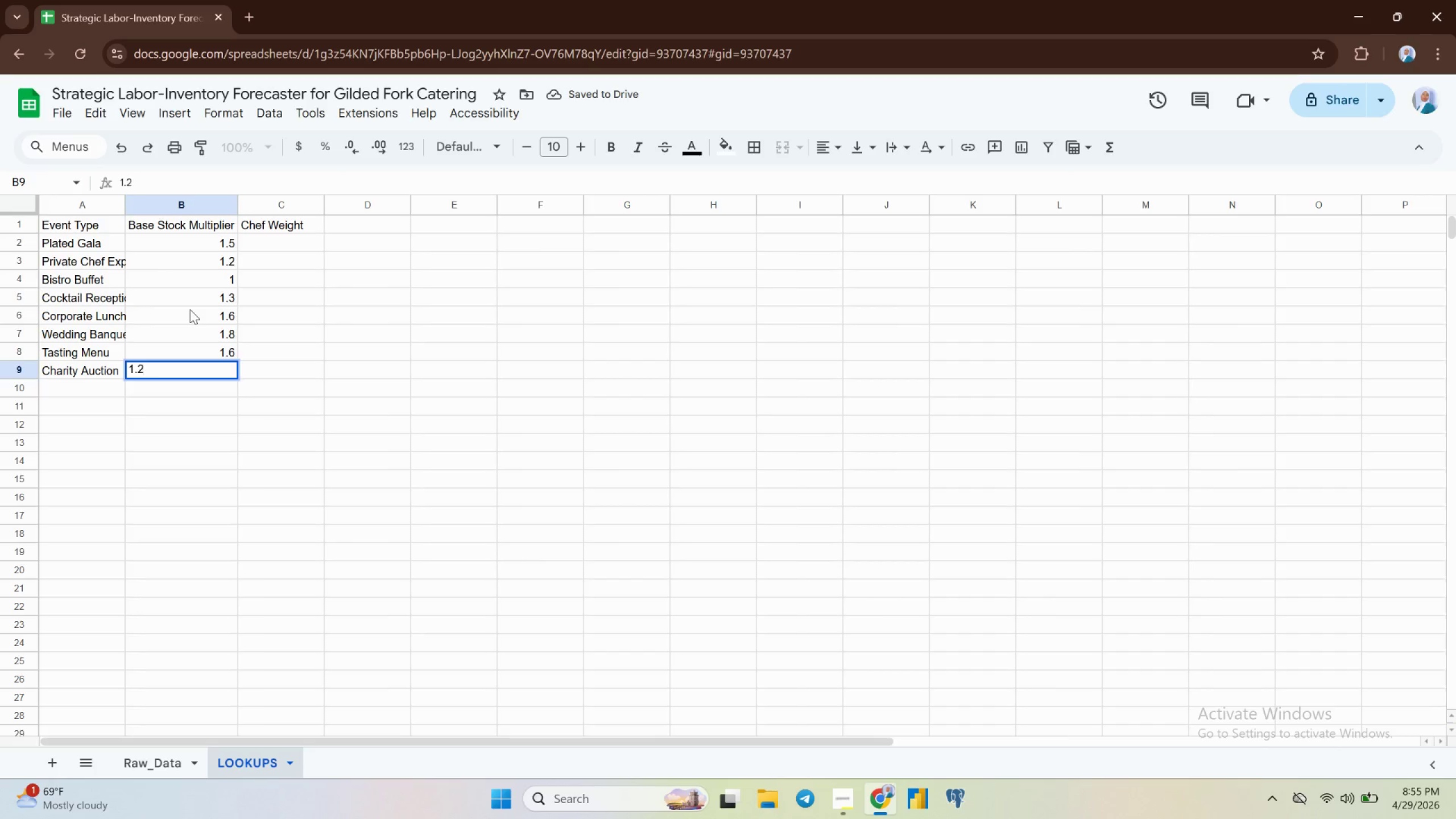 
key(Enter)
 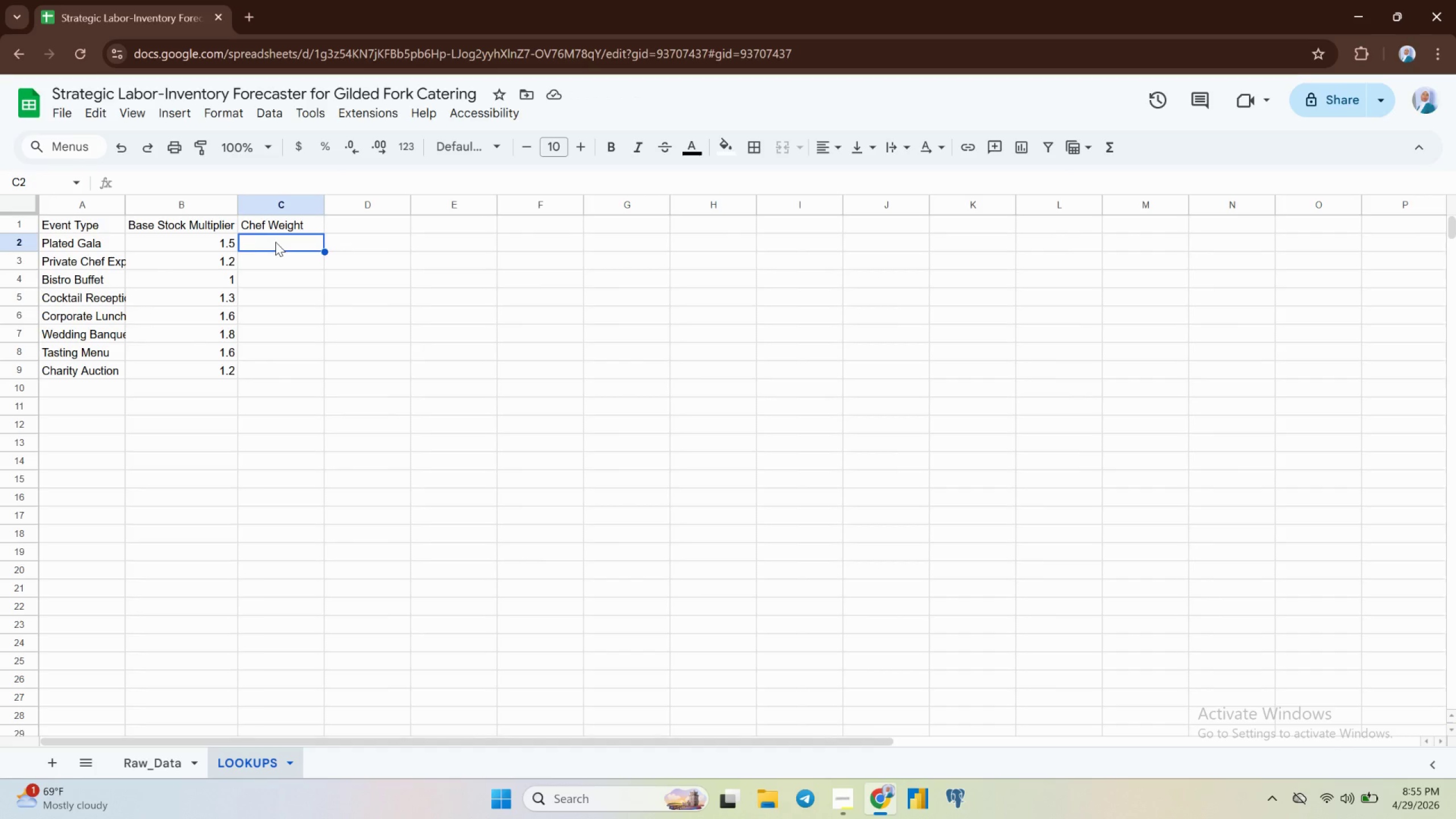 
wait(10.84)
 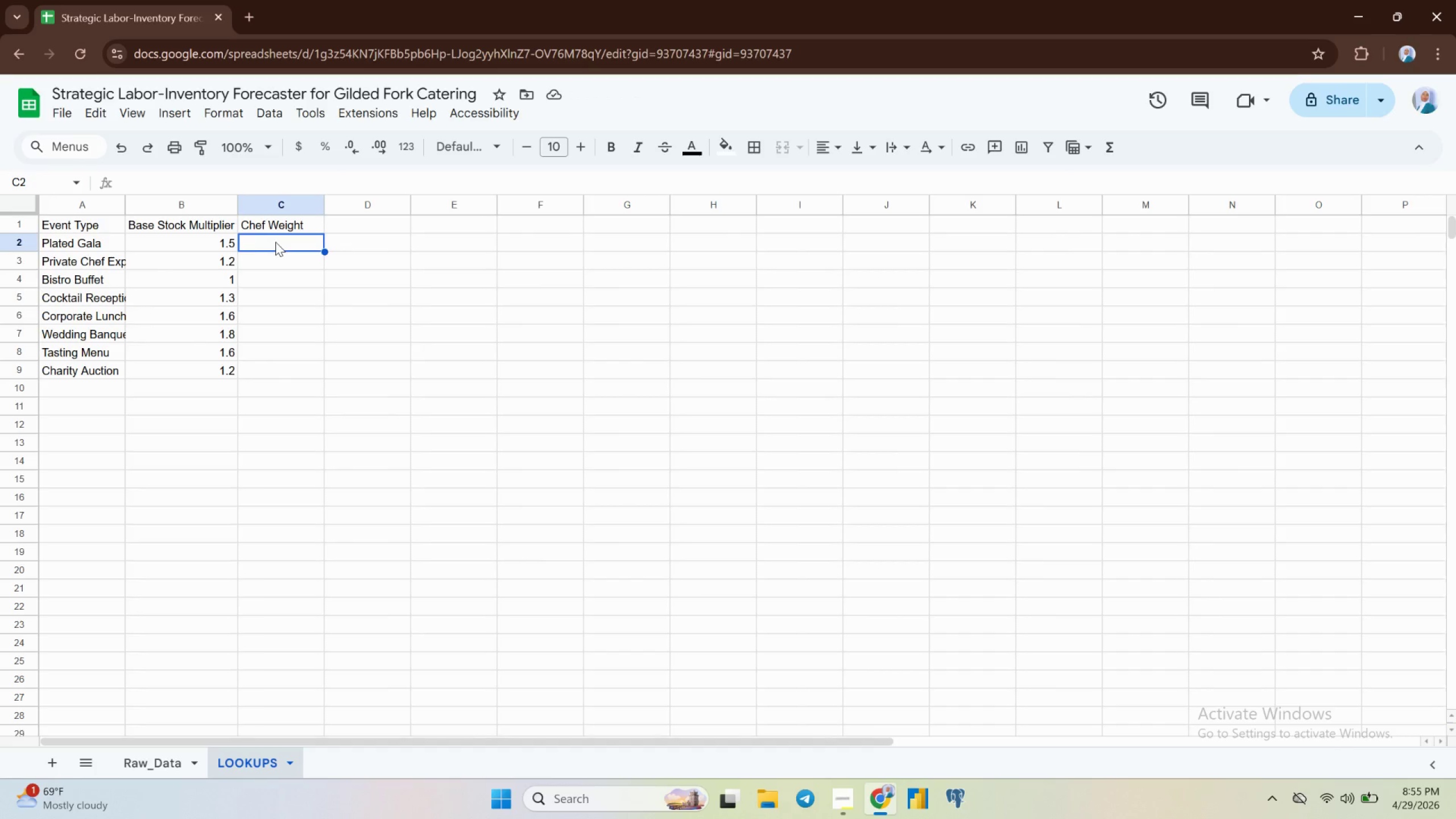 
key(1)
 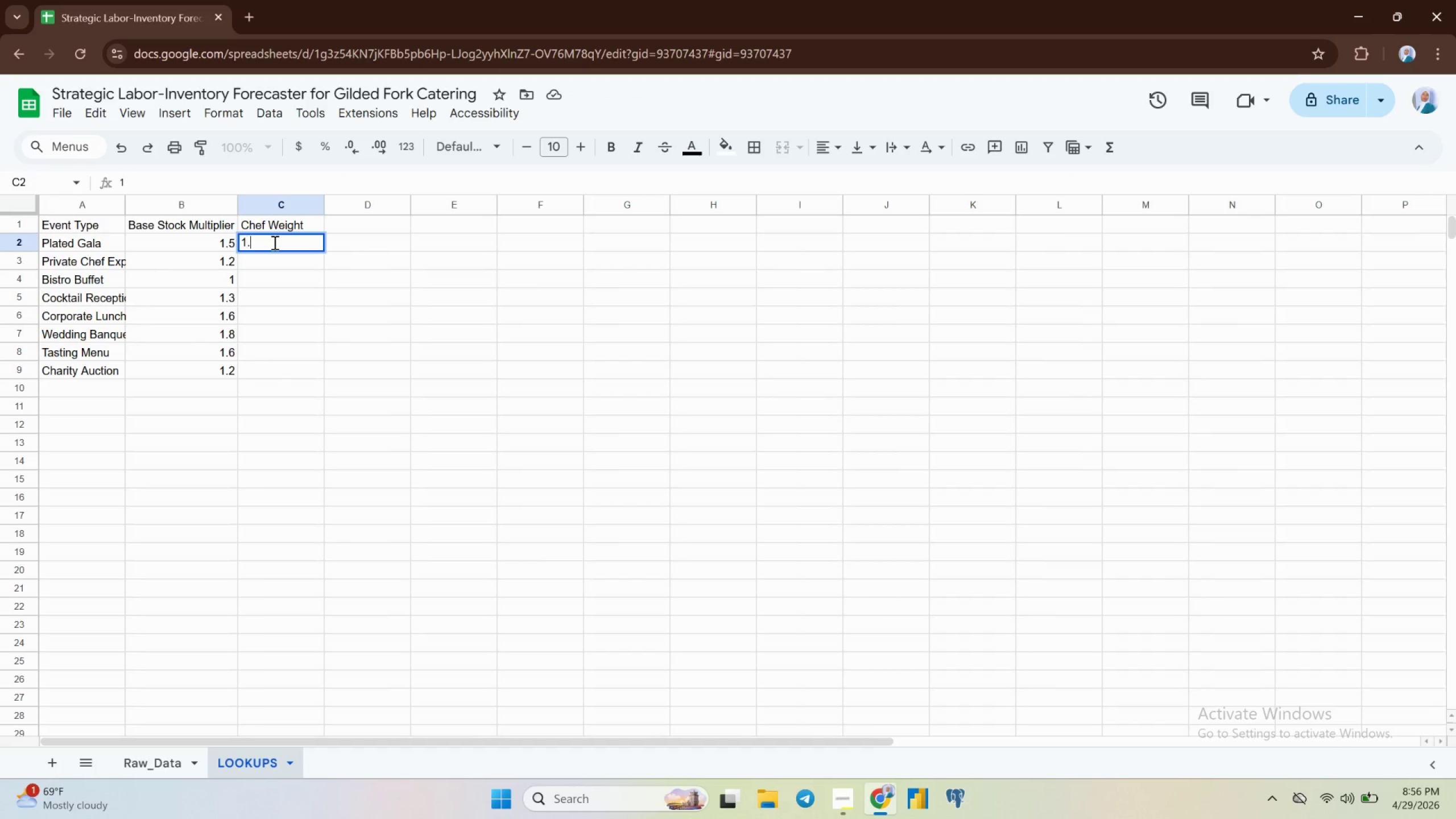 
key(Period)
 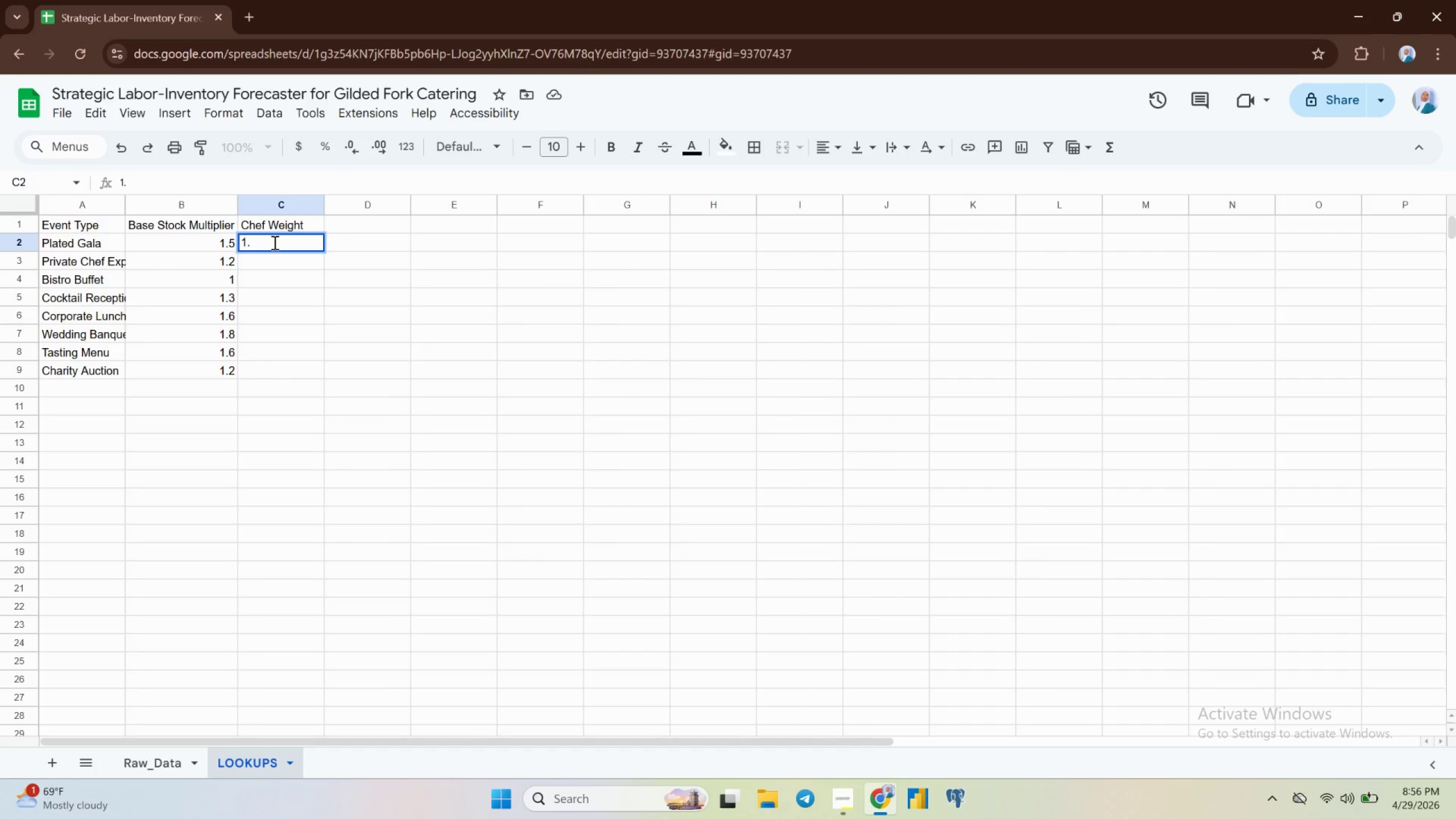 
key(3)
 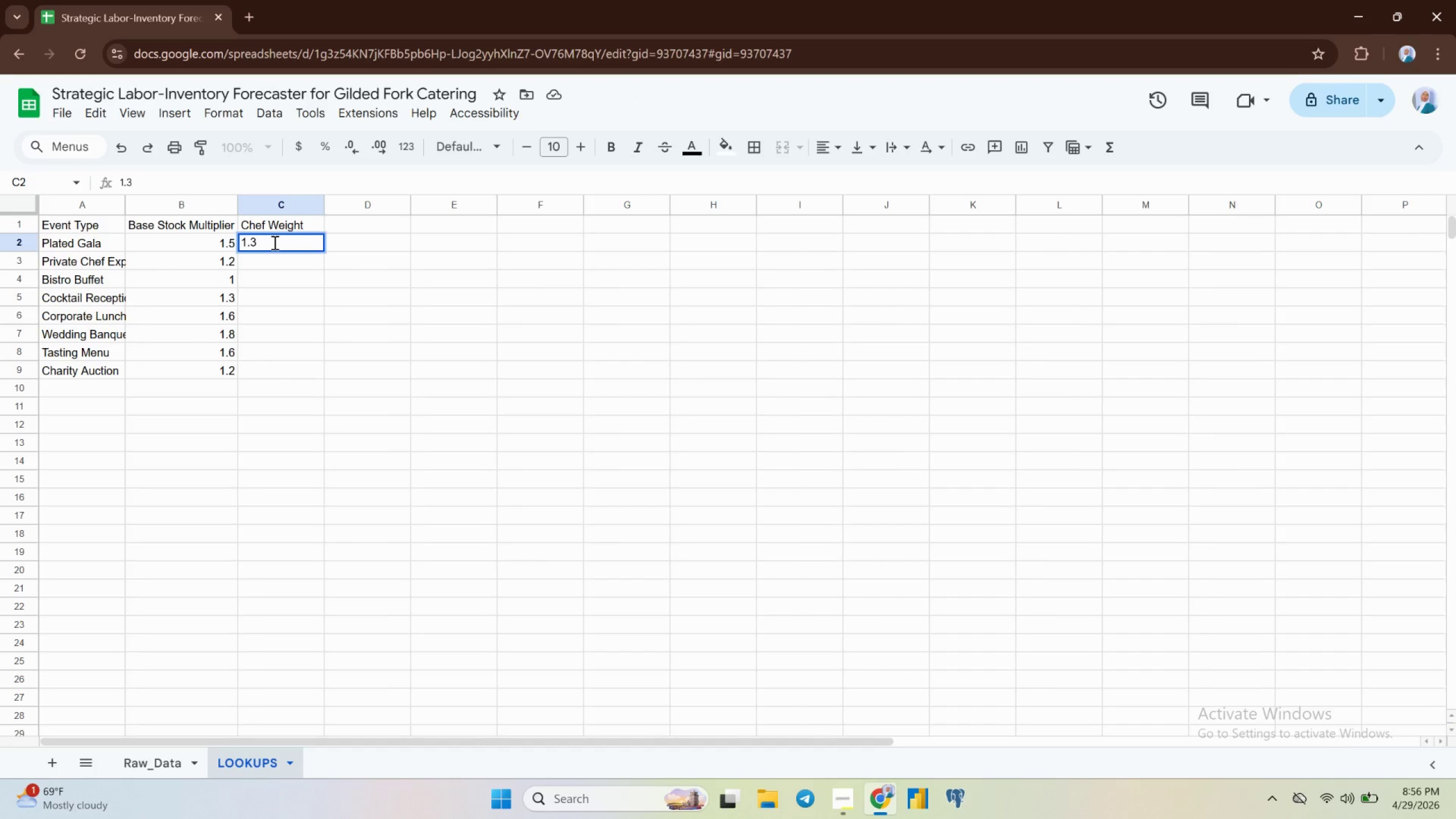 
key(Enter)
 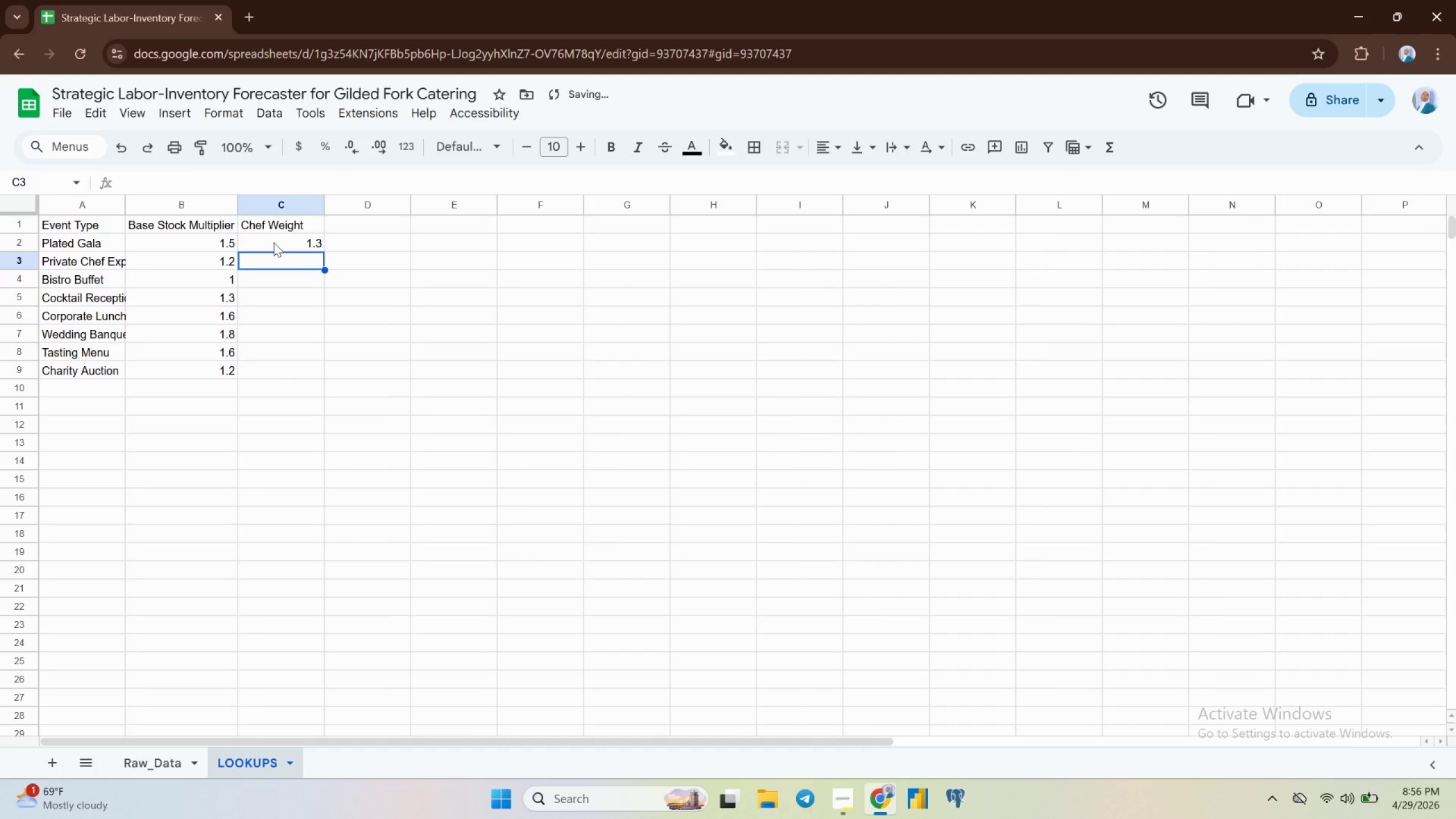 
key(1)
 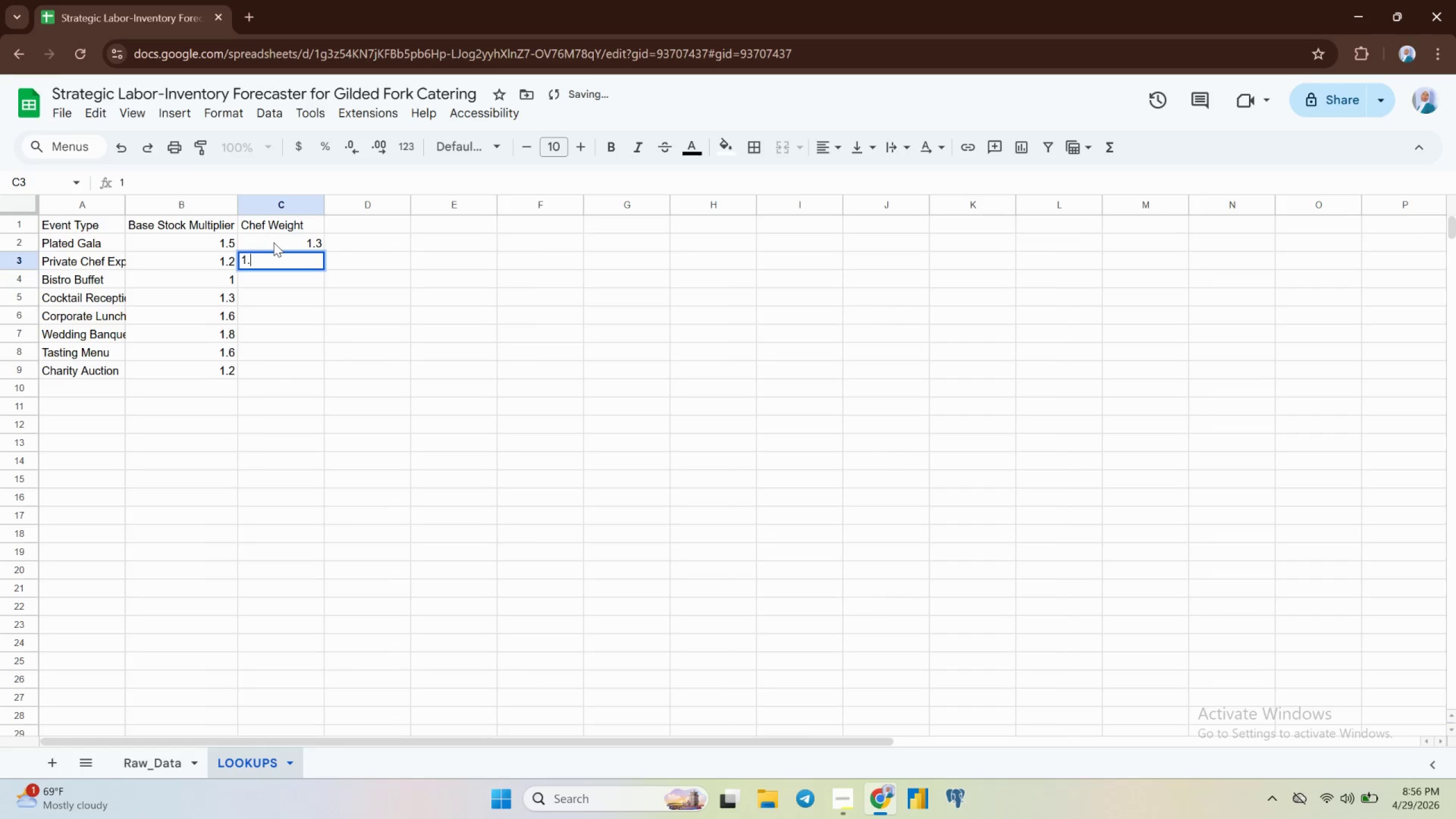 
key(Period)
 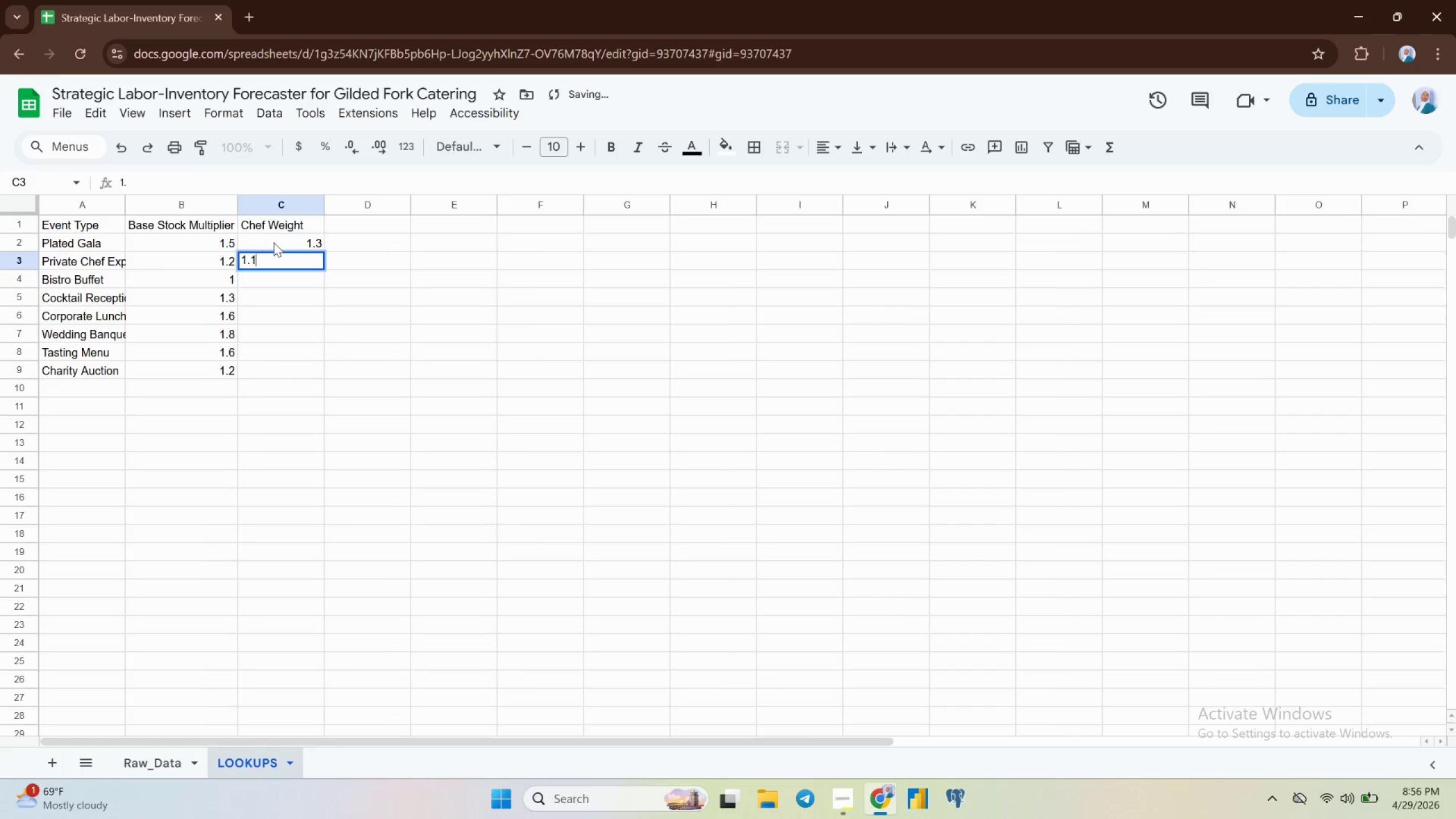 
key(1)
 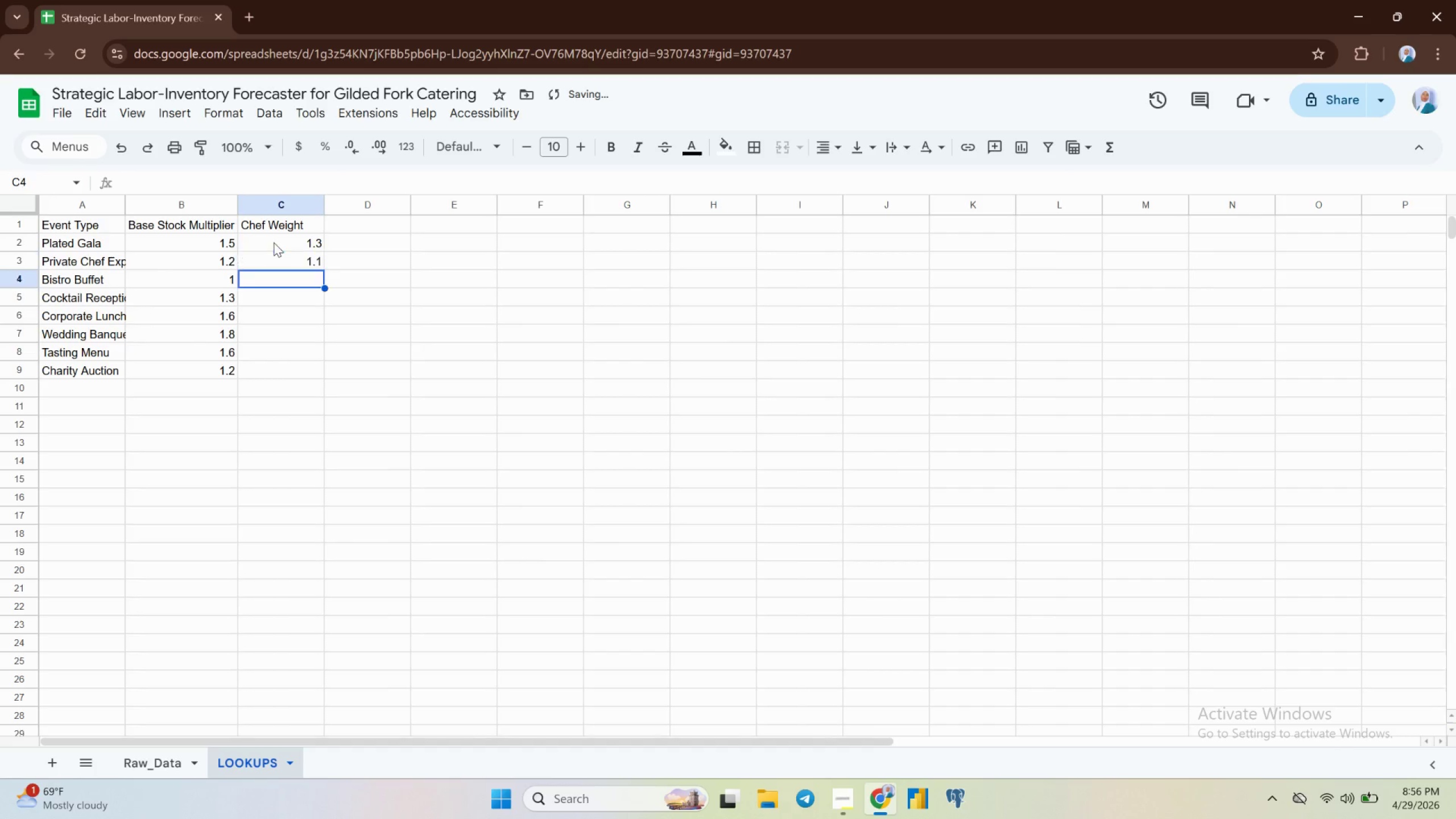 
key(Enter)
 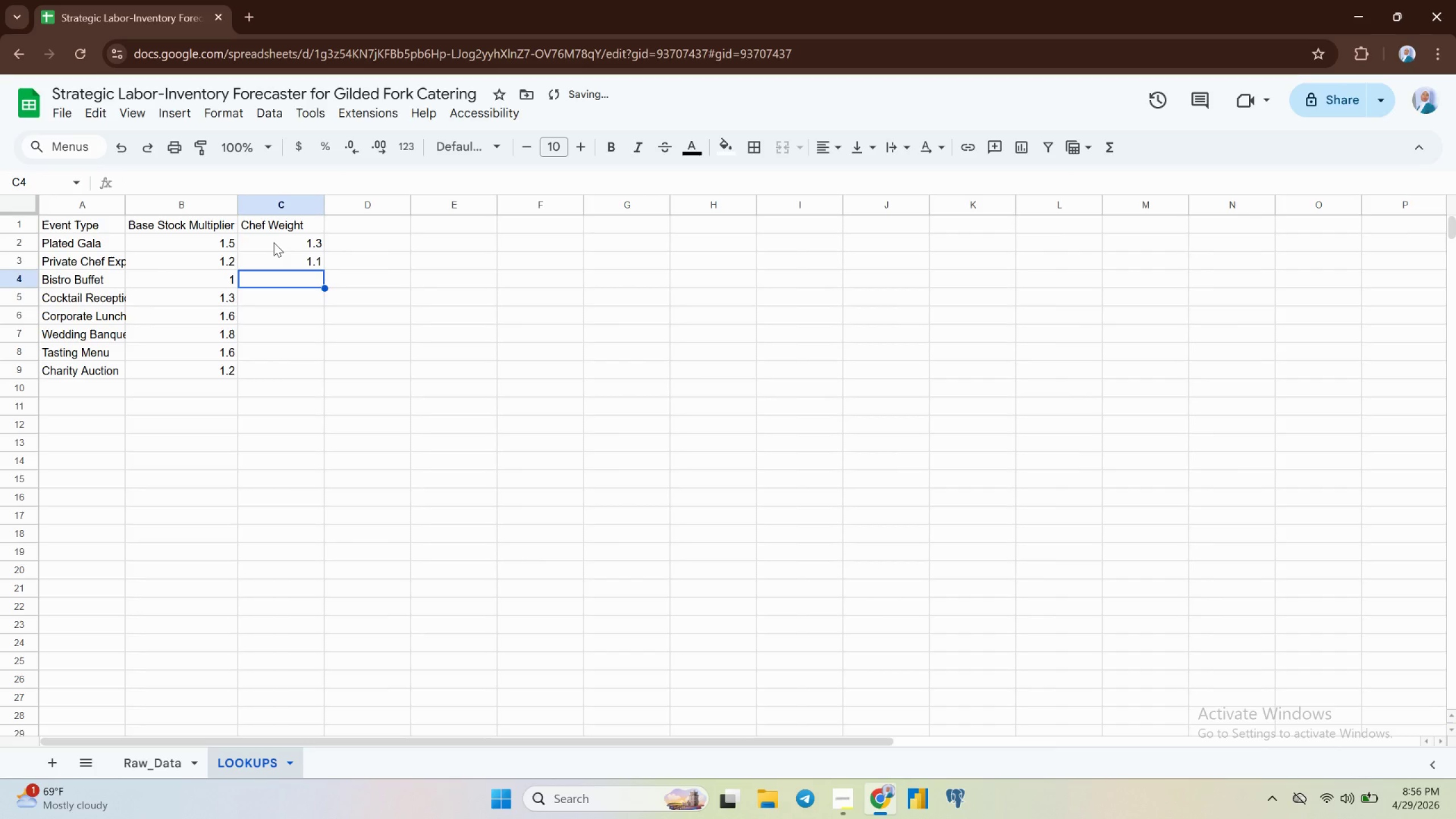 
key(1)
 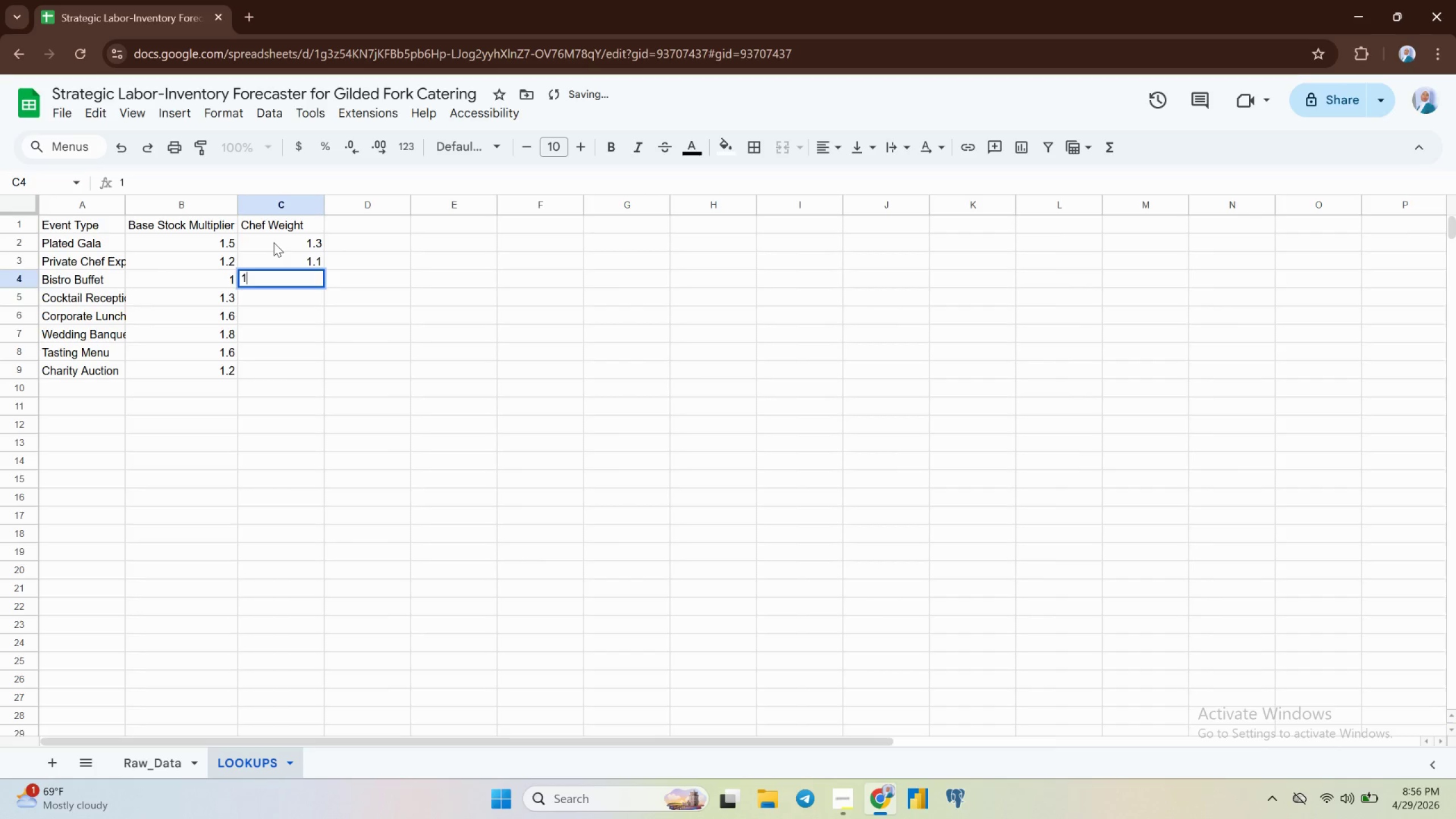 
key(Enter)
 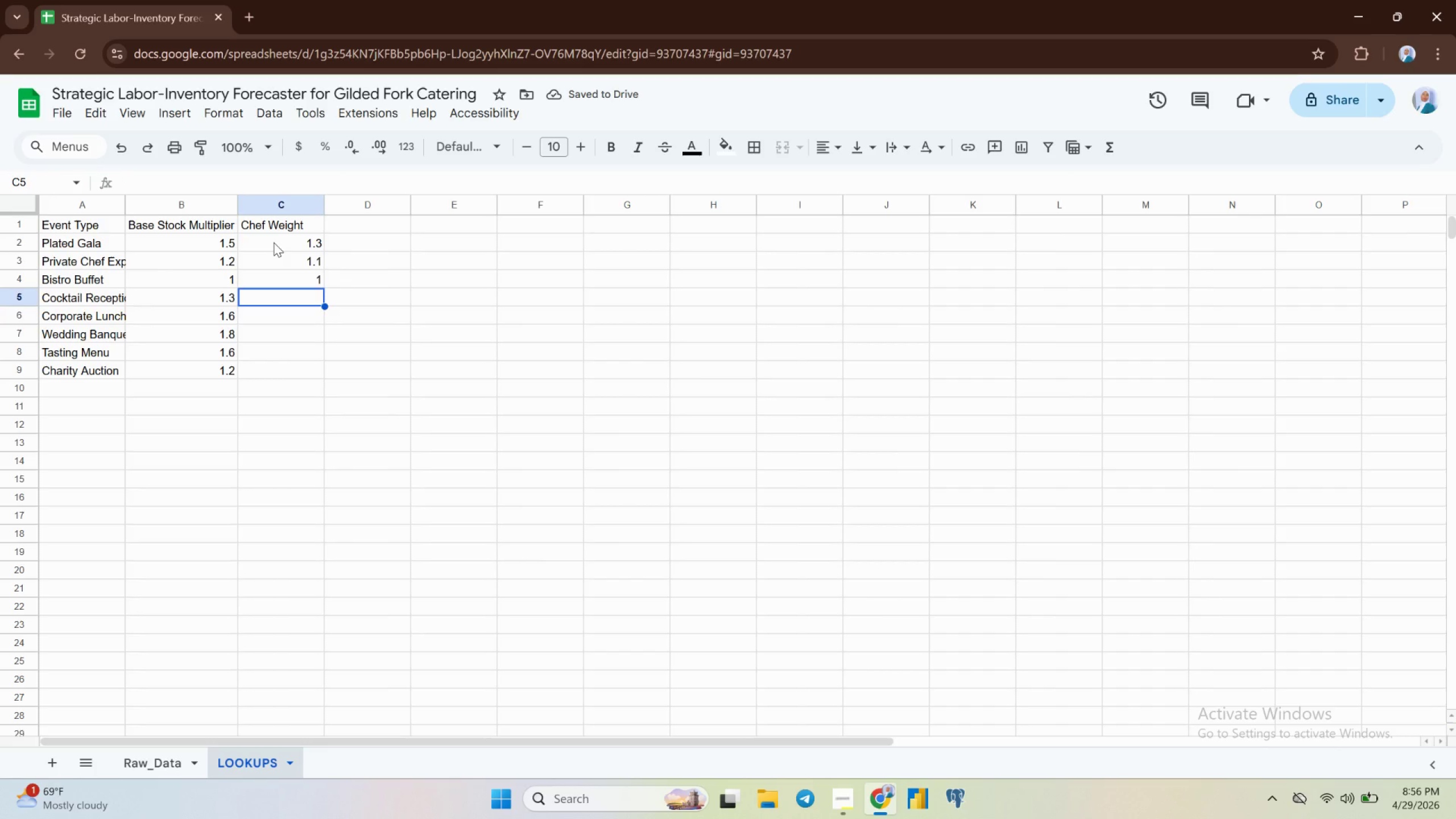 
wait(6.42)
 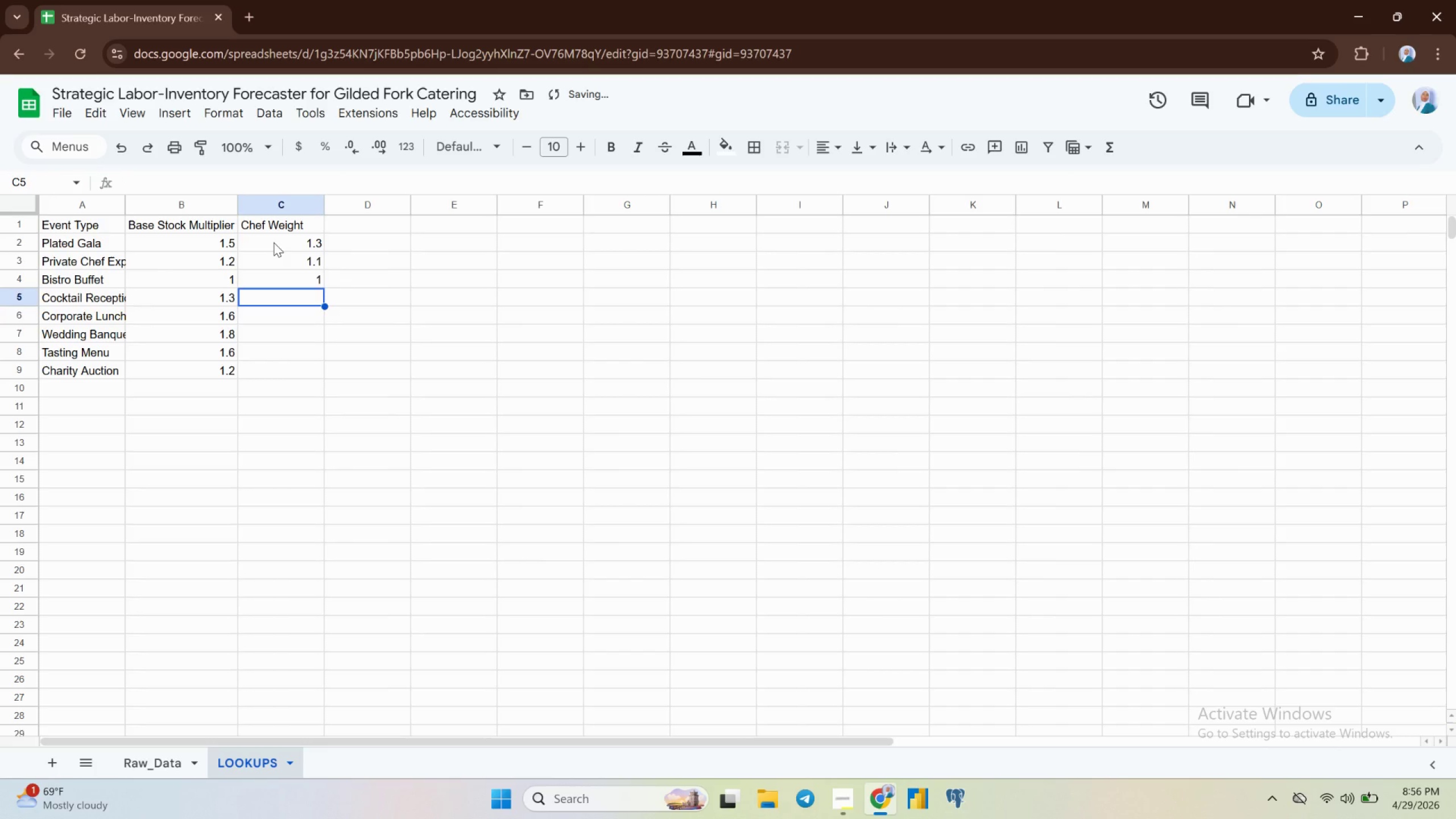 
key(1)
 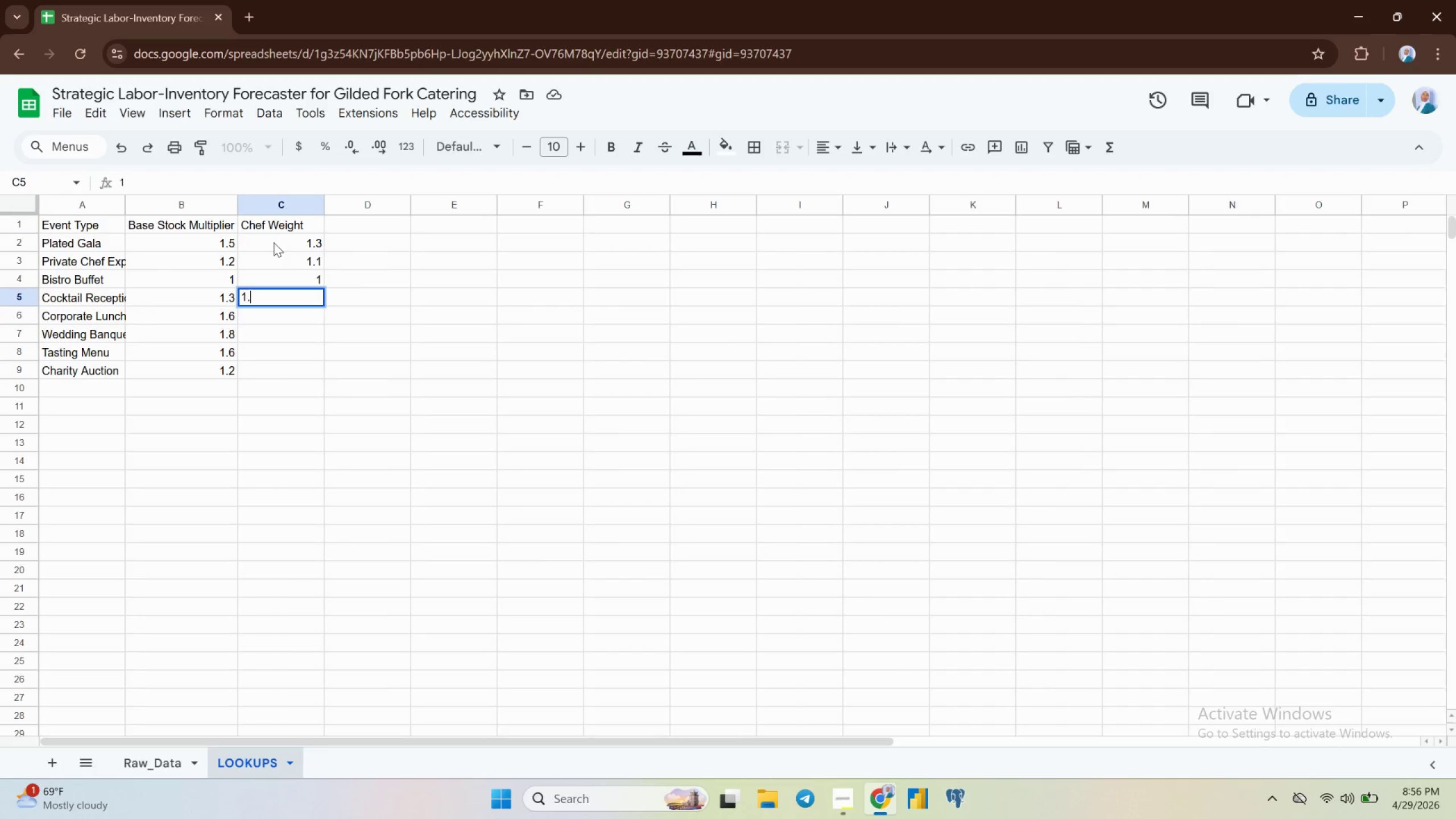 
key(Period)
 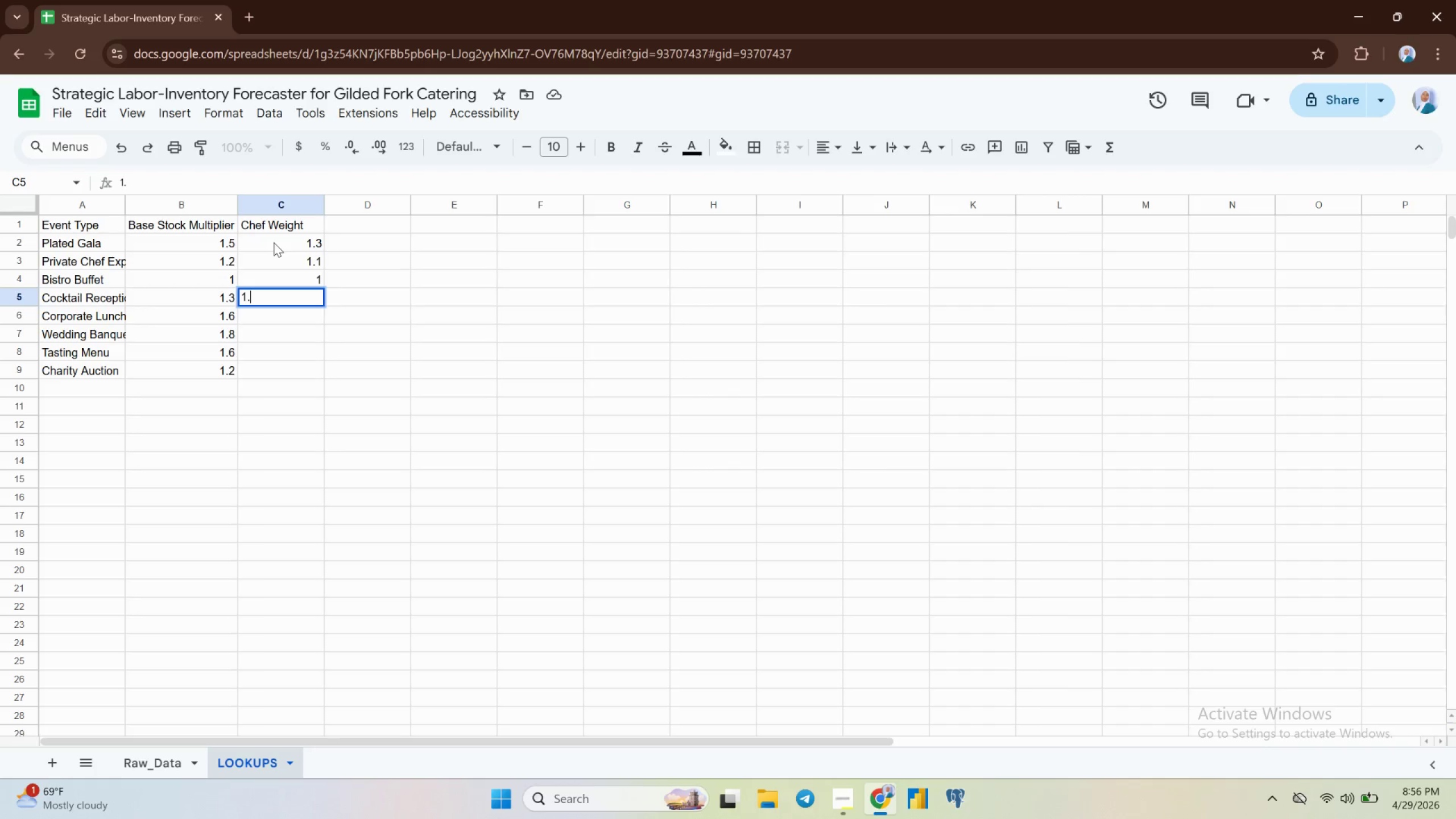 
key(2)
 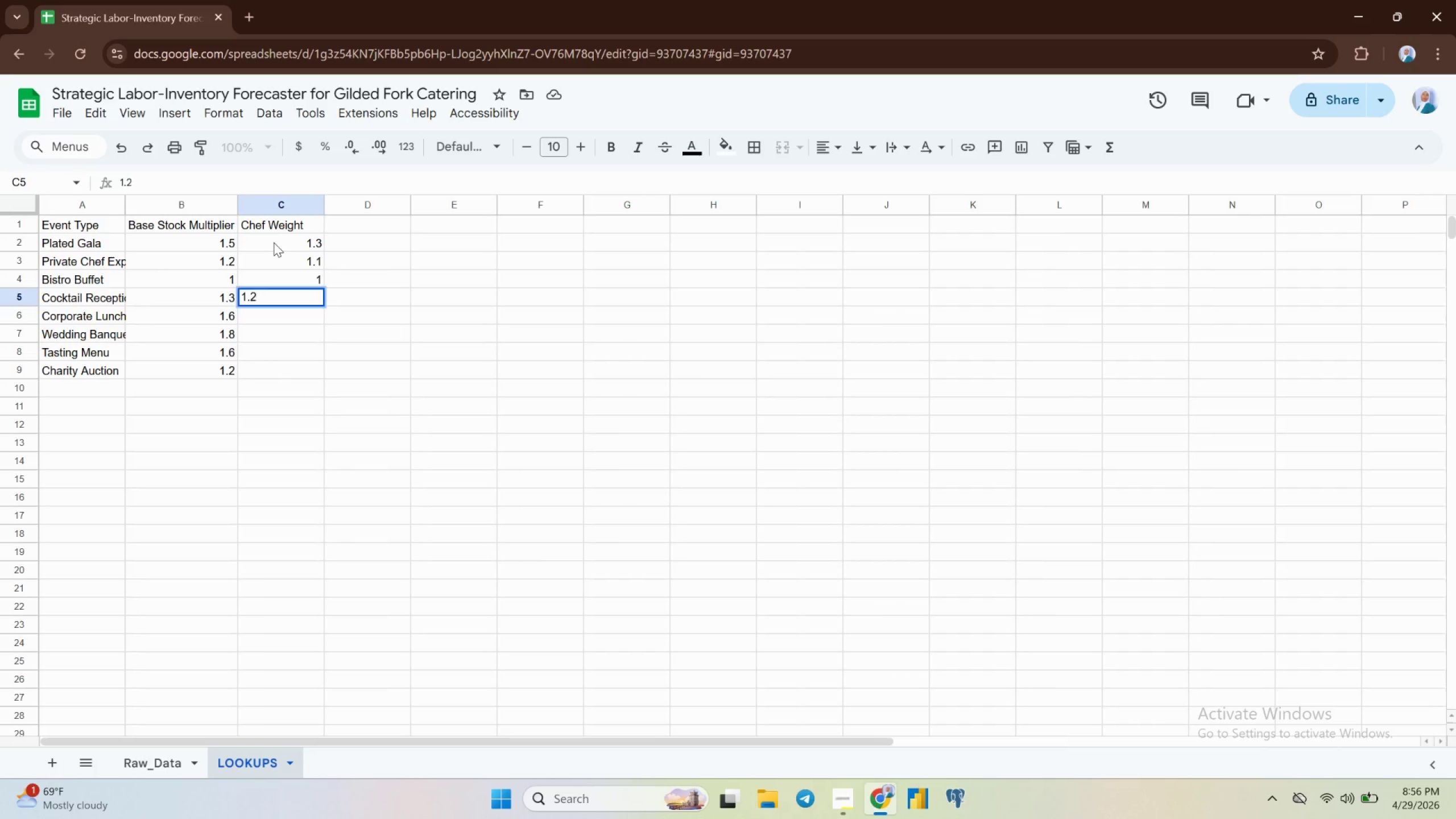 
key(Enter)
 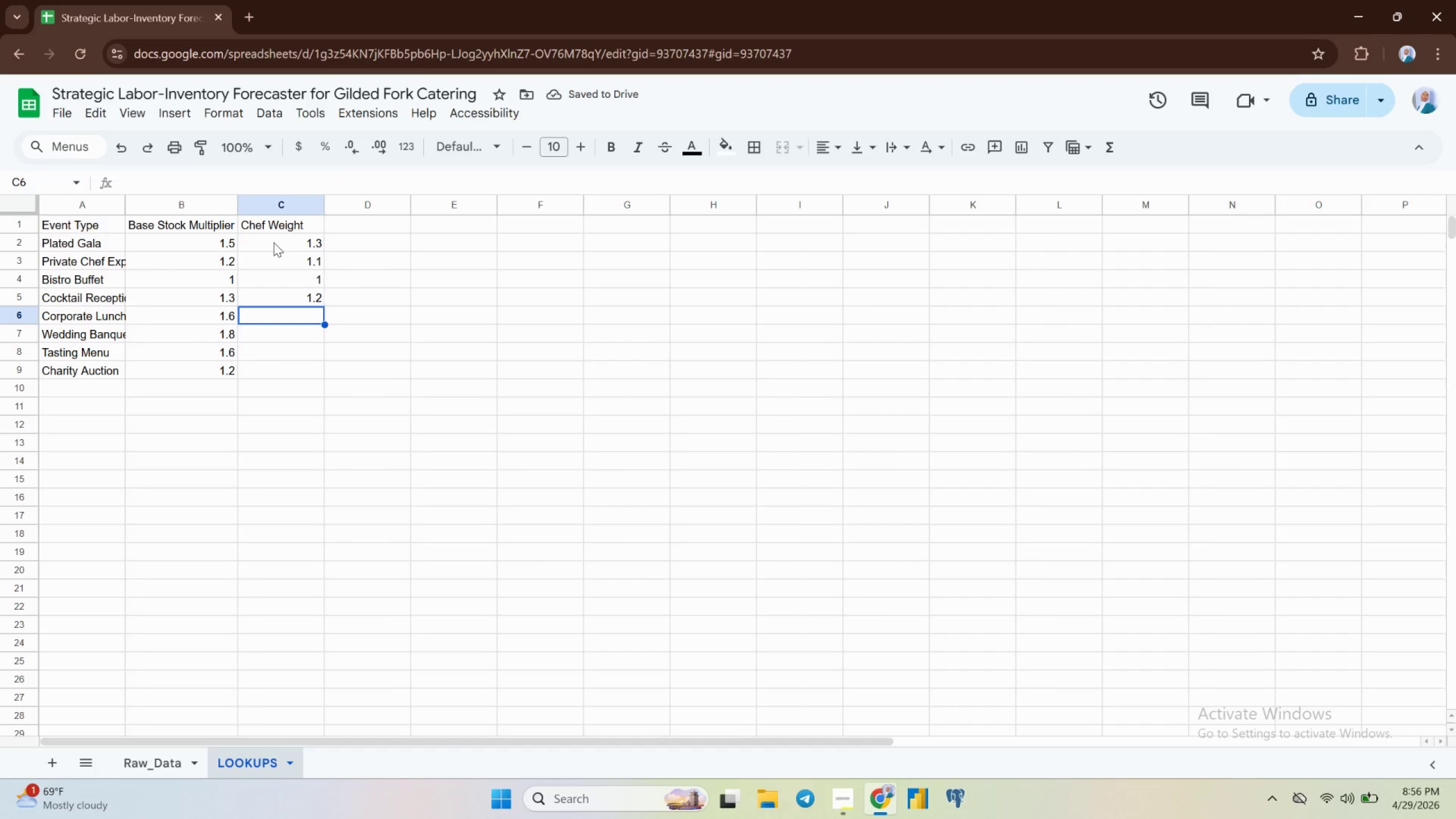 
hold_key(key=1, duration=0.41)
 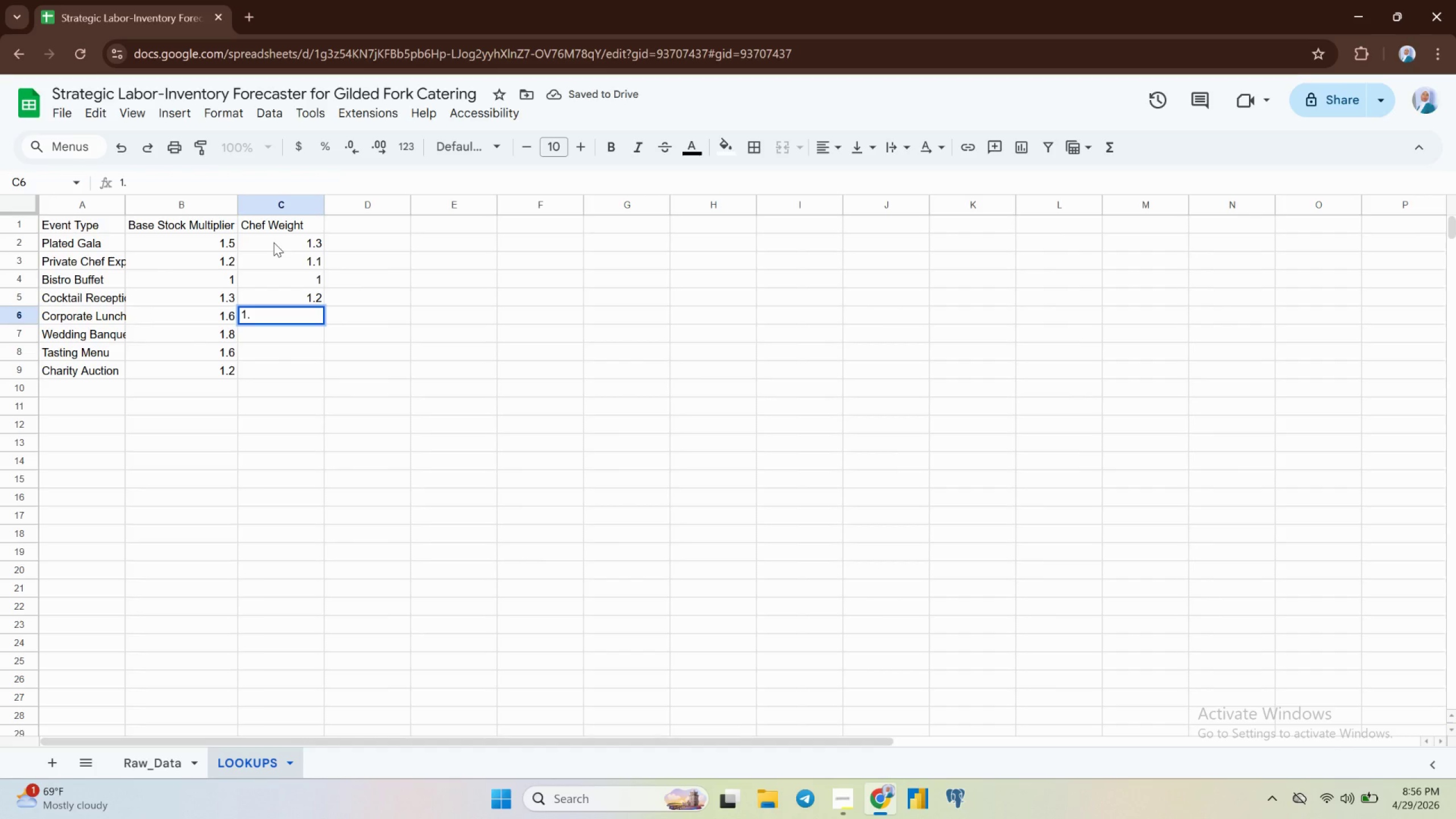 
key(Period)
 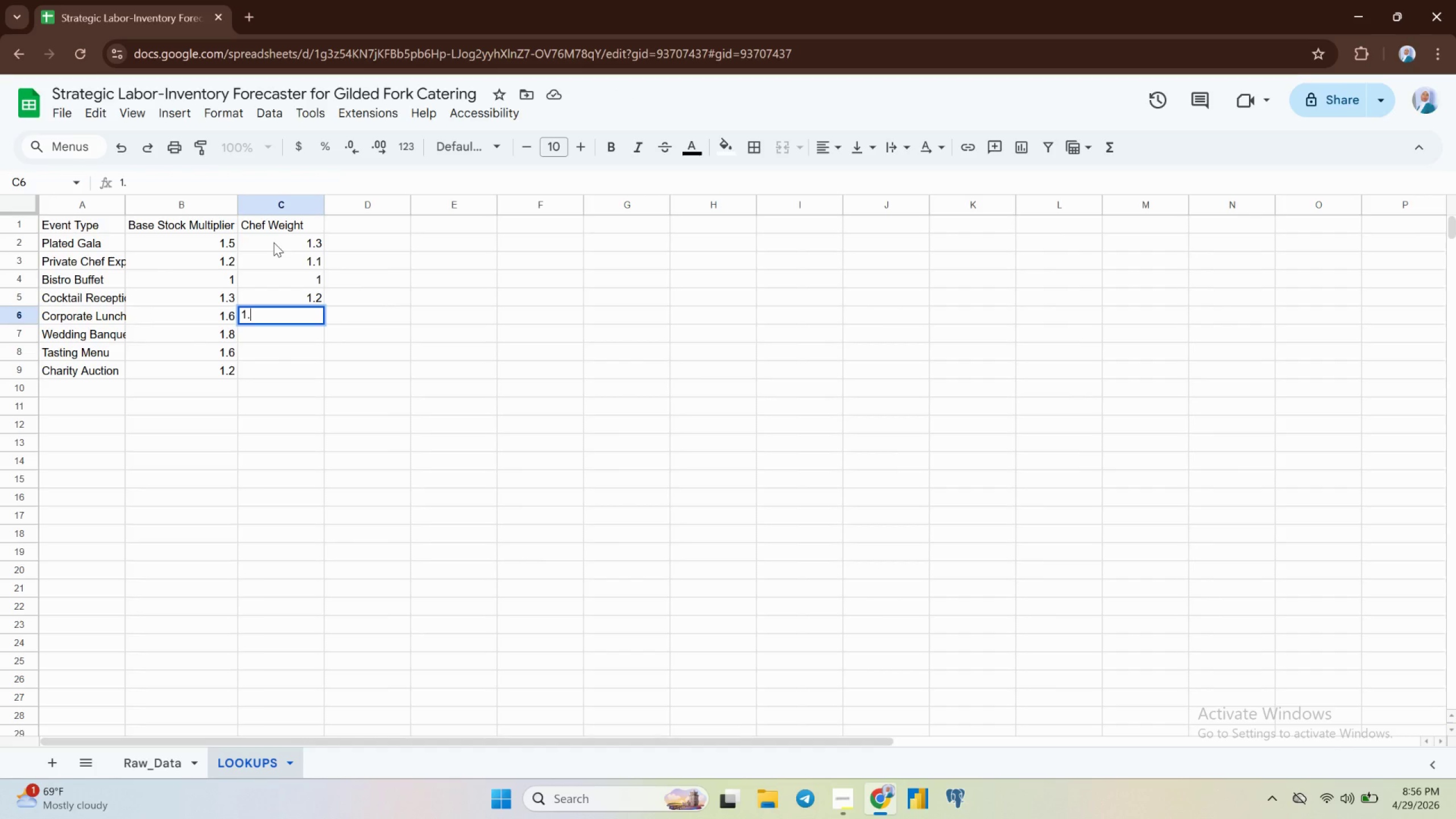 
key(3)
 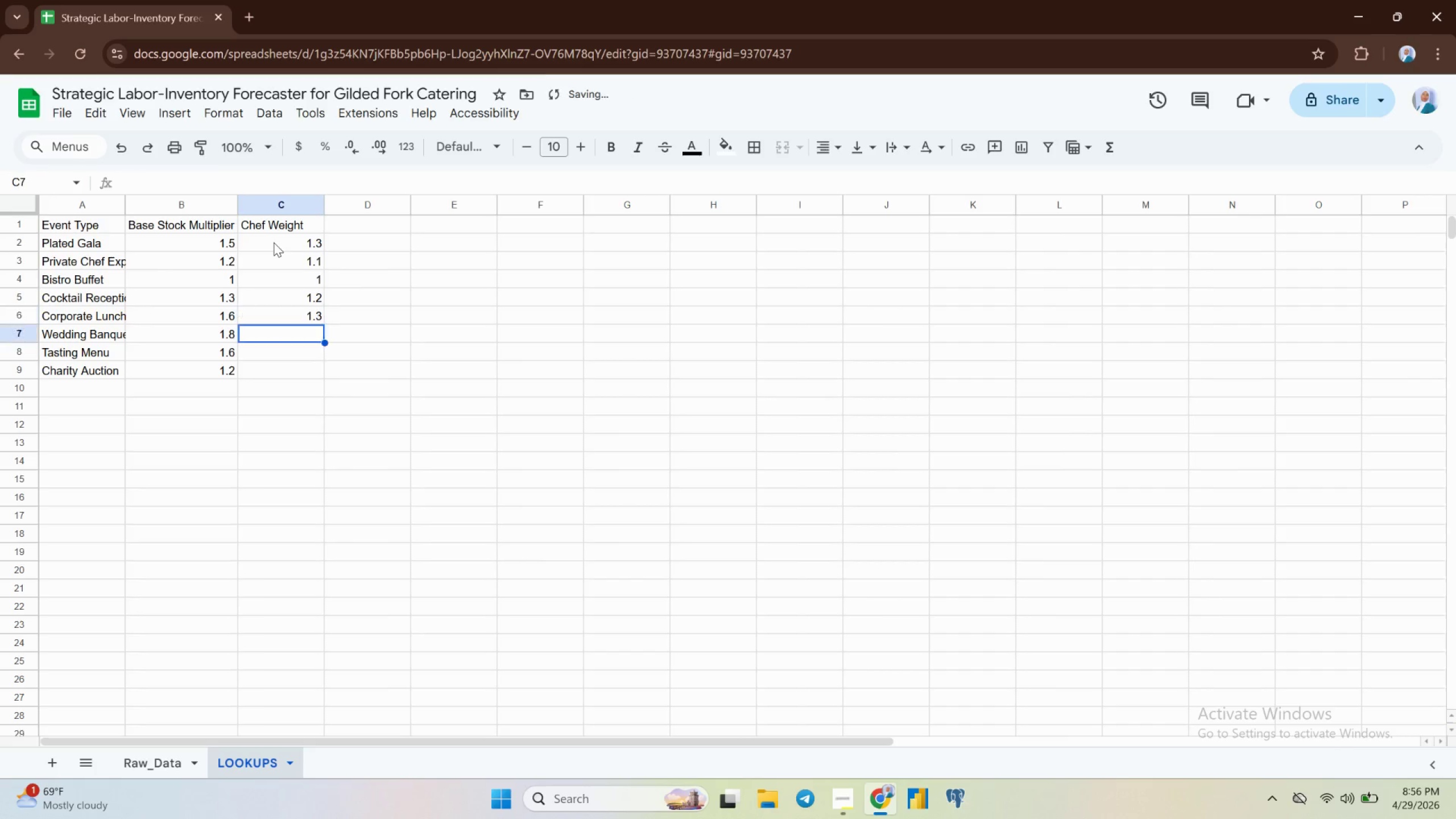 
key(Enter)
 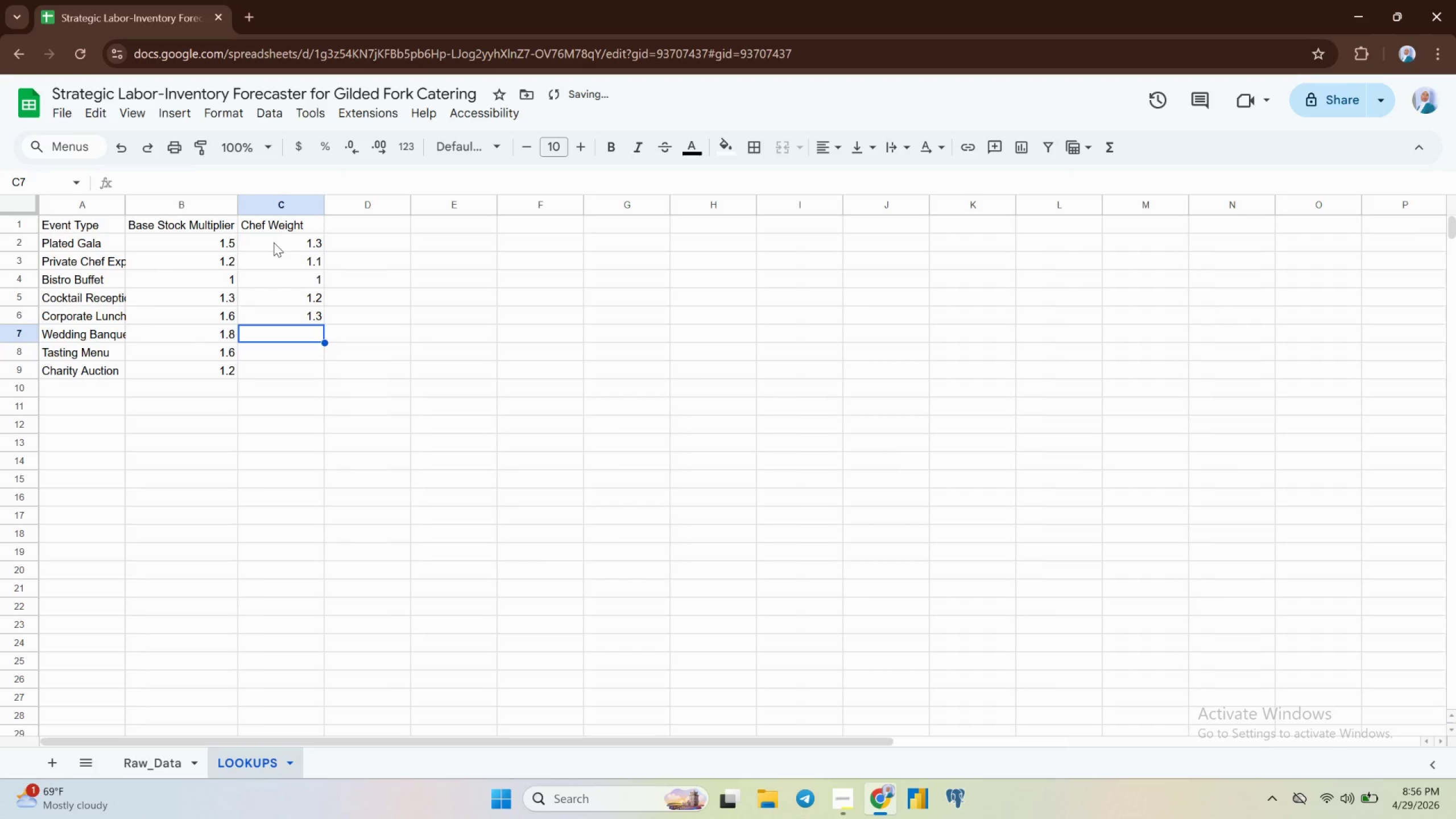 
key(1)
 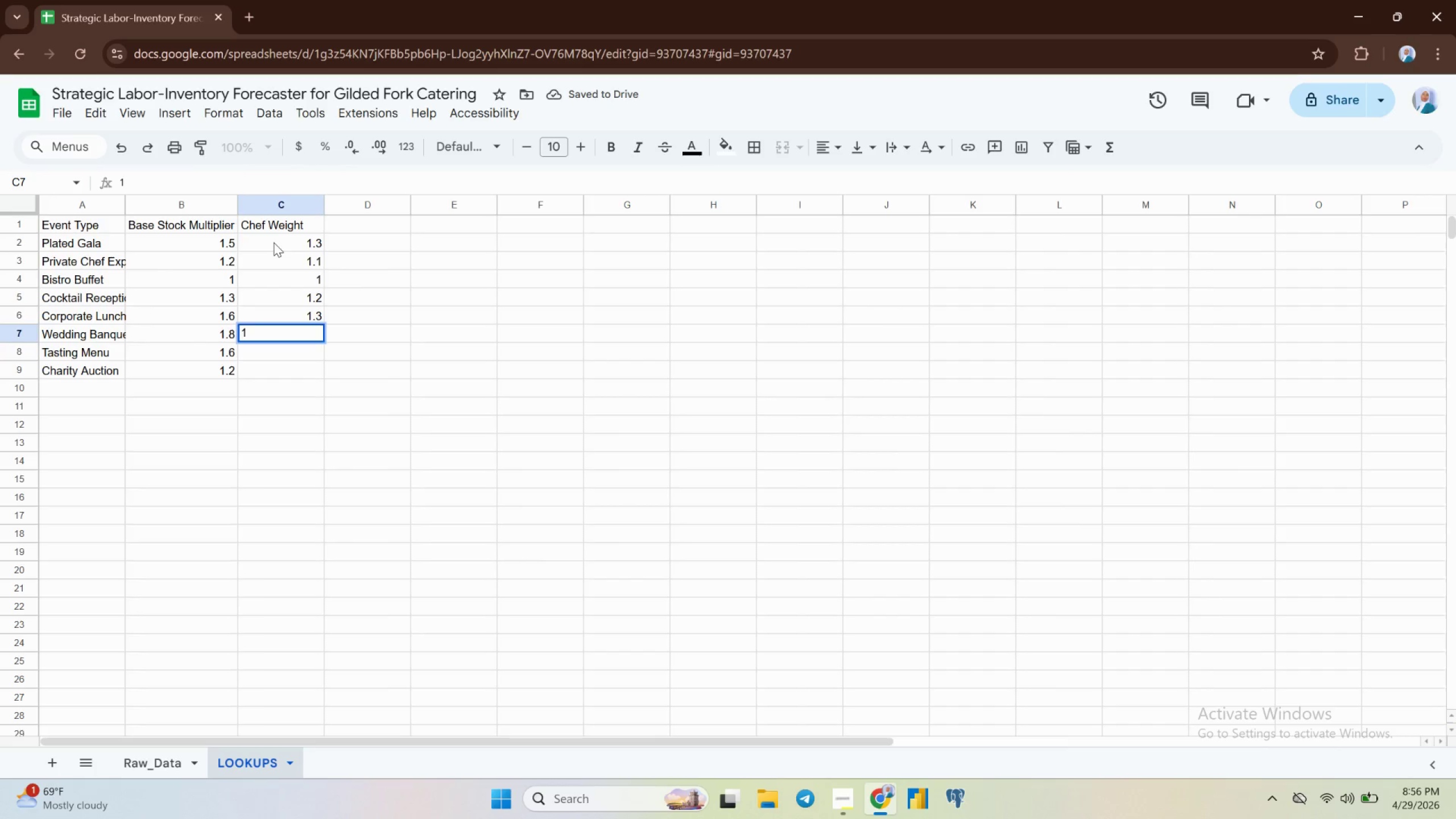 
key(Period)
 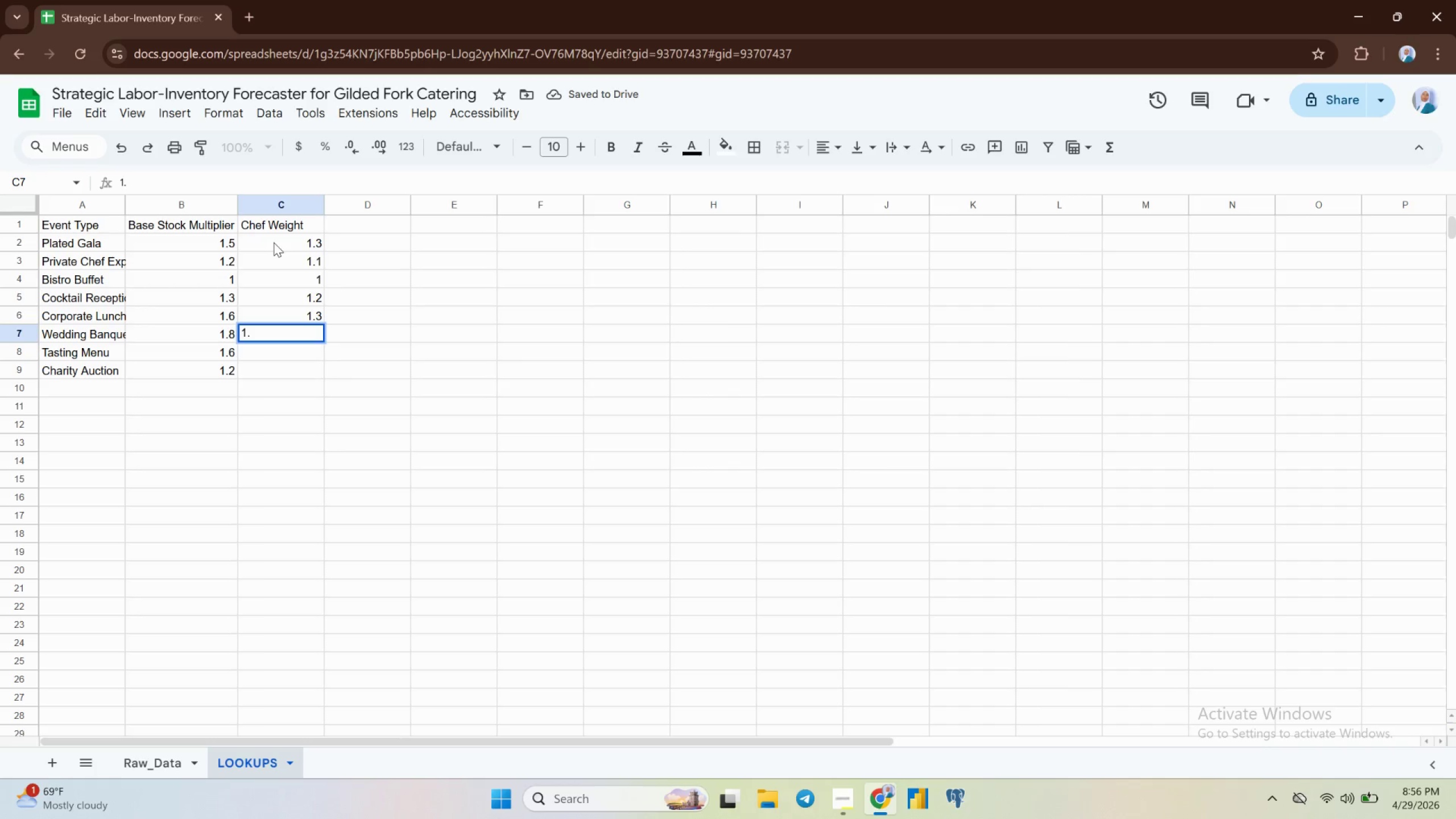 
key(4)
 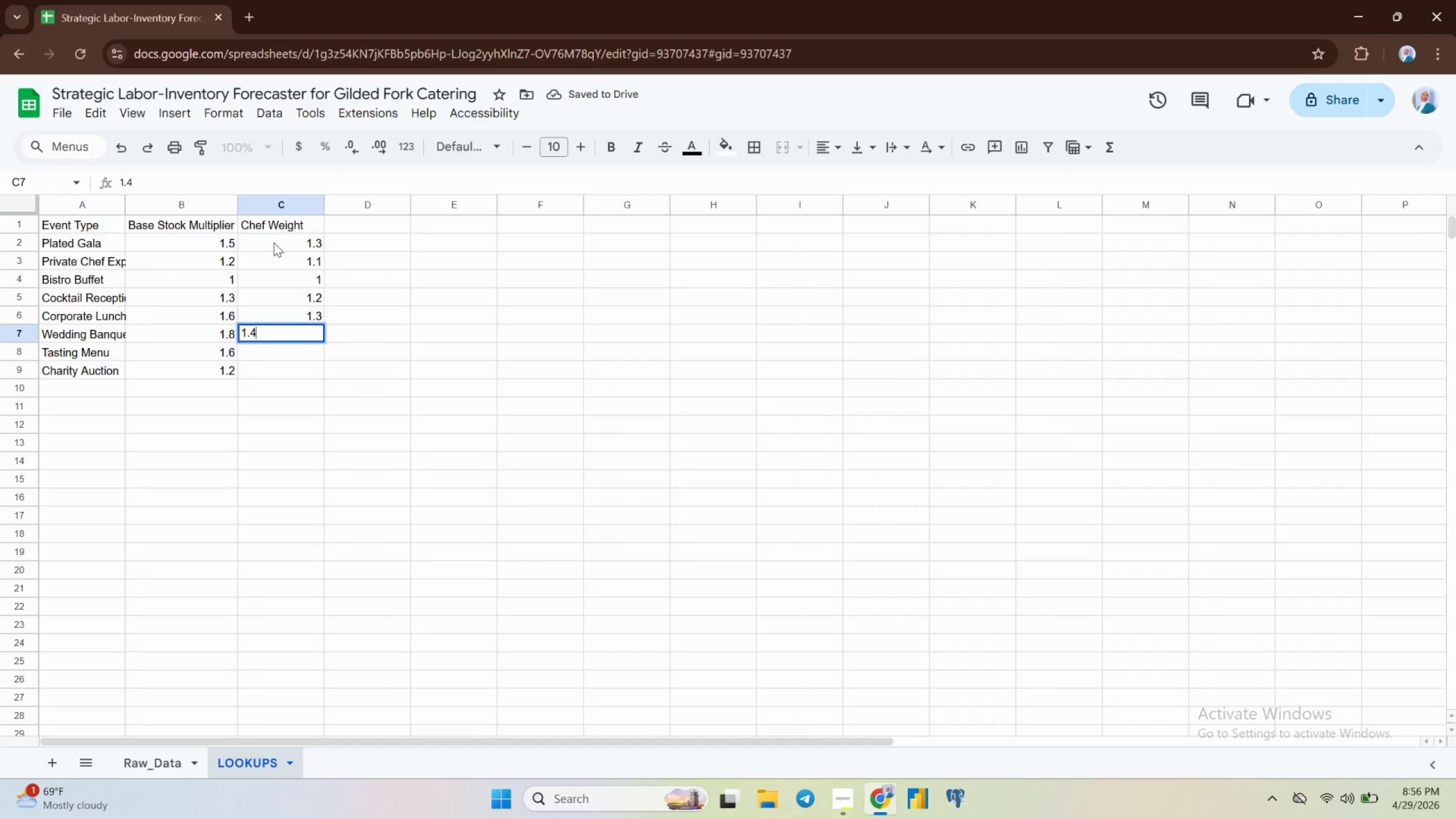 
key(Enter)
 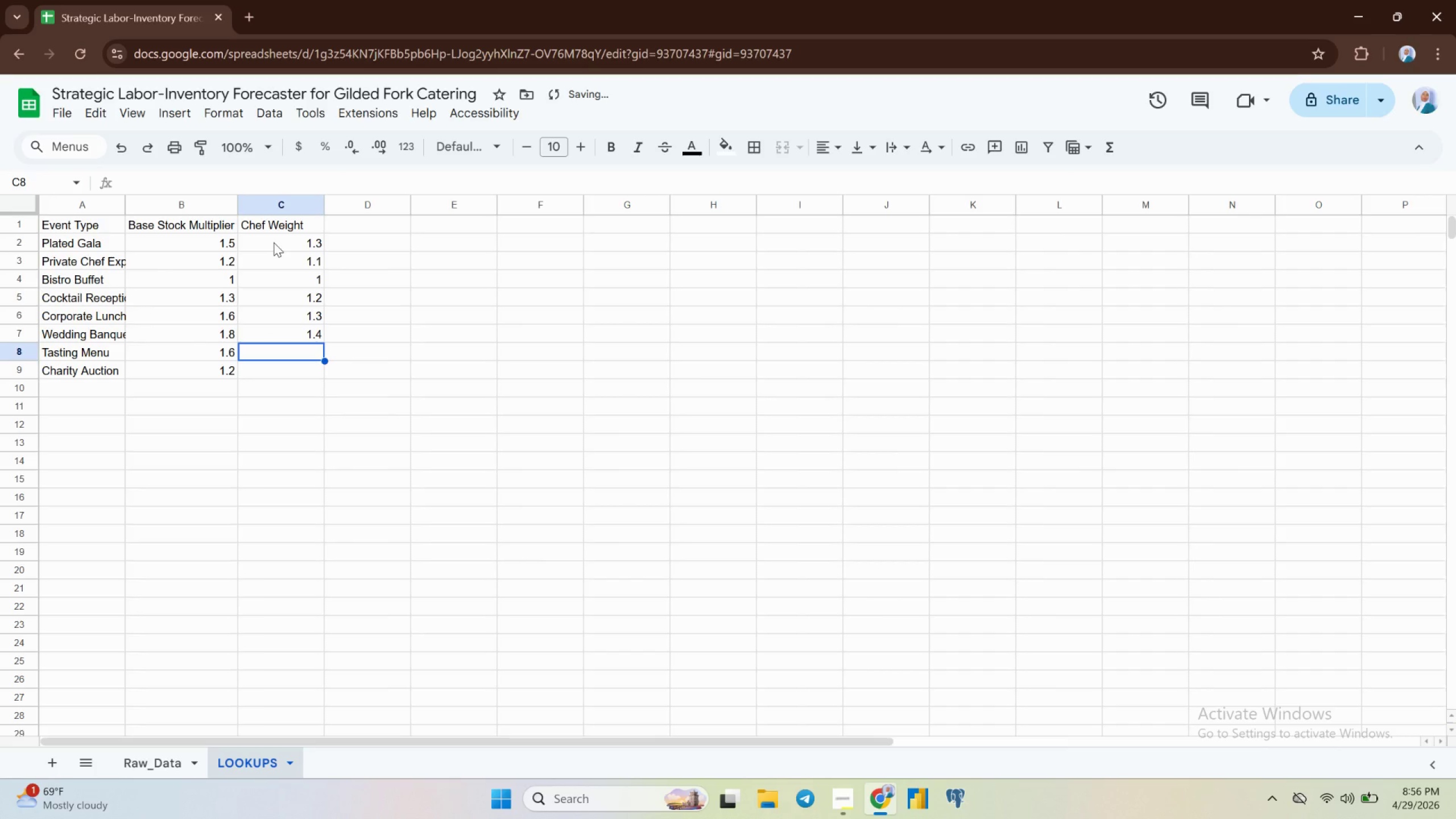 
key(1)
 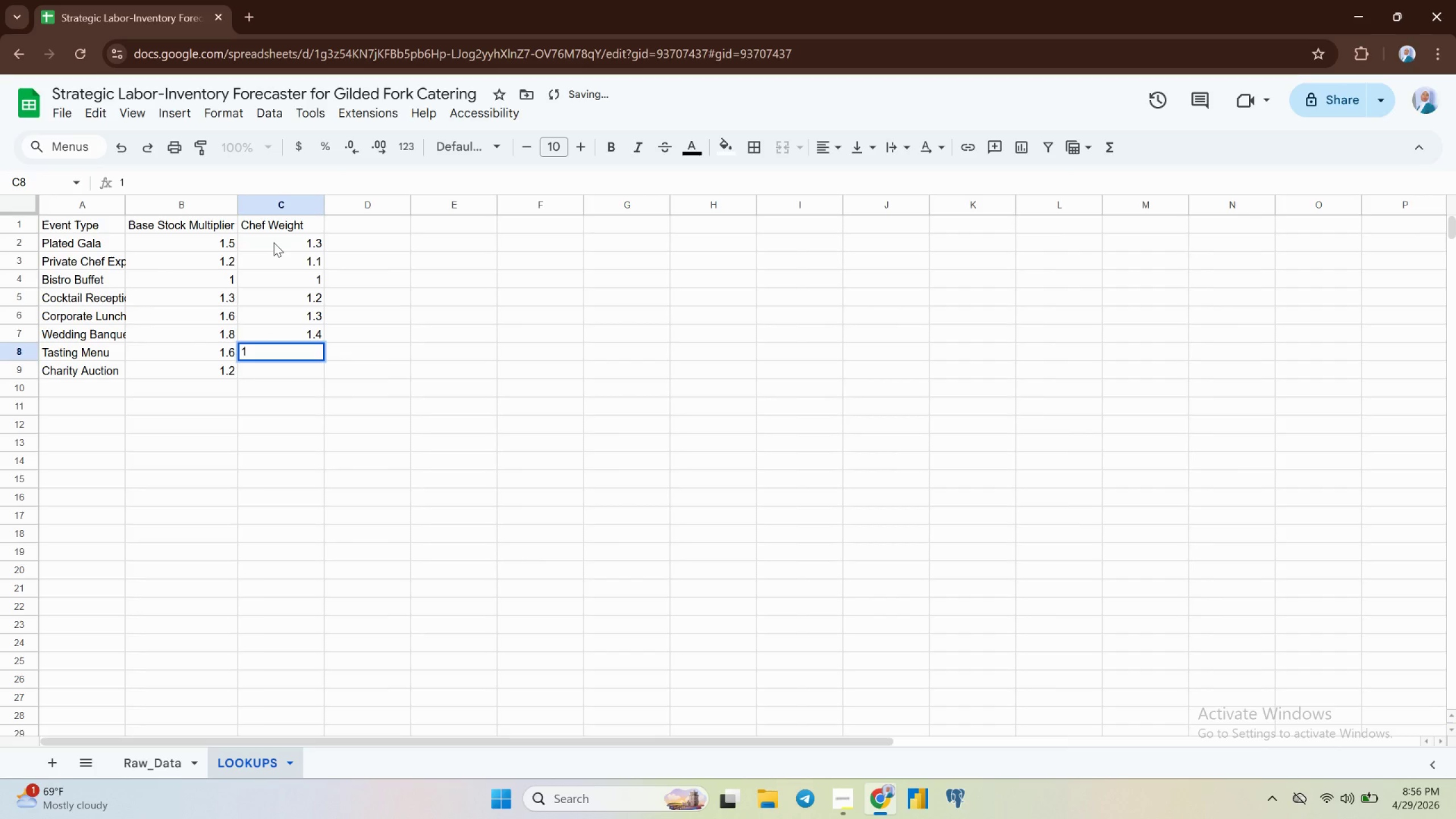 
key(Period)
 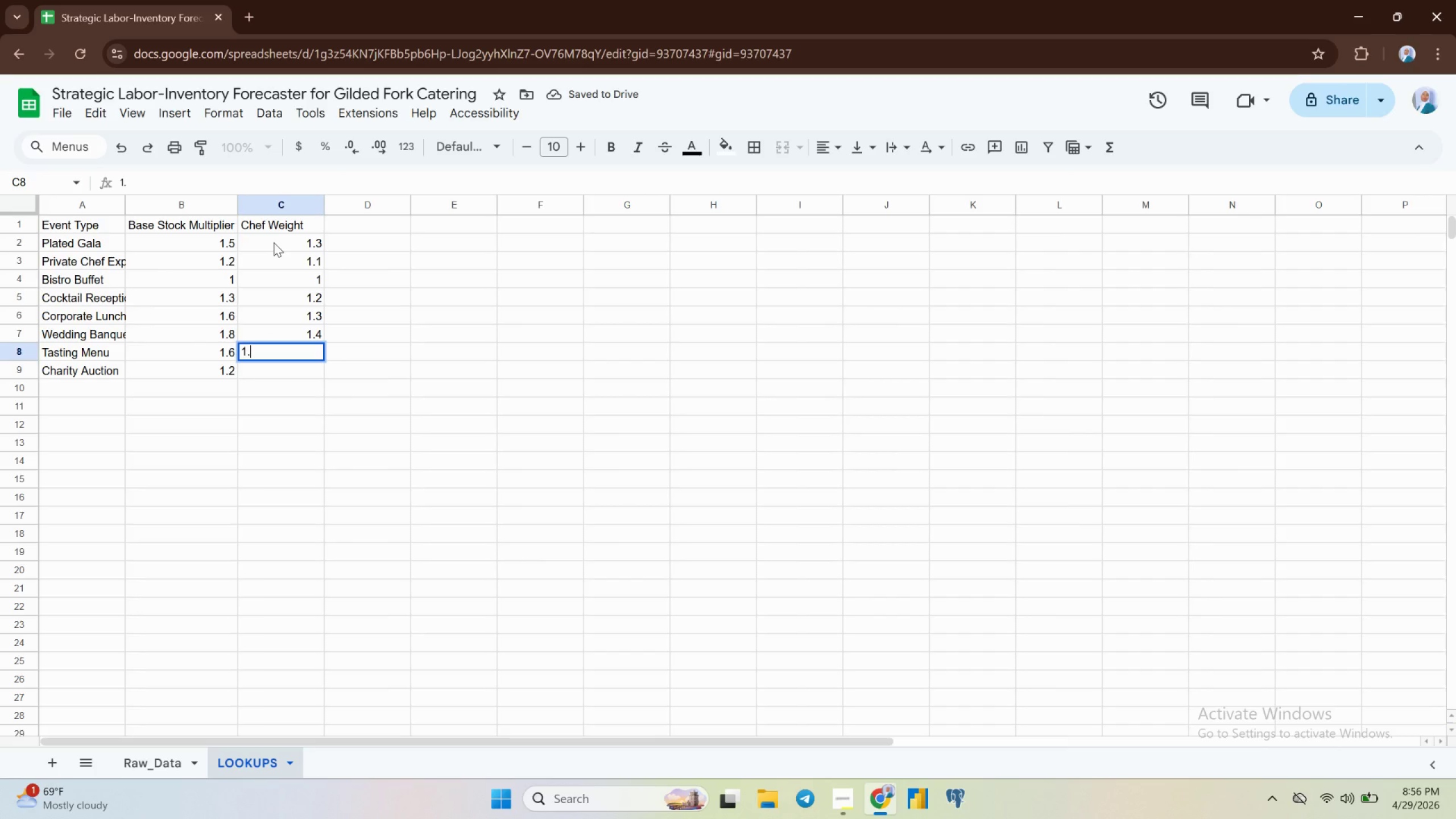 
key(3)
 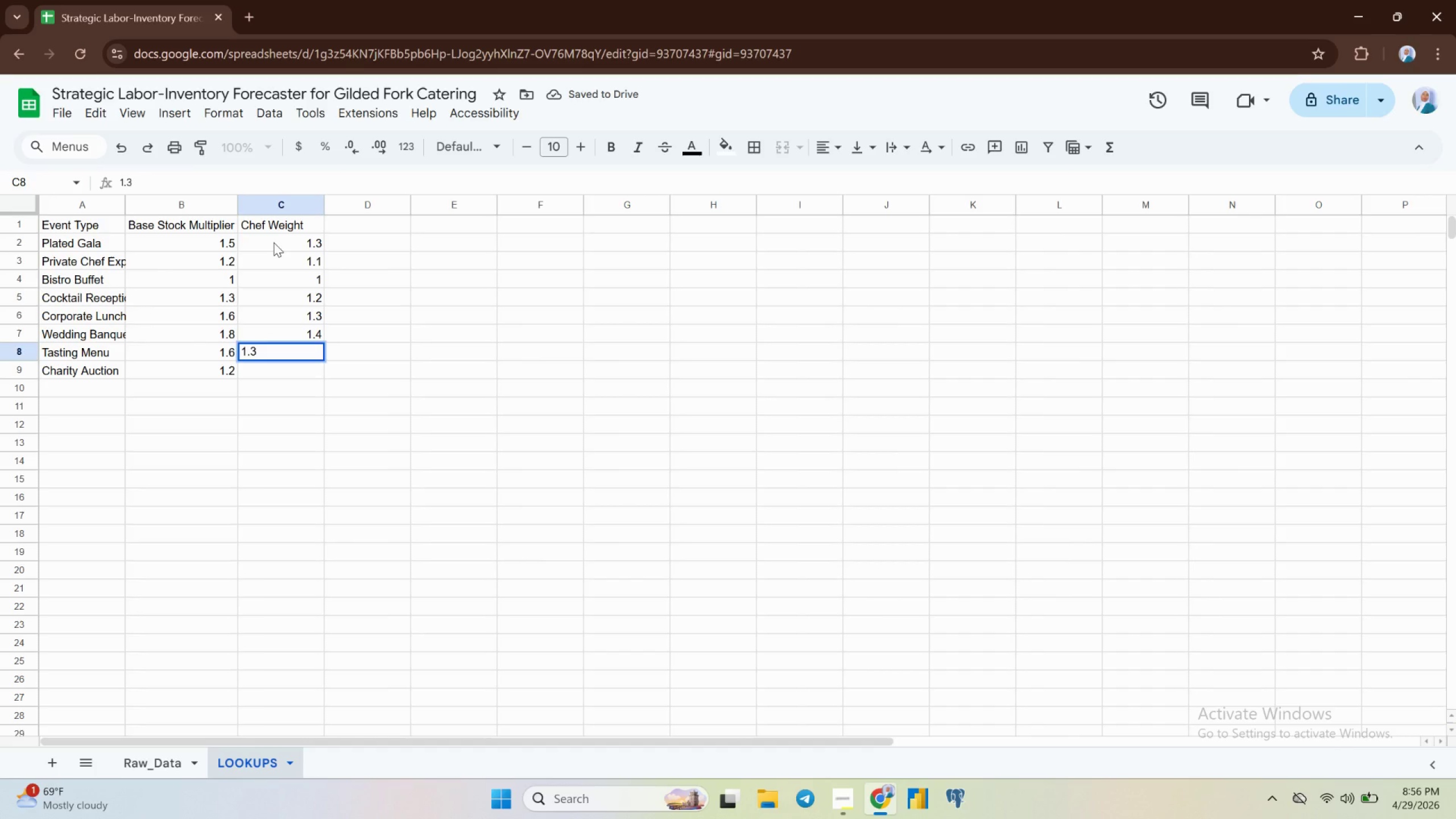 
key(Enter)
 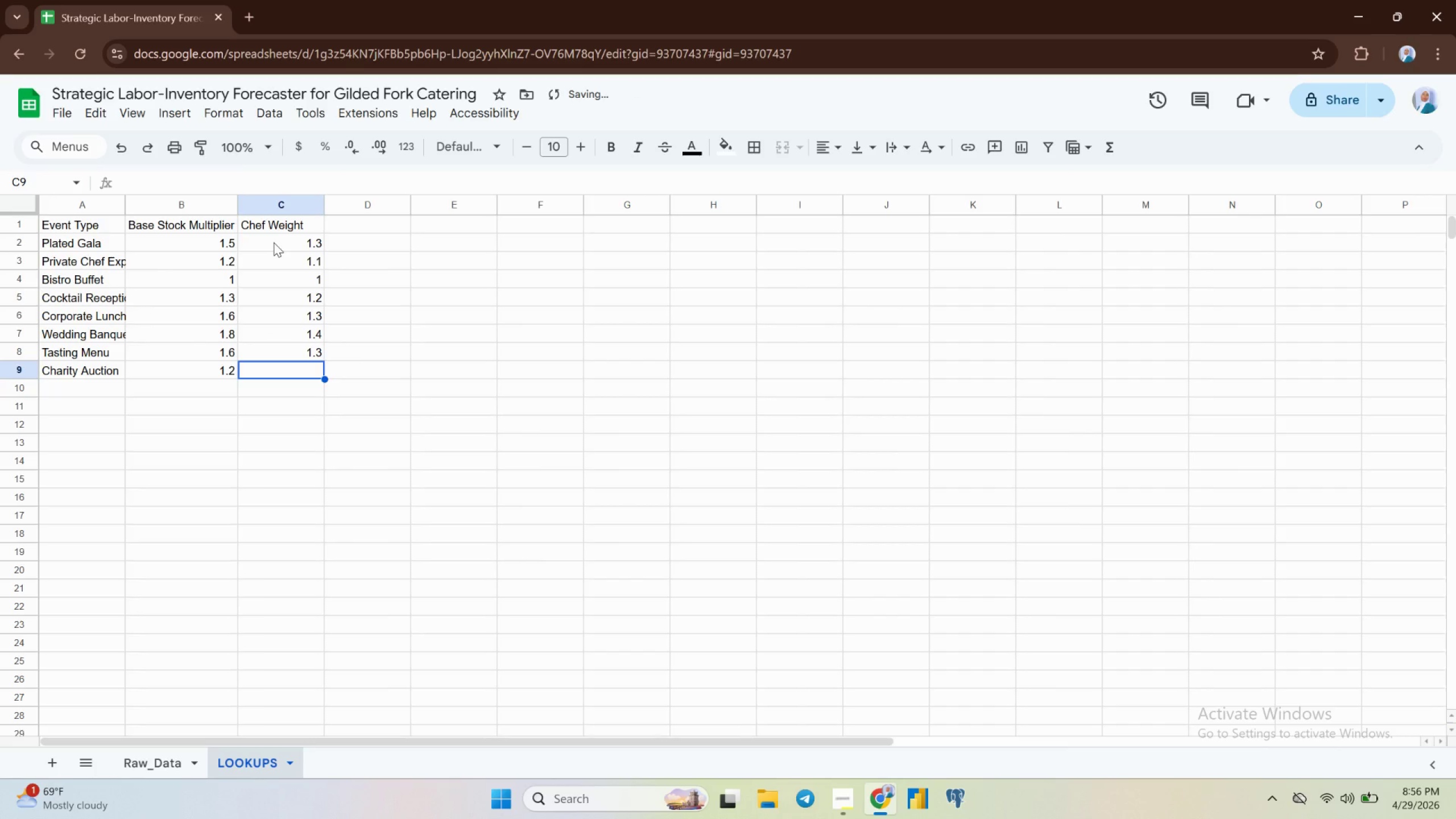 
key(1)
 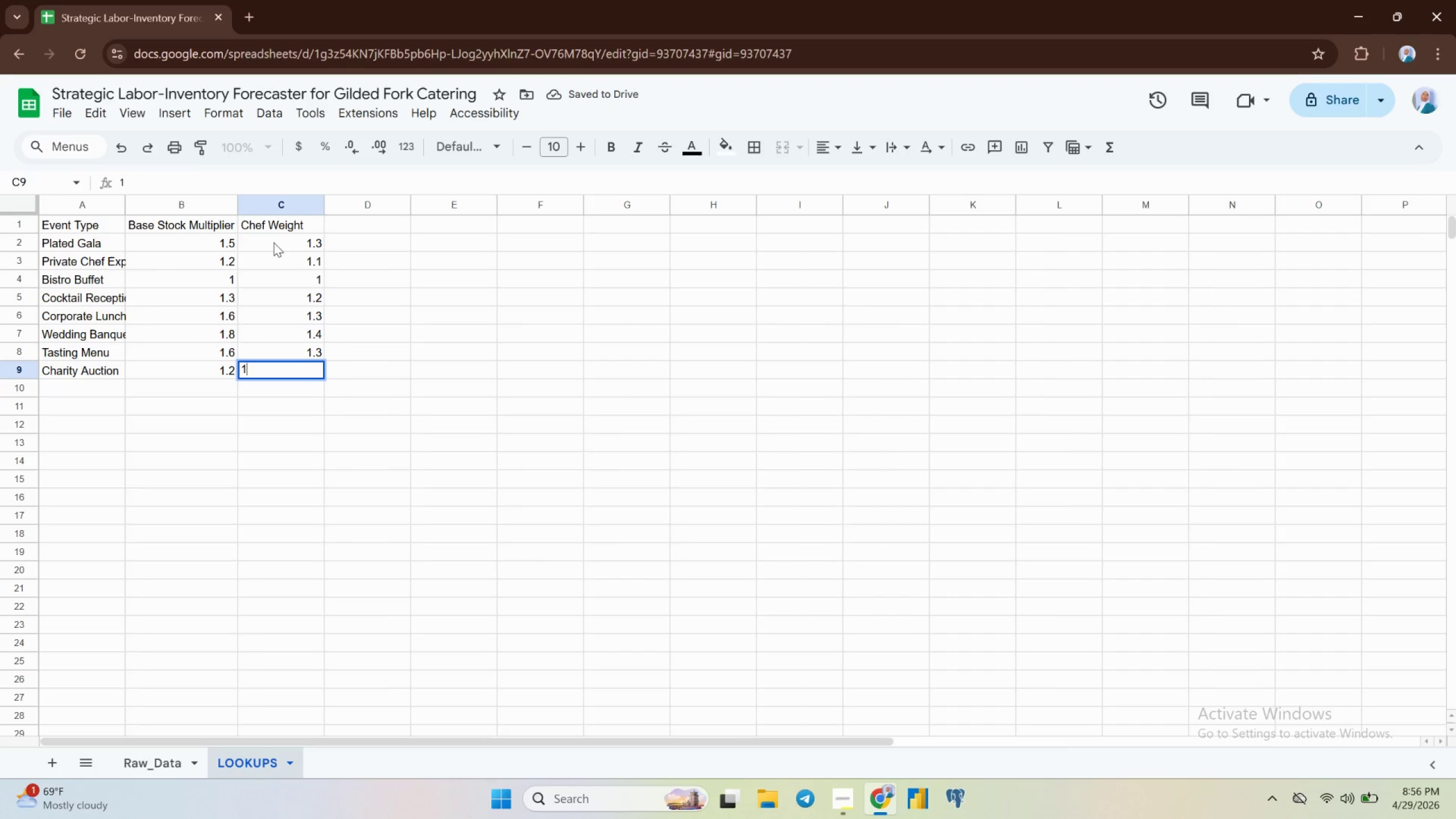 
key(Period)
 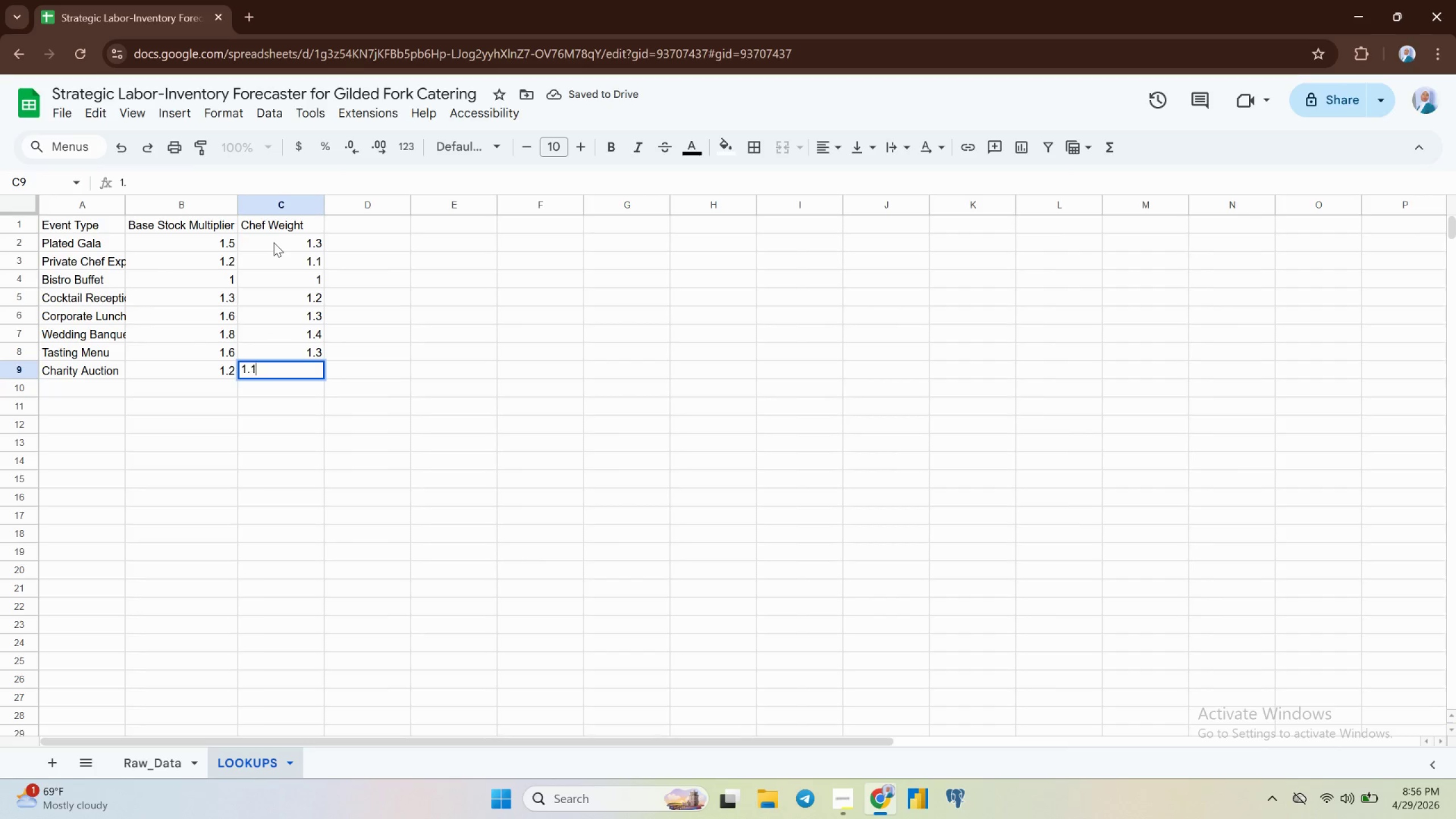 
key(1)
 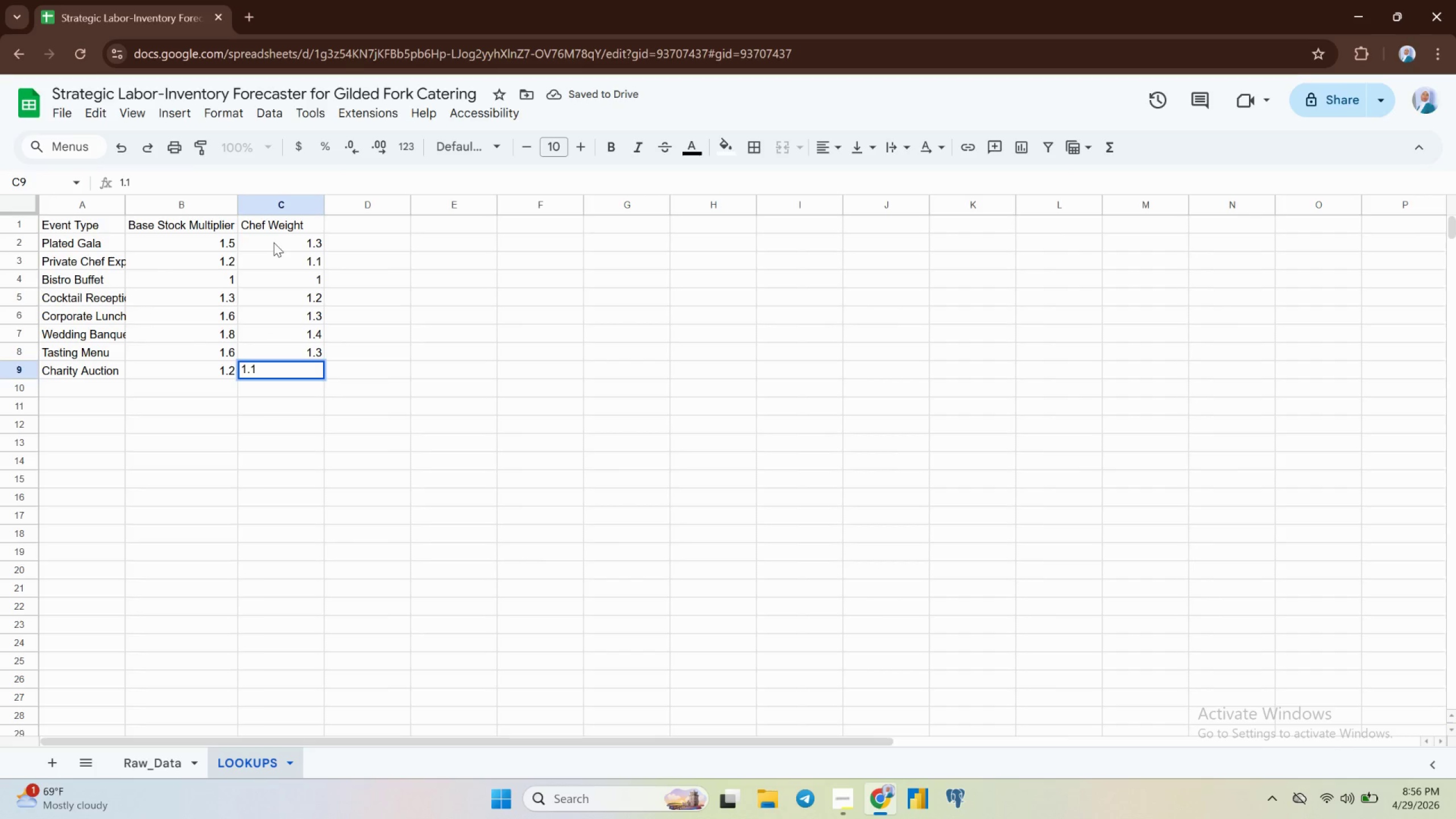 
key(Enter)
 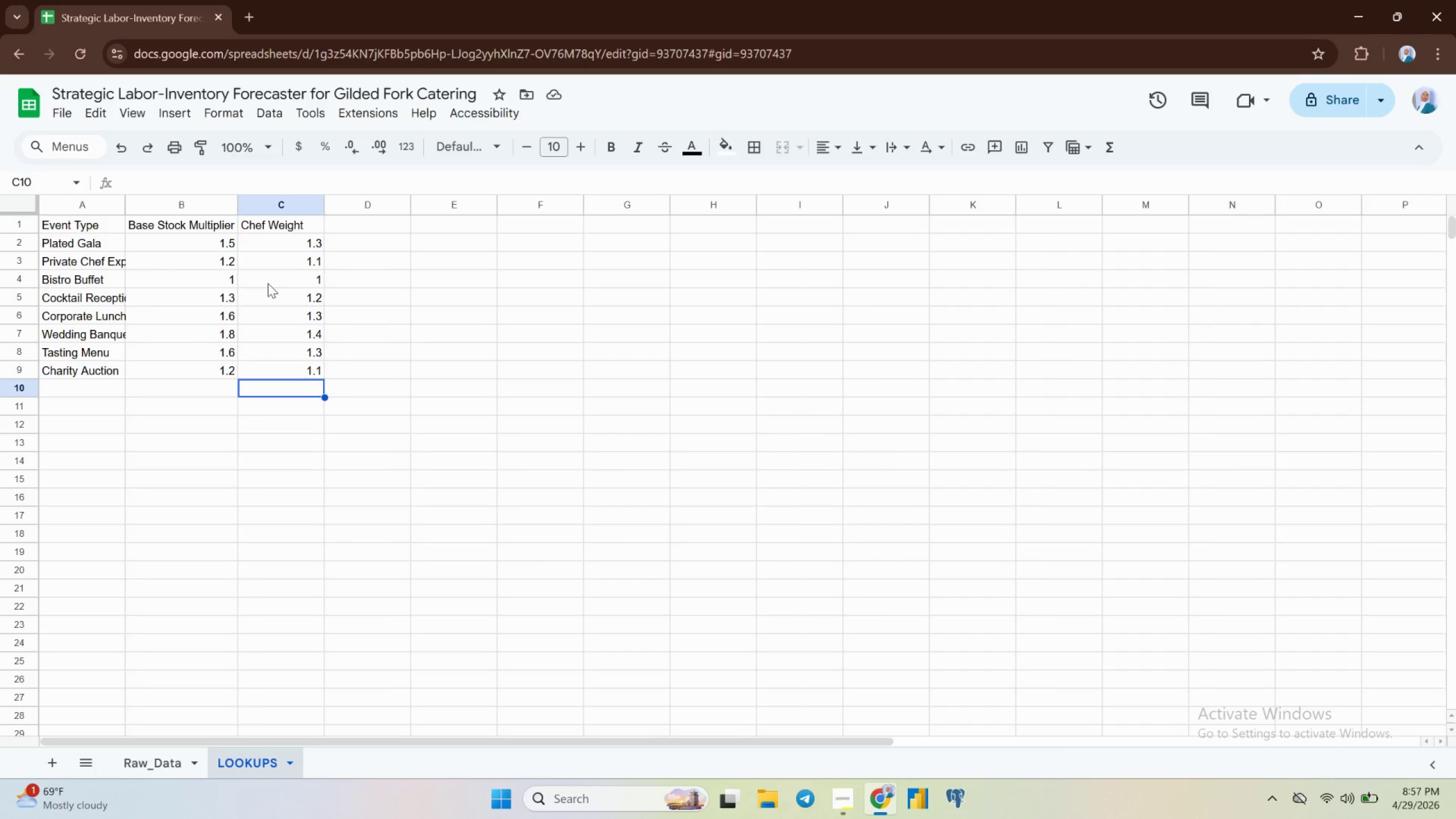 
wait(63.12)
 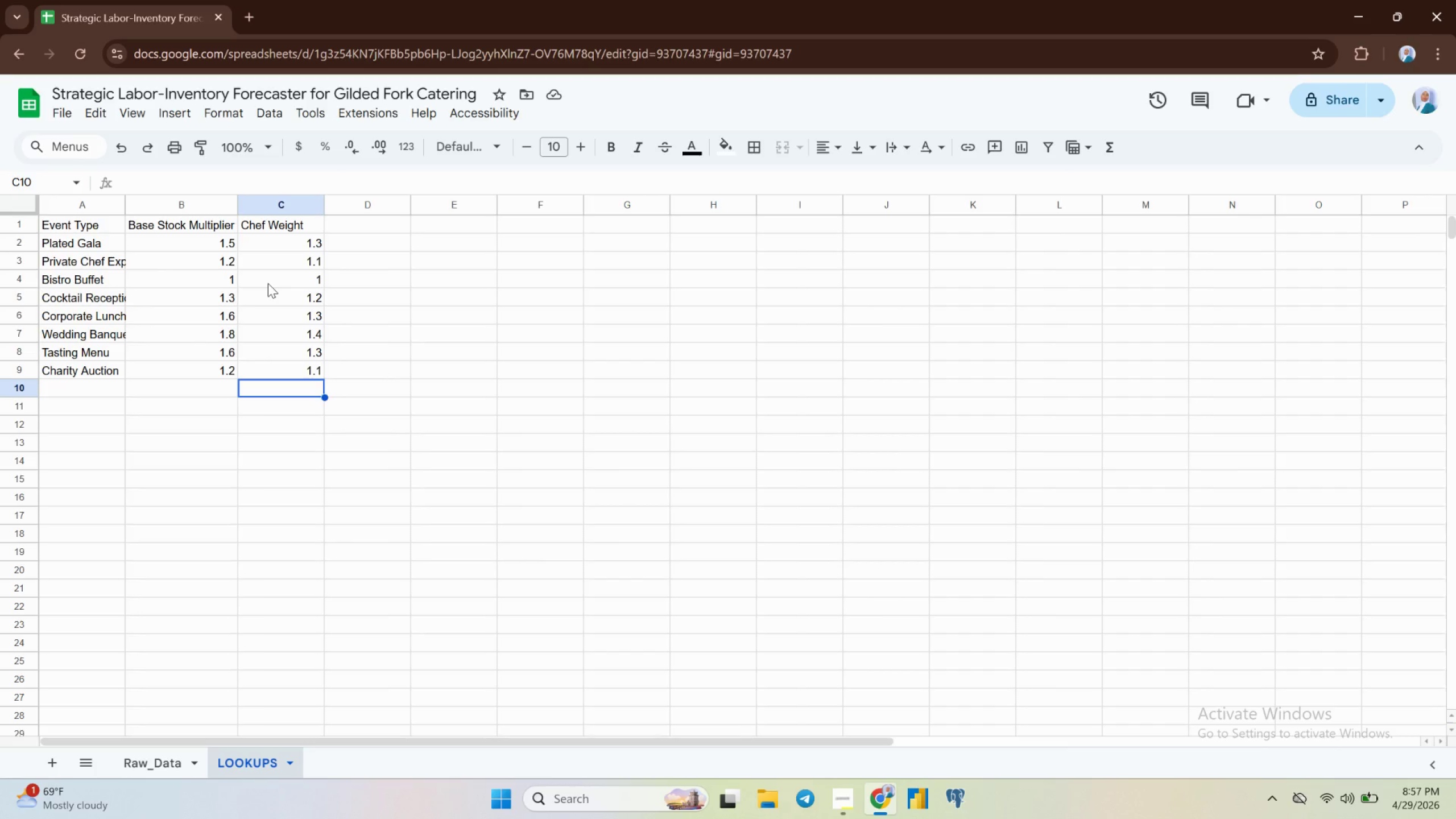 
left_click([75, 222])
 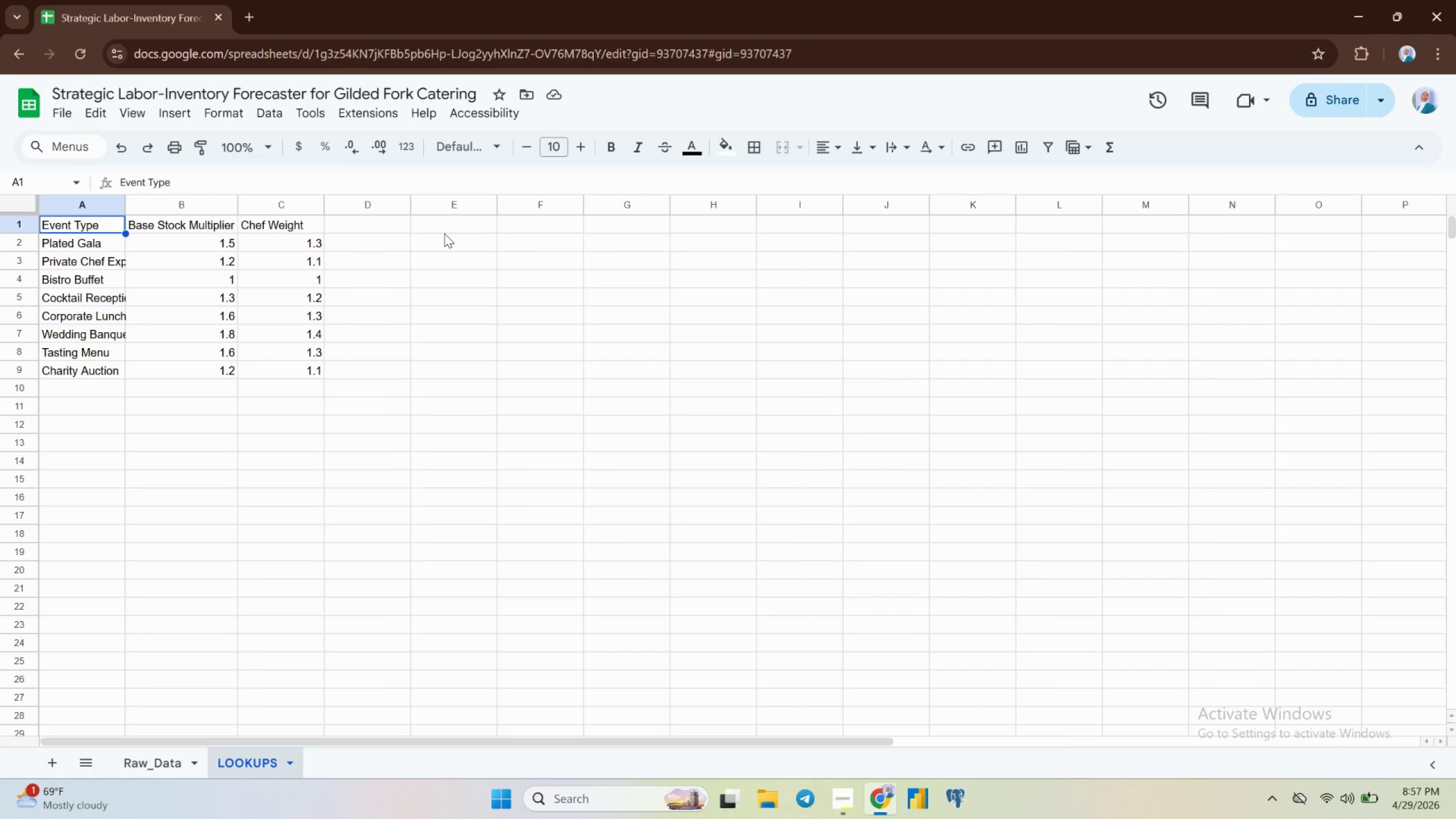 
wait(14.35)
 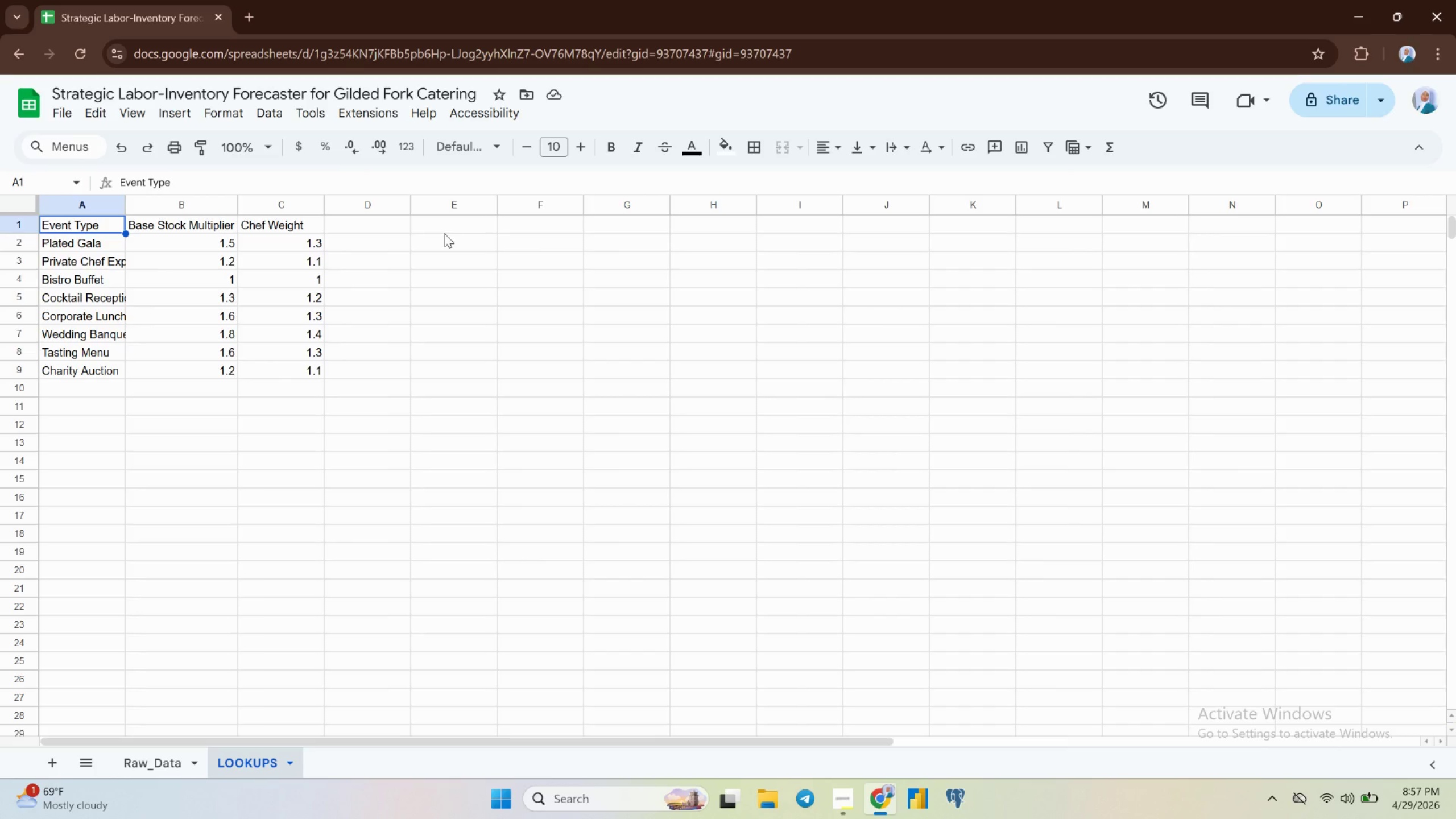 
key(CapsLock)
 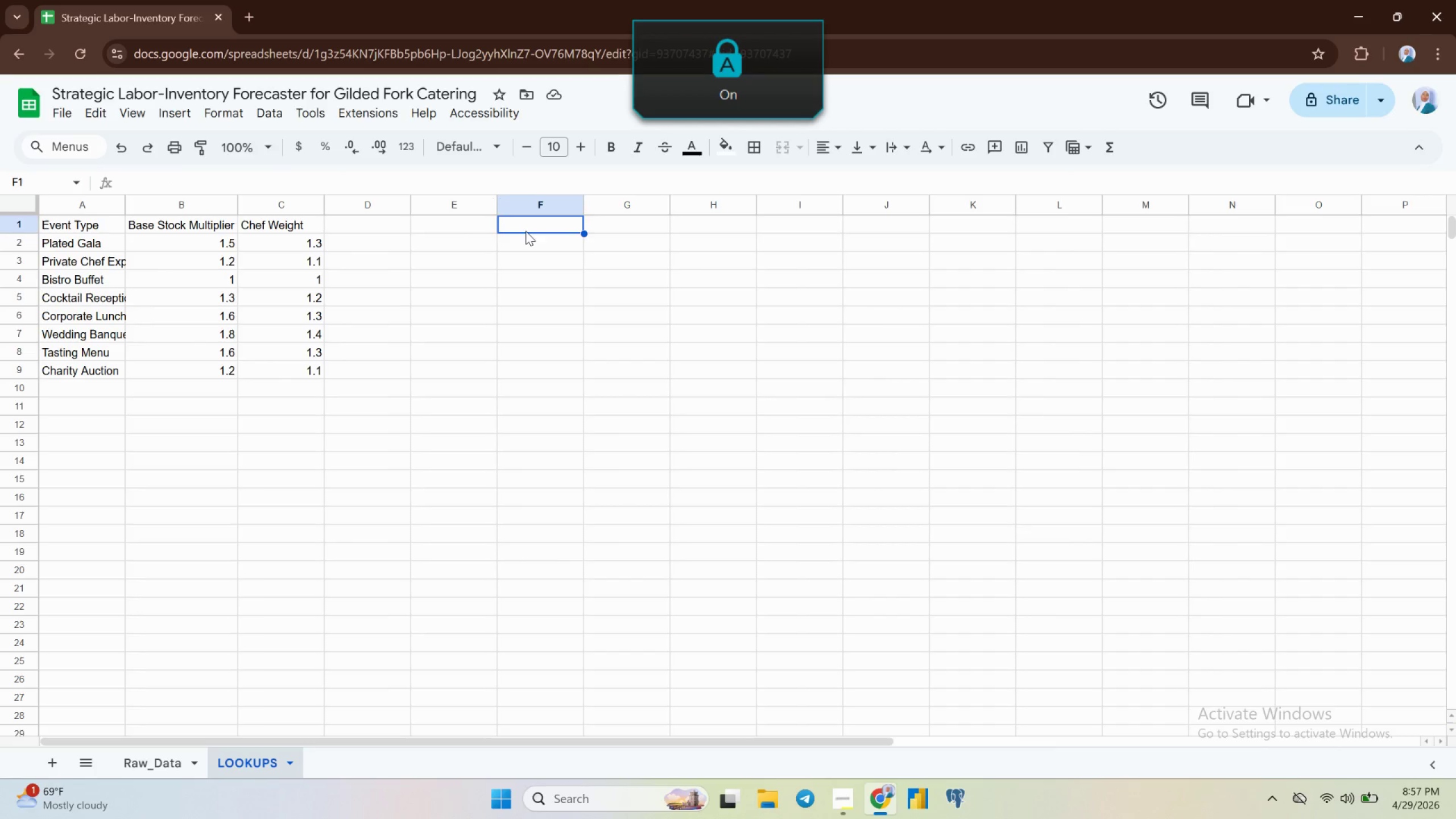 
key(C)
 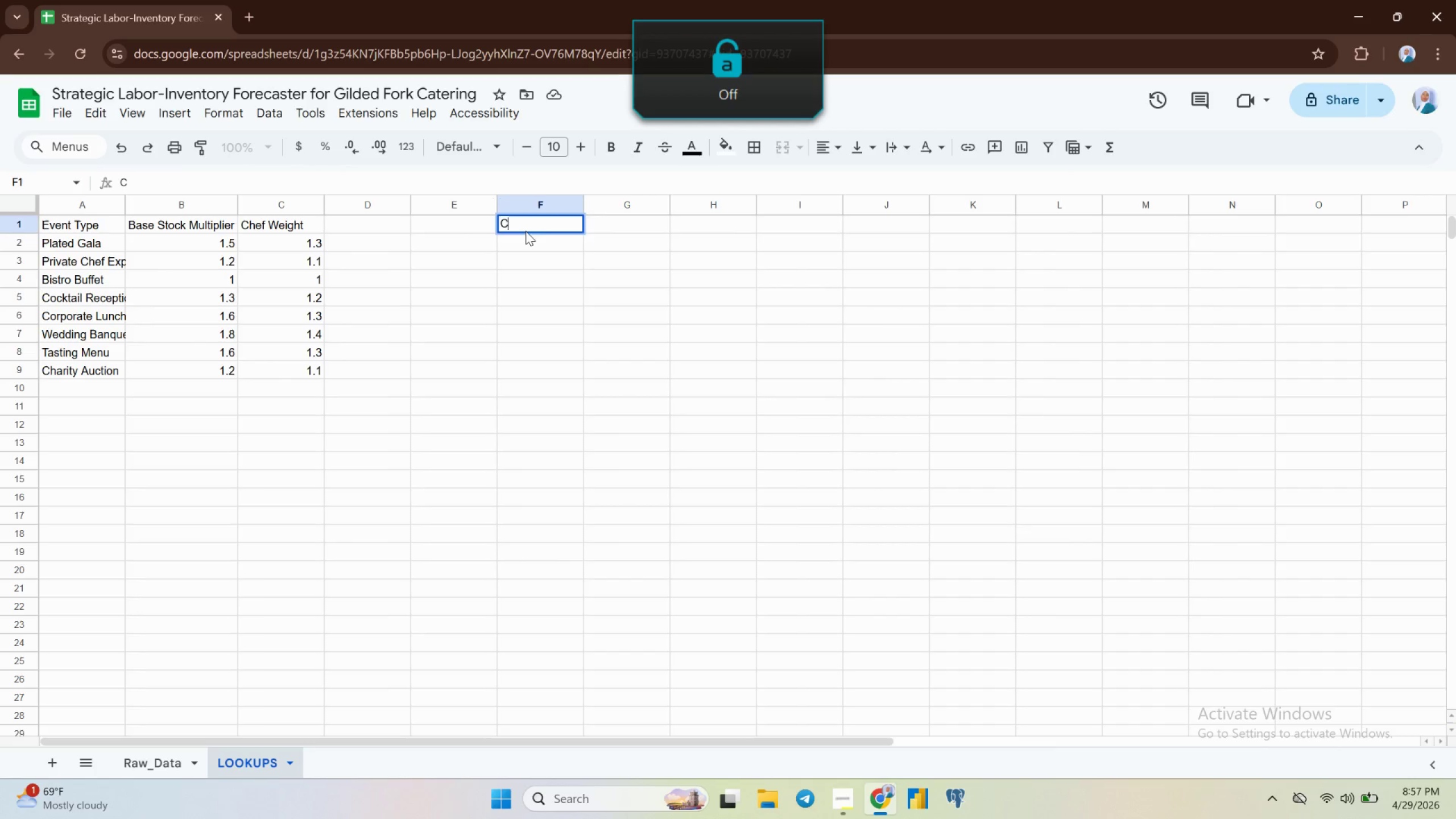 
key(CapsLock)
 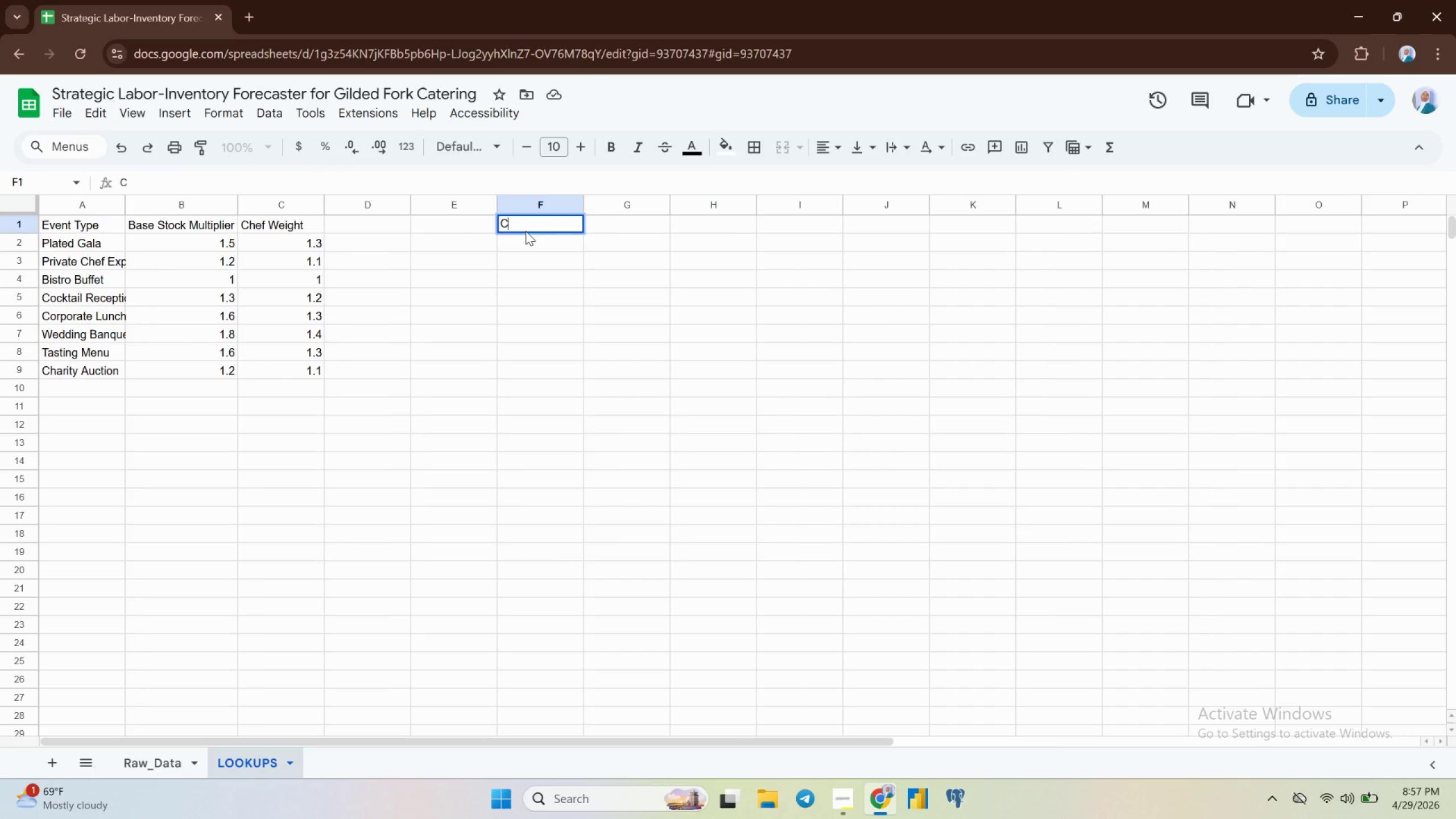 
hold_key(key=H, duration=0.32)
 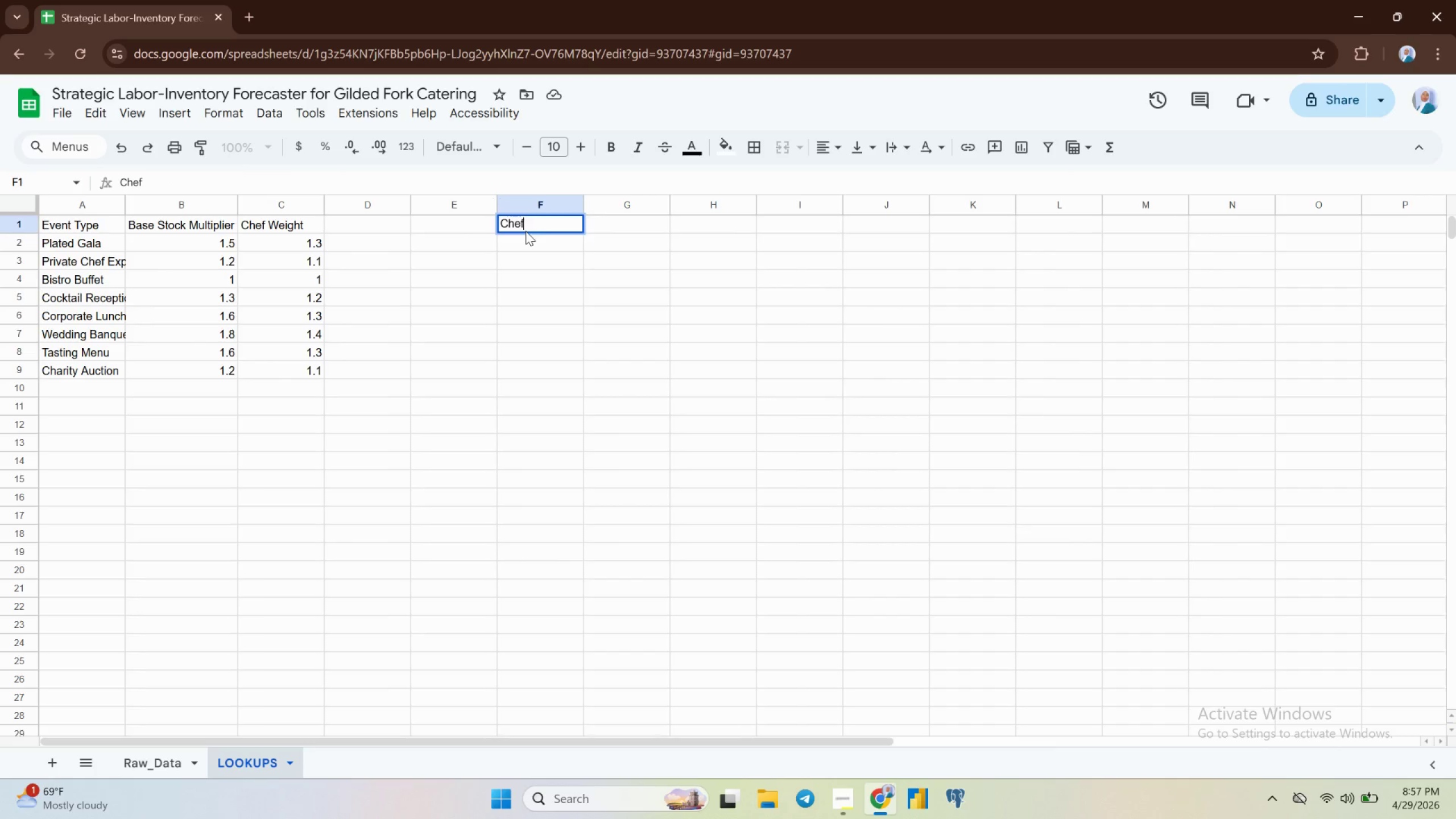 
type(ef Tier)
 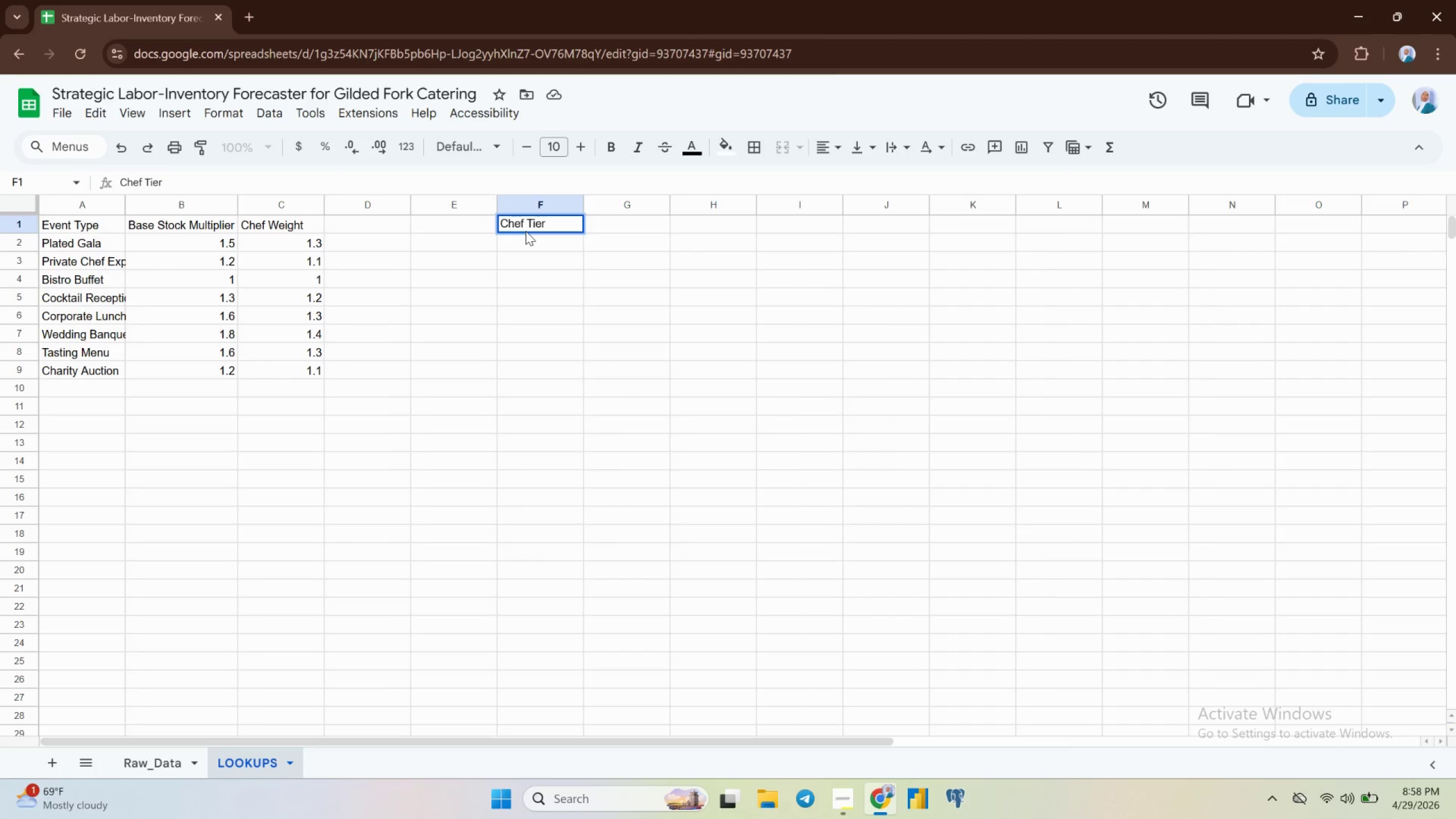 
key(ArrowRight)
 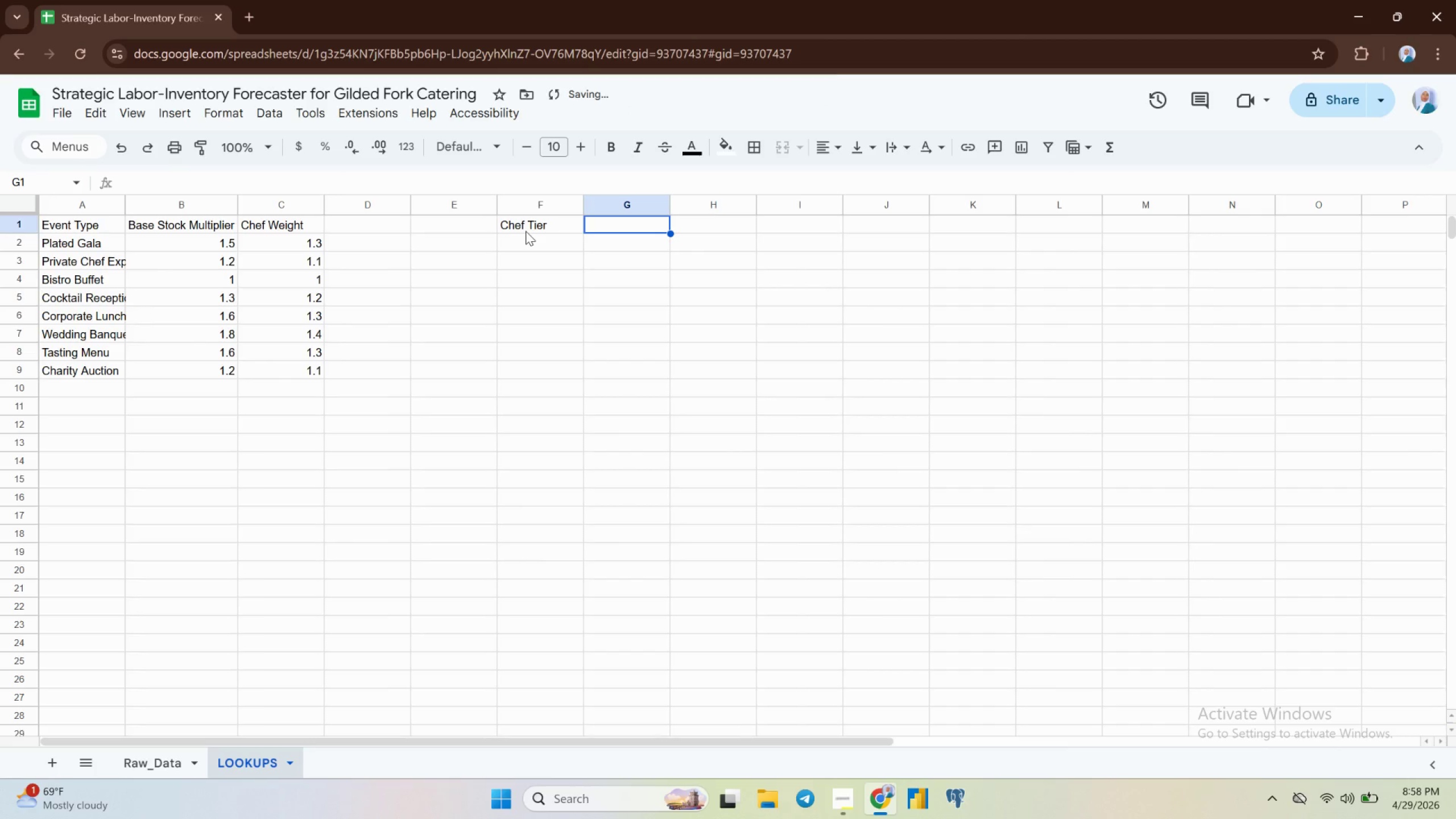 
type(Multiplier)
 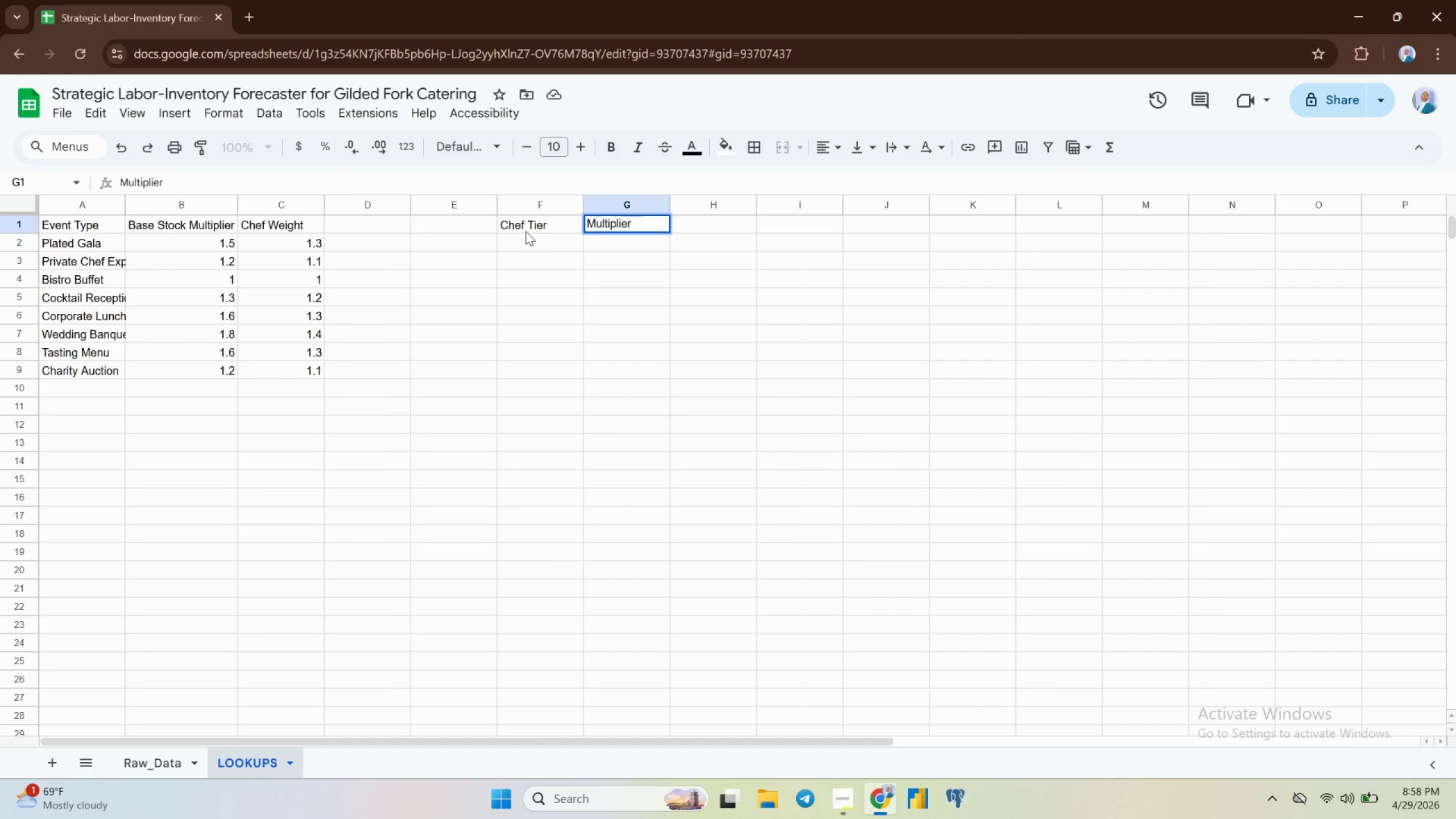 
key(Enter)
 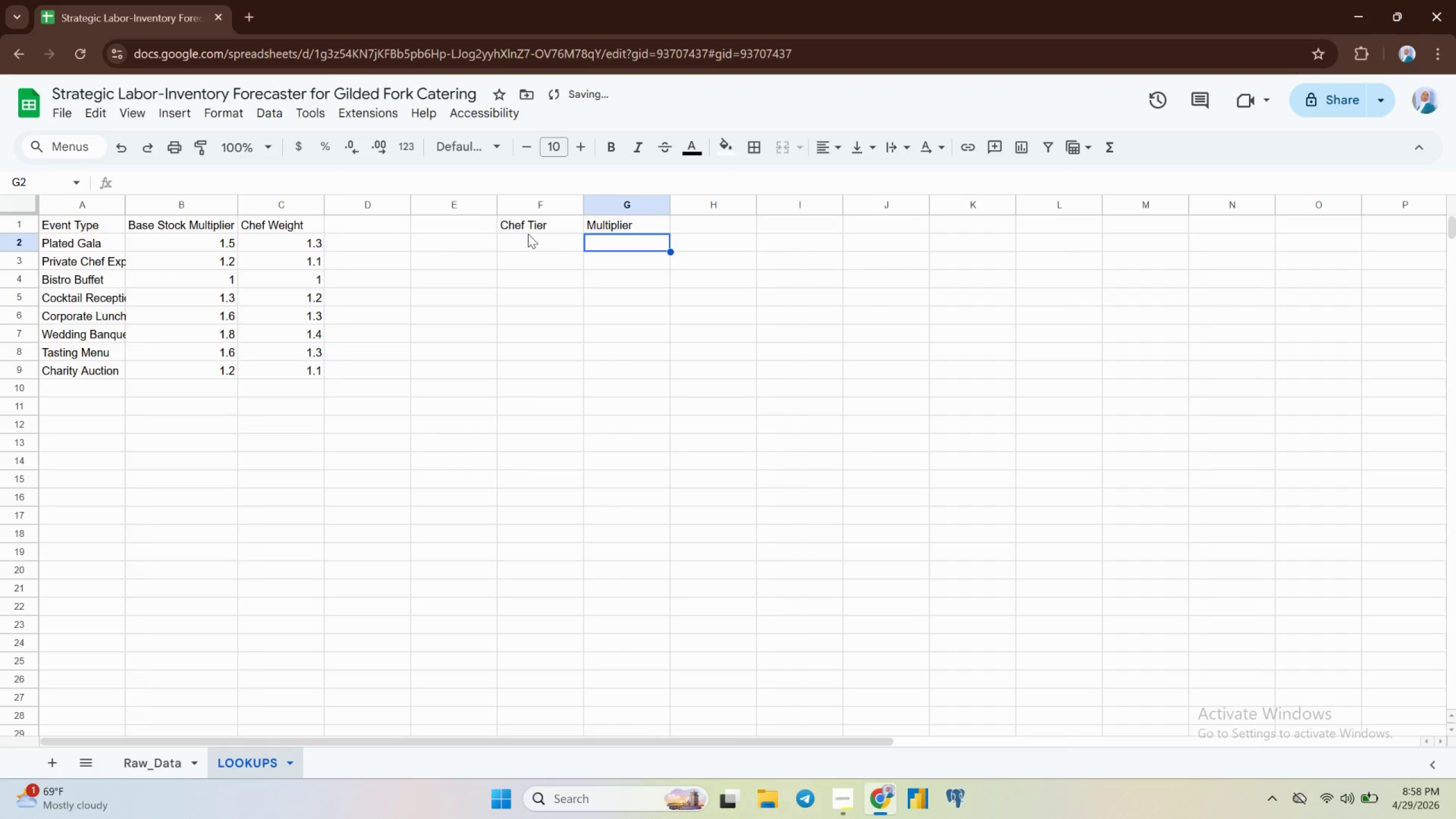 
left_click_drag(start_coordinate=[528, 234], to_coordinate=[531, 234])
 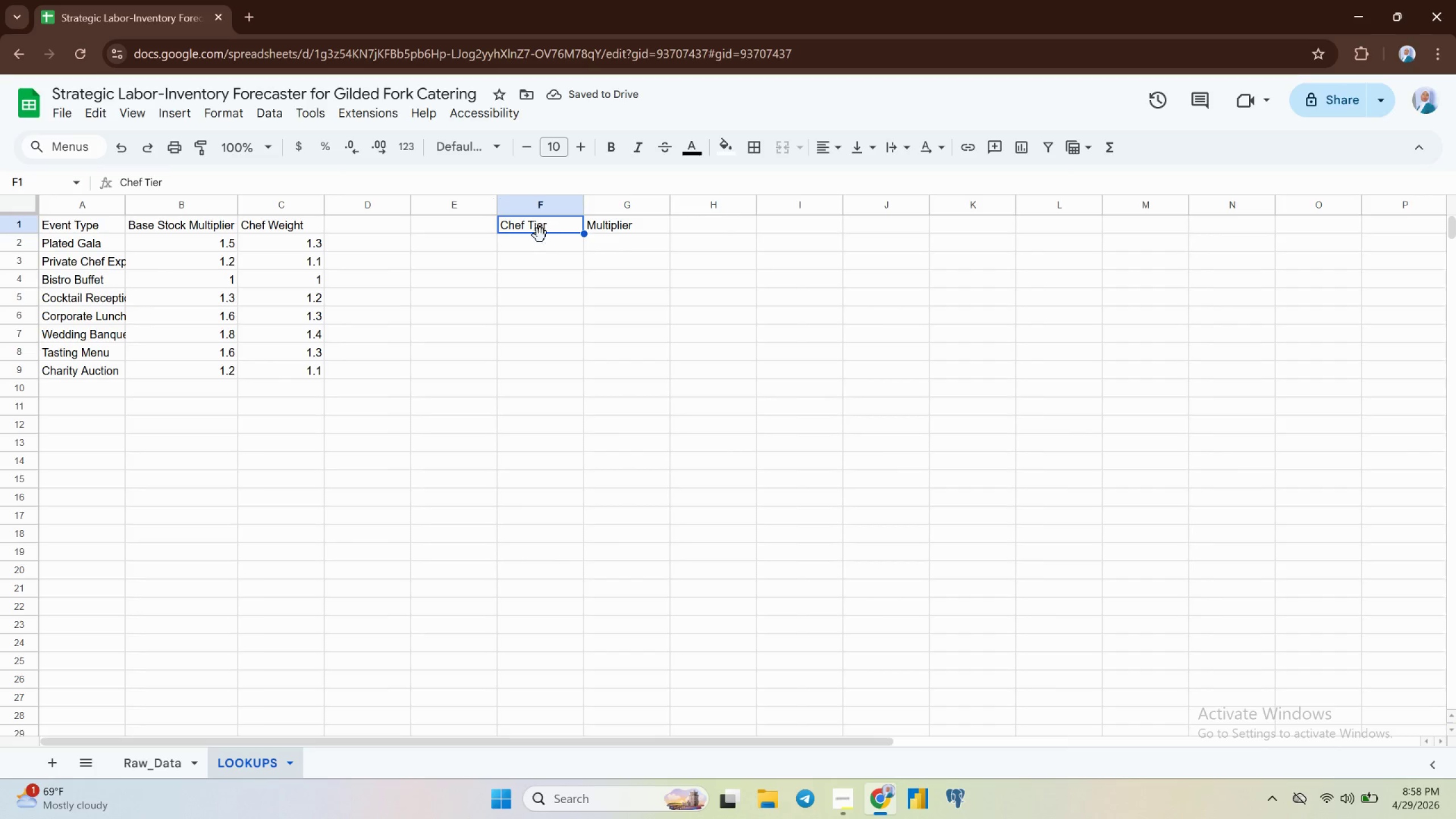 
left_click([542, 242])
 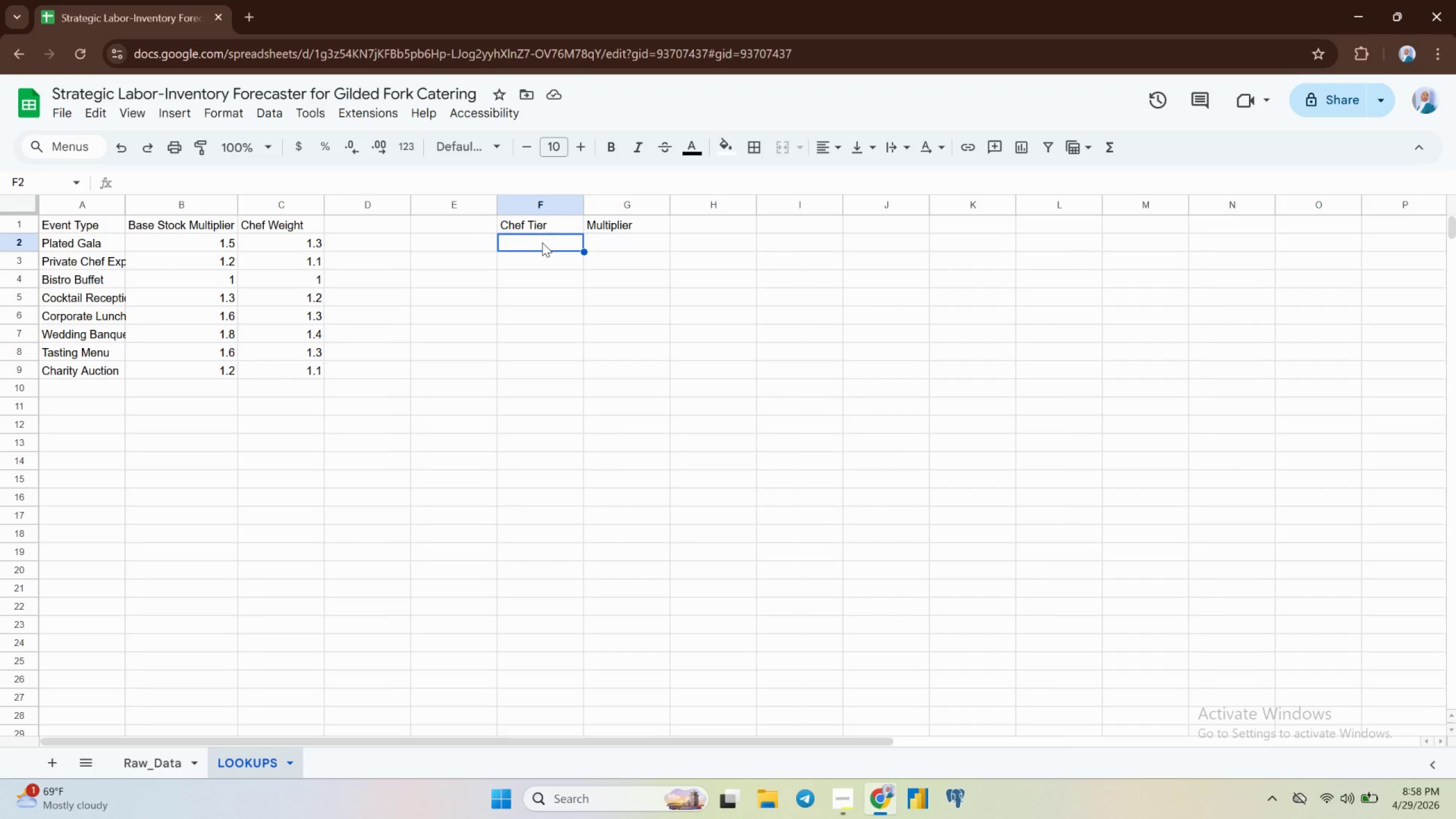 
type(=un)
 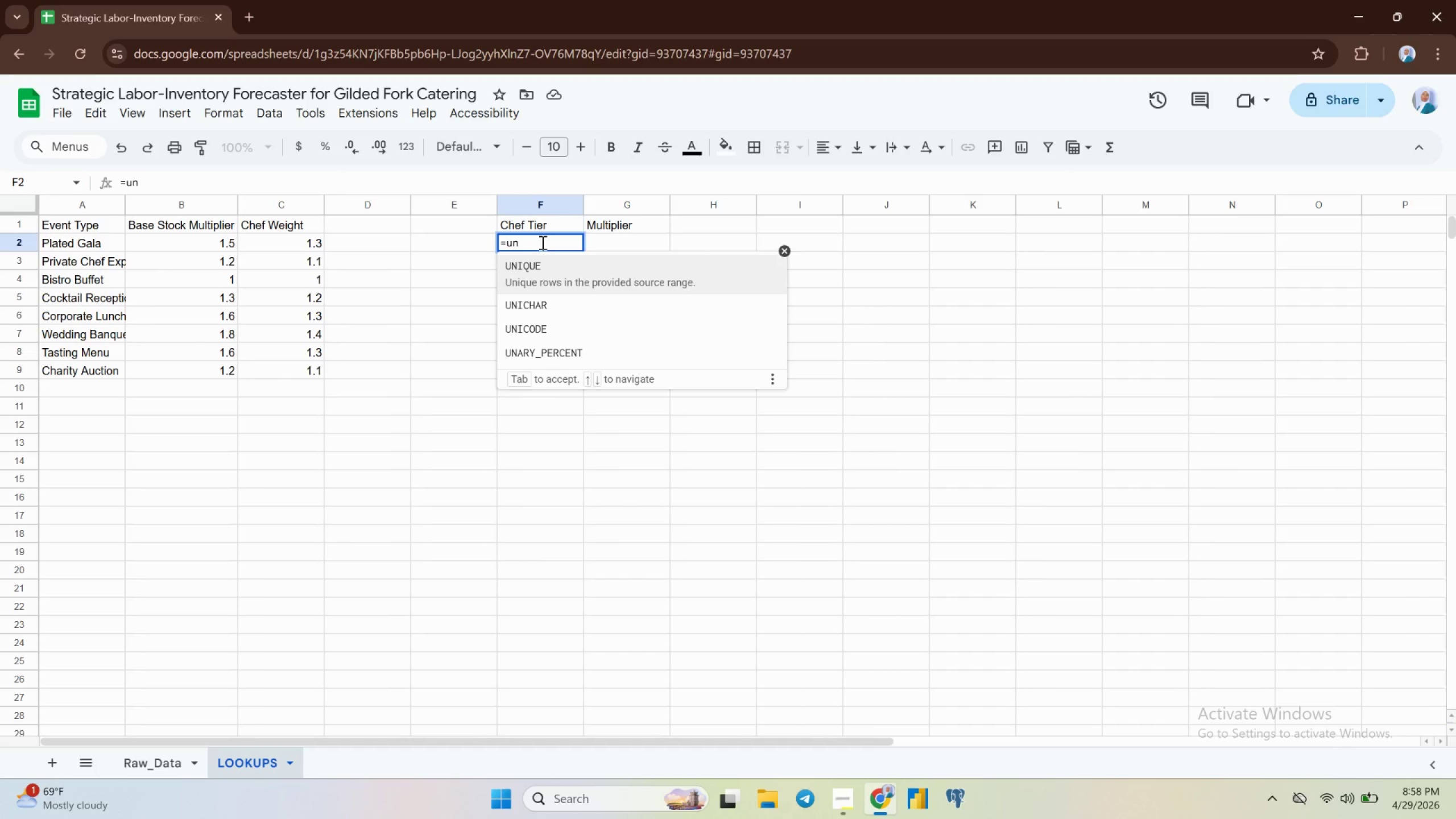 
key(Enter)
 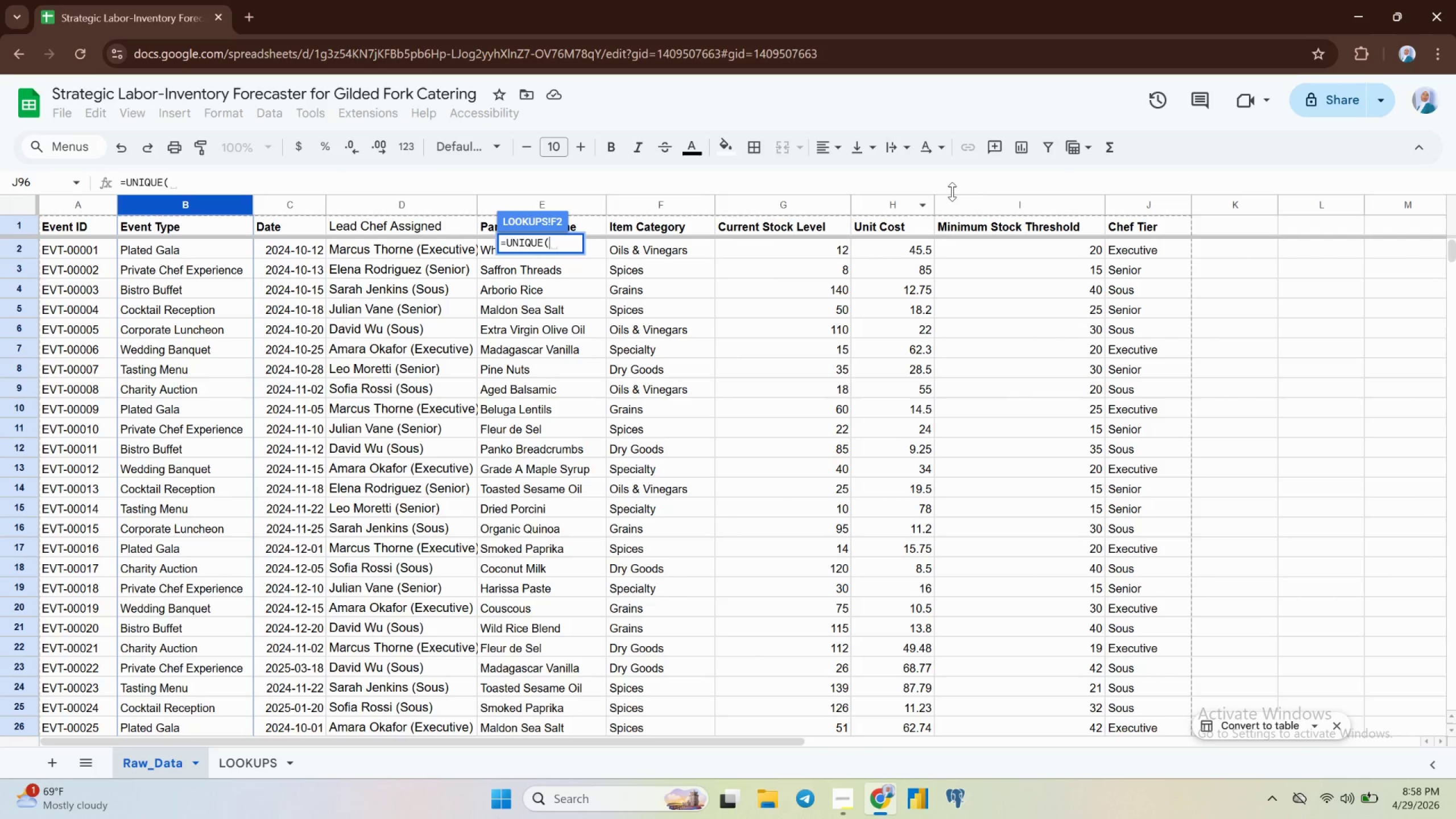 
left_click([1137, 202])
 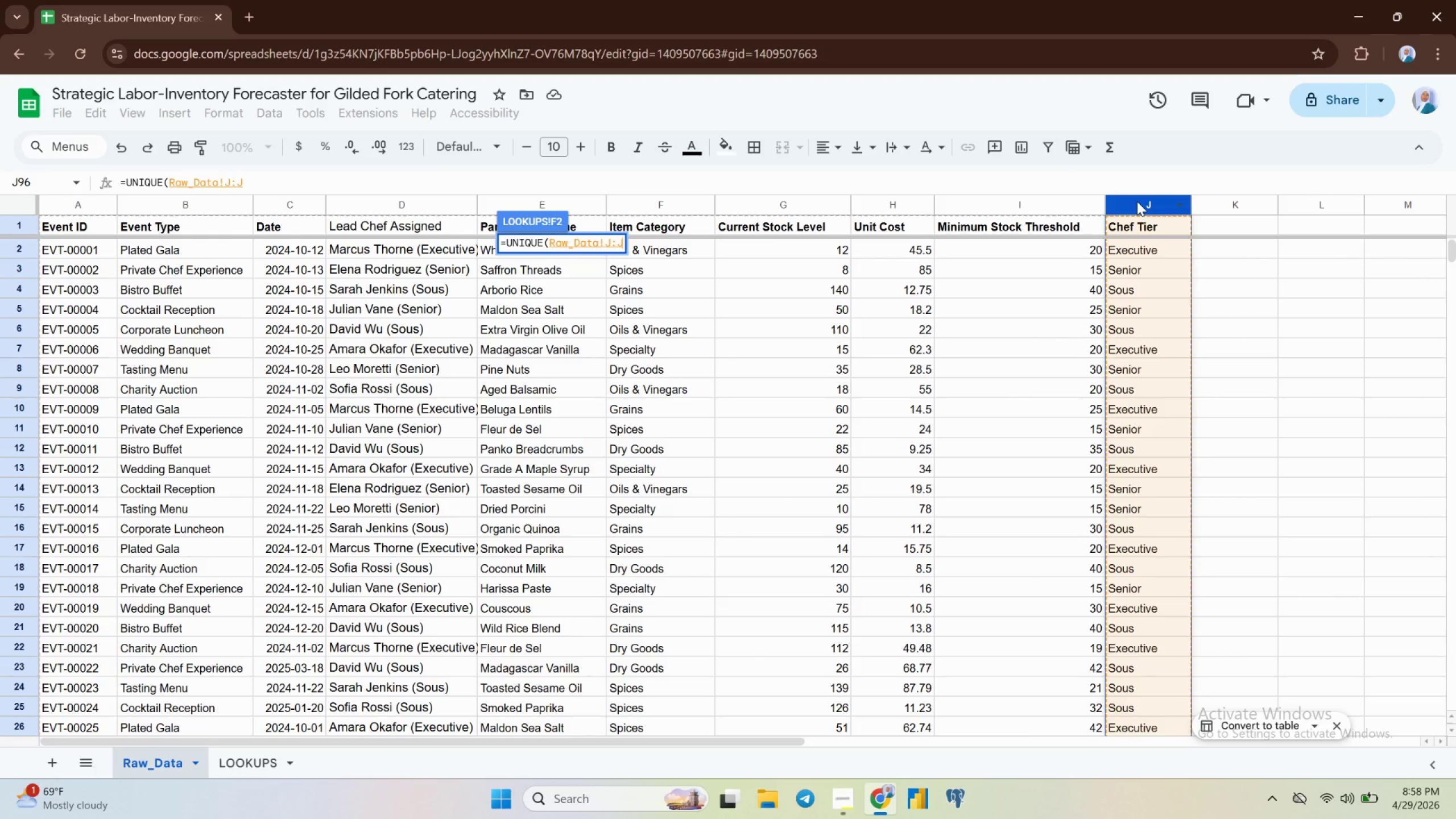 
key(Enter)
 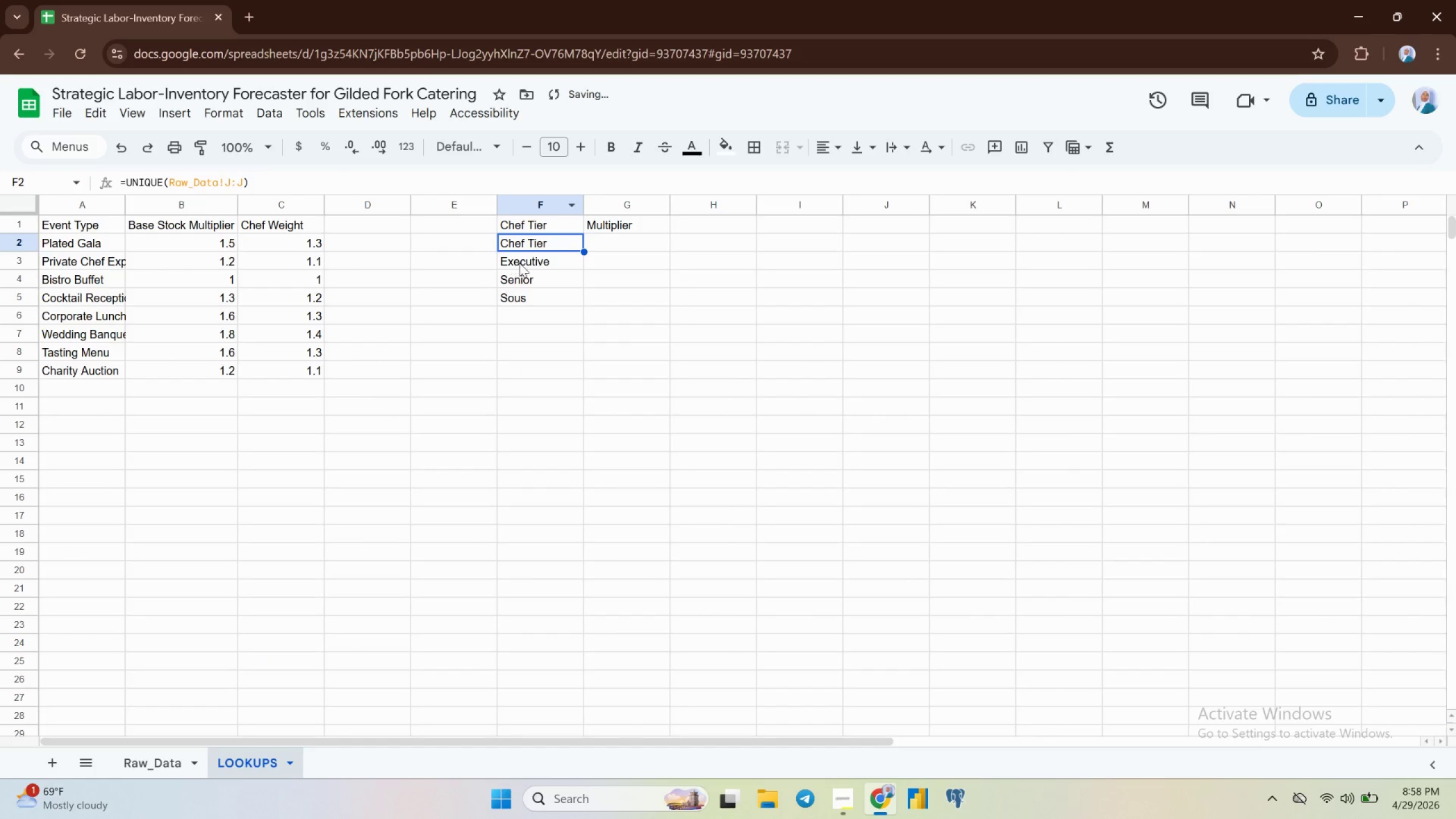 
double_click([539, 241])
 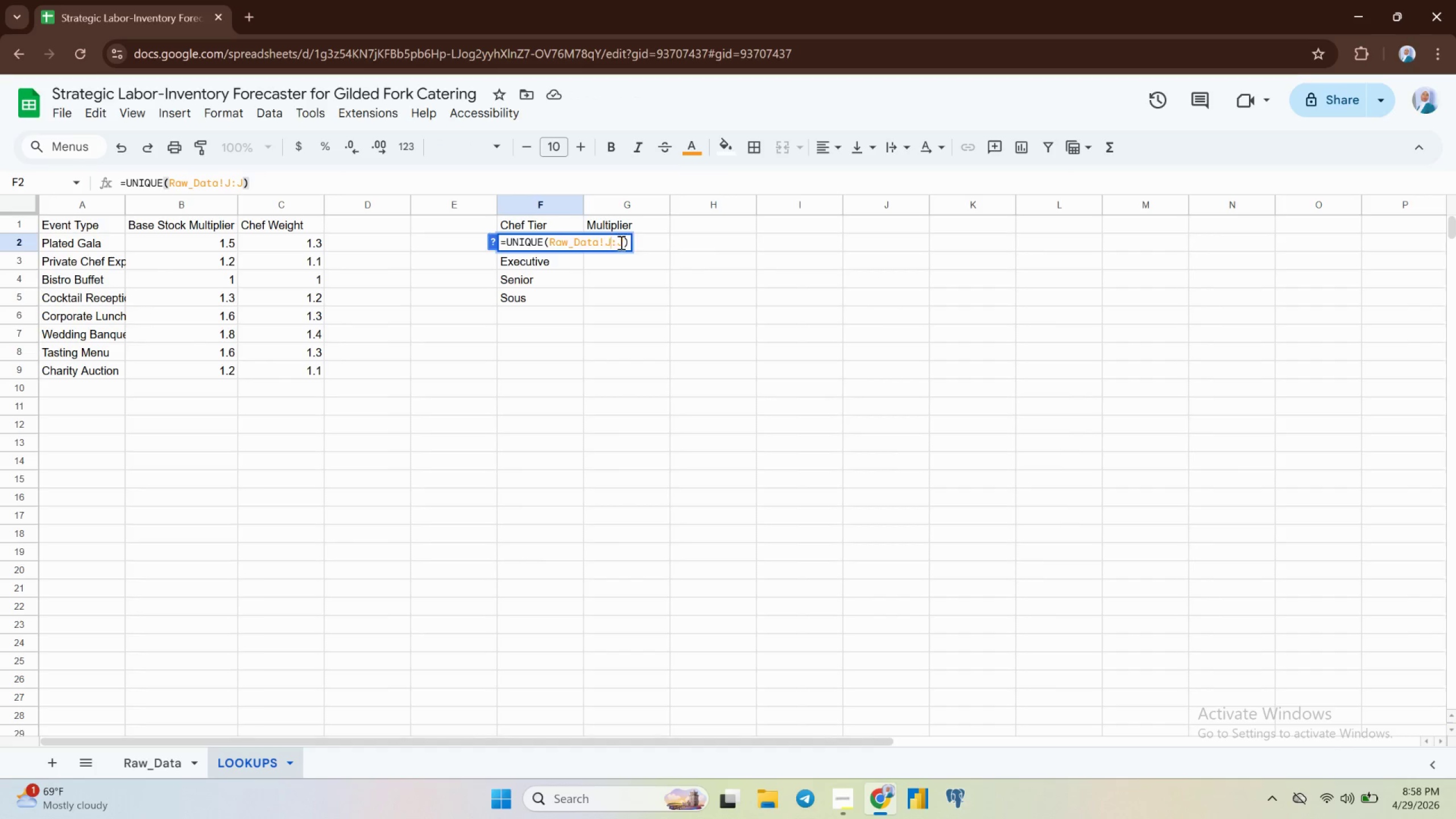 
wait(5.65)
 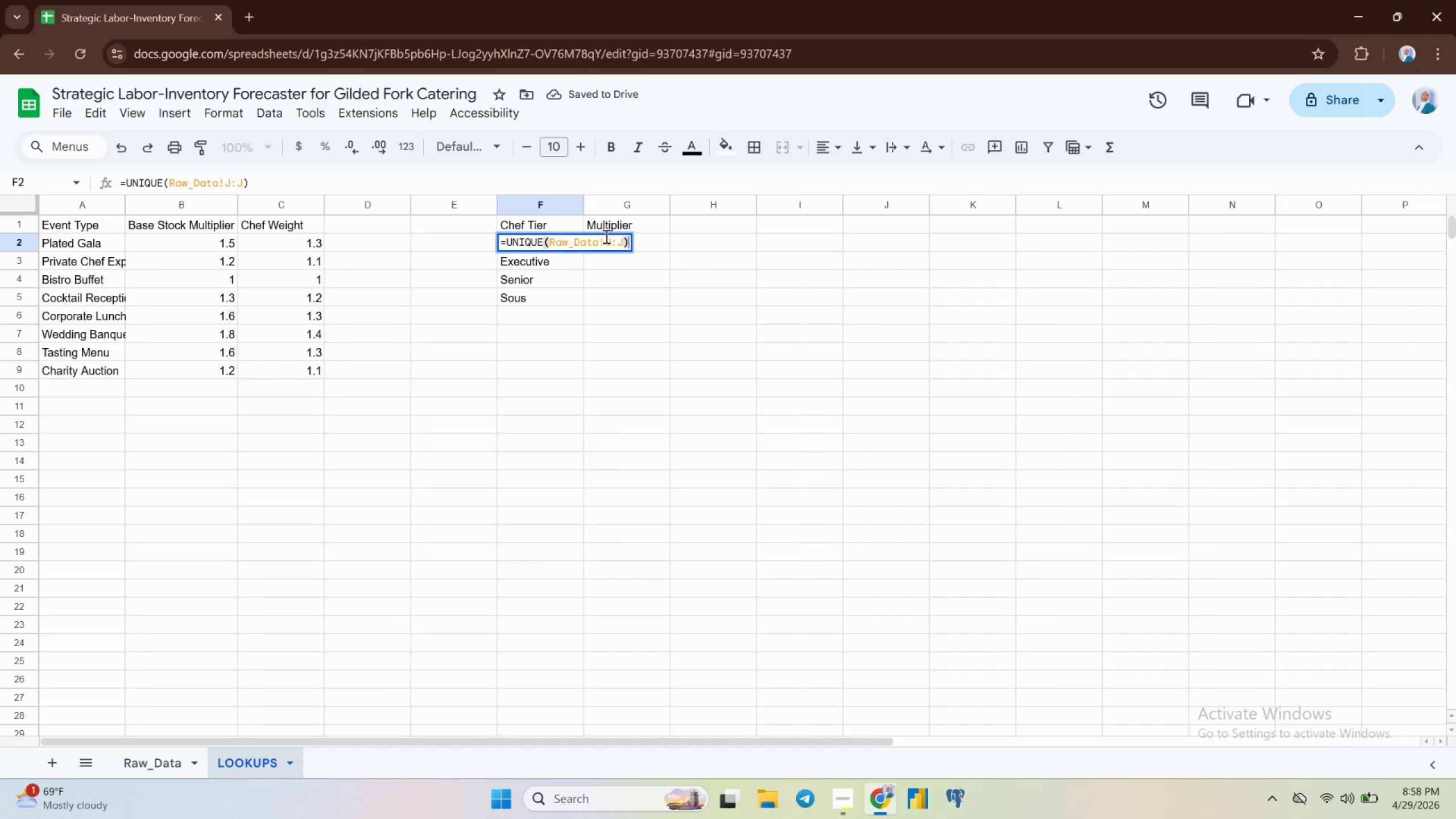 
key(2)
 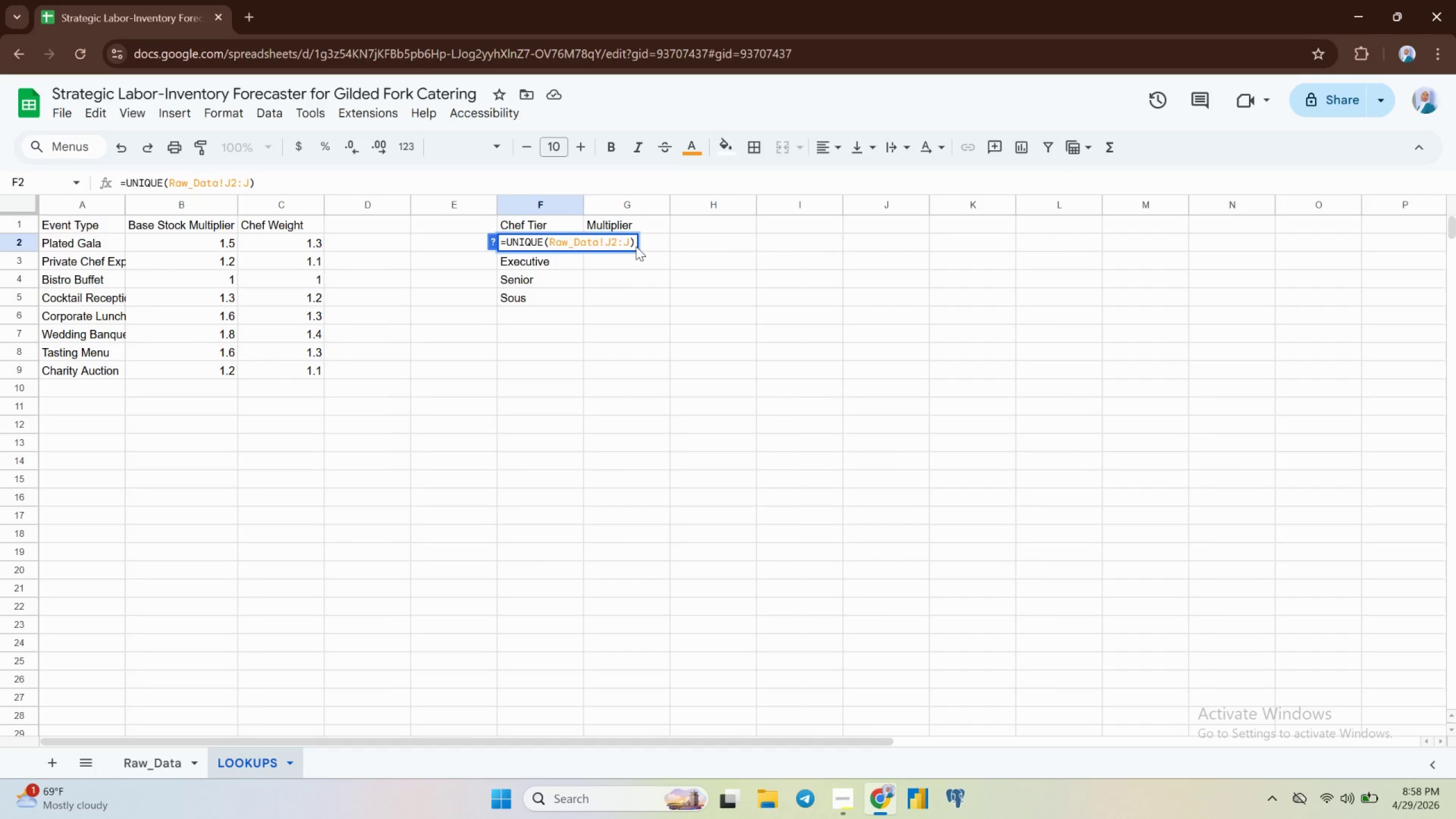 
key(Enter)
 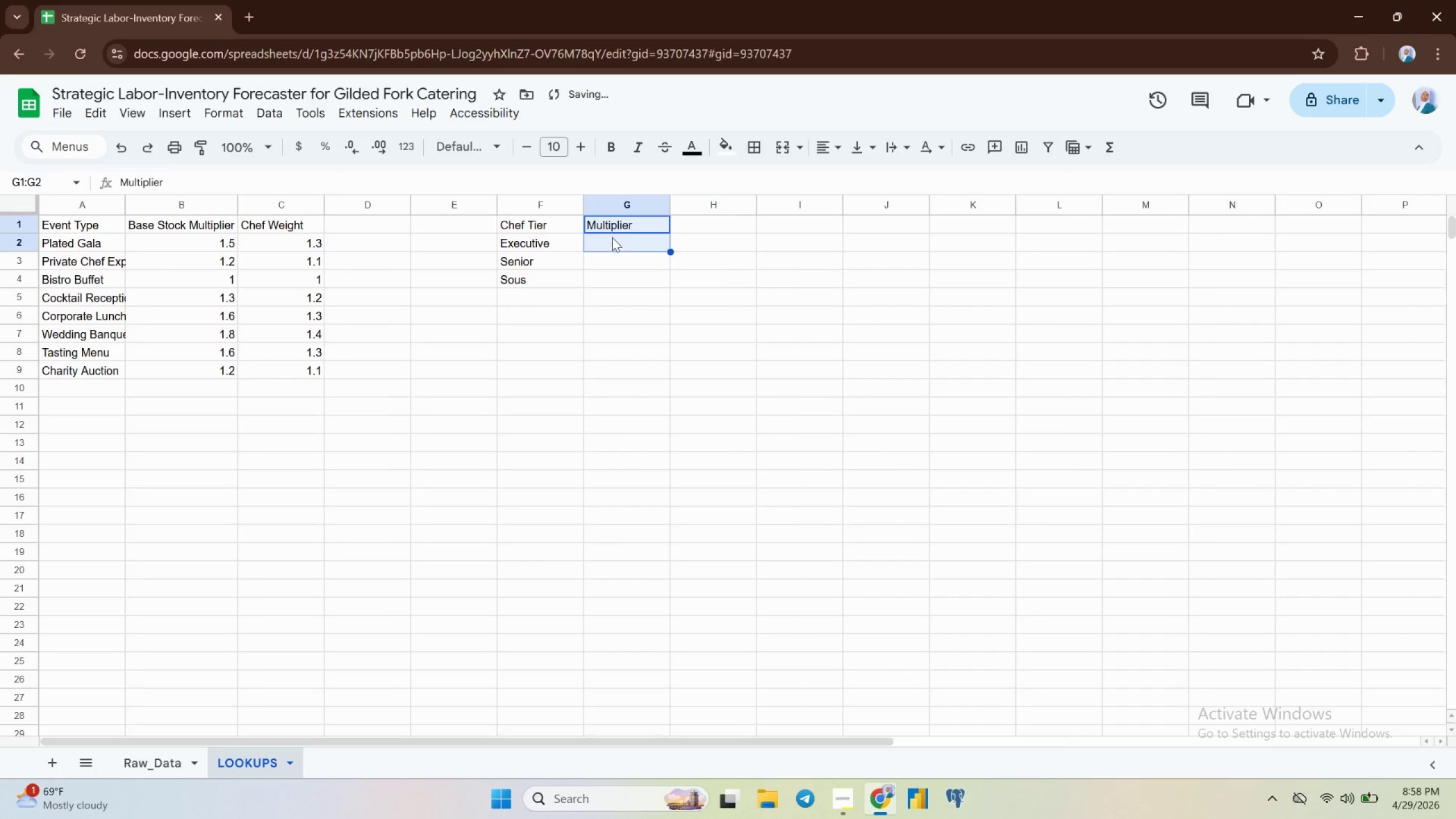 
left_click([611, 238])
 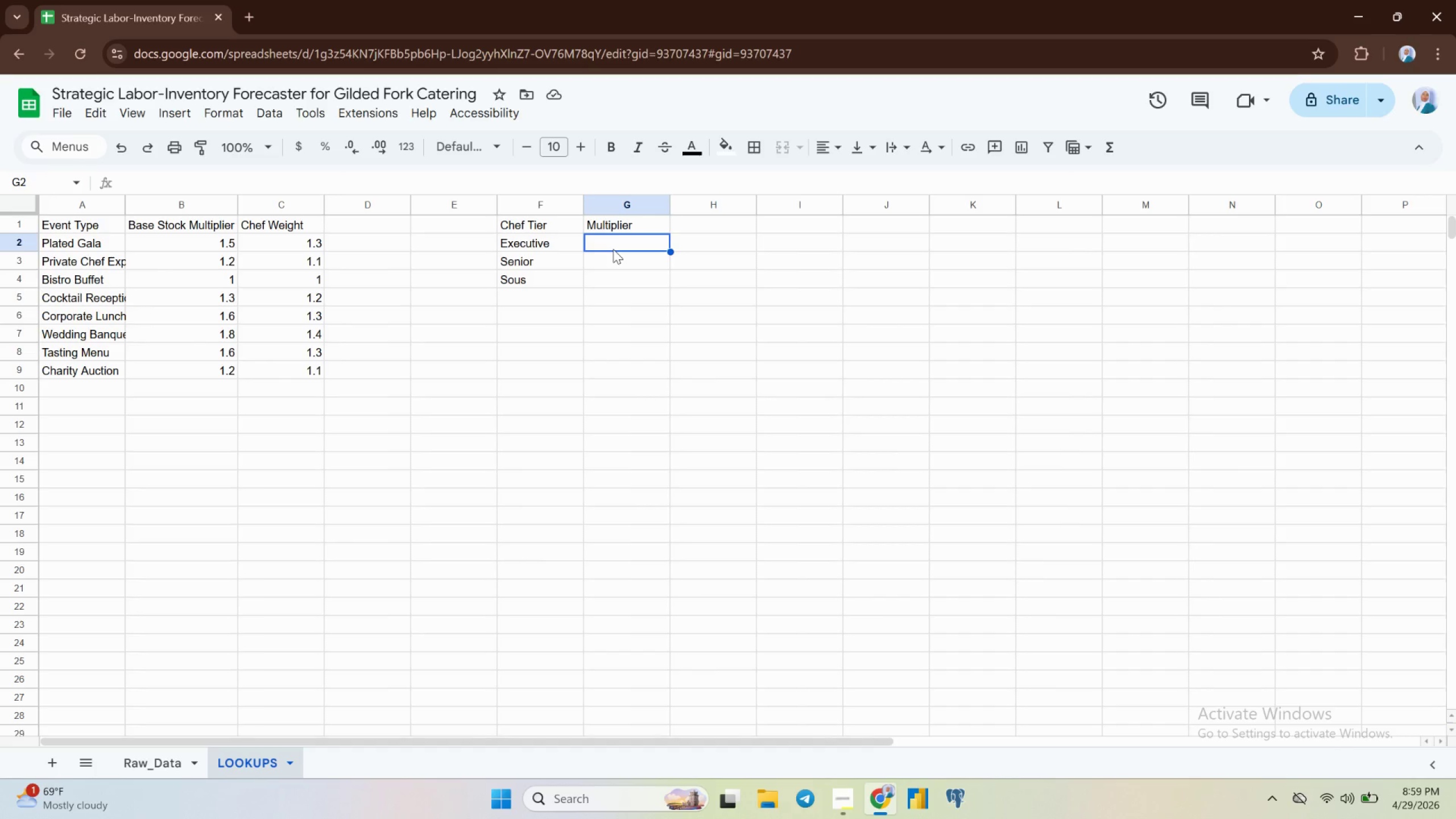 
wait(26.64)
 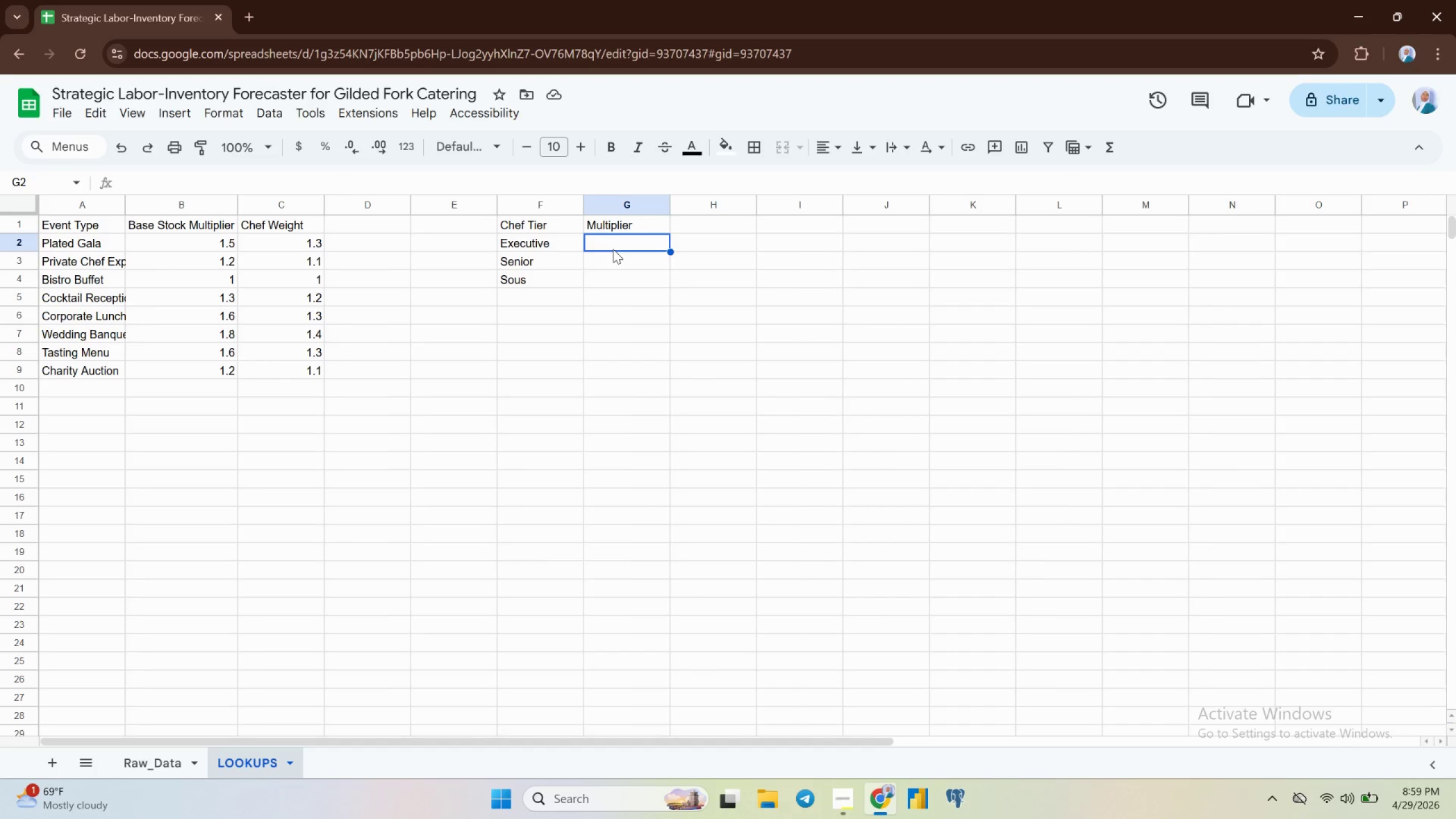 
key(1)
 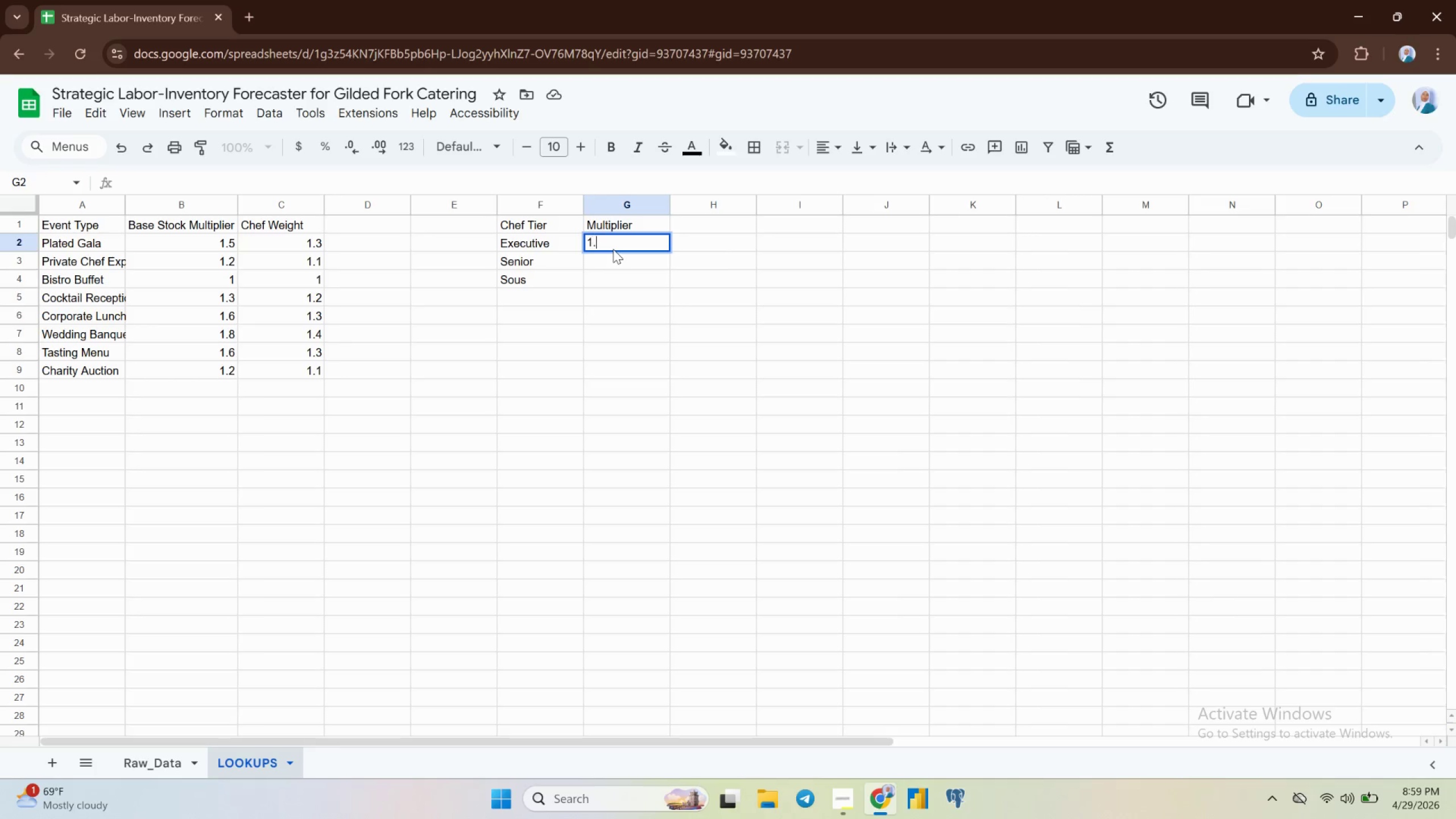 
key(Period)
 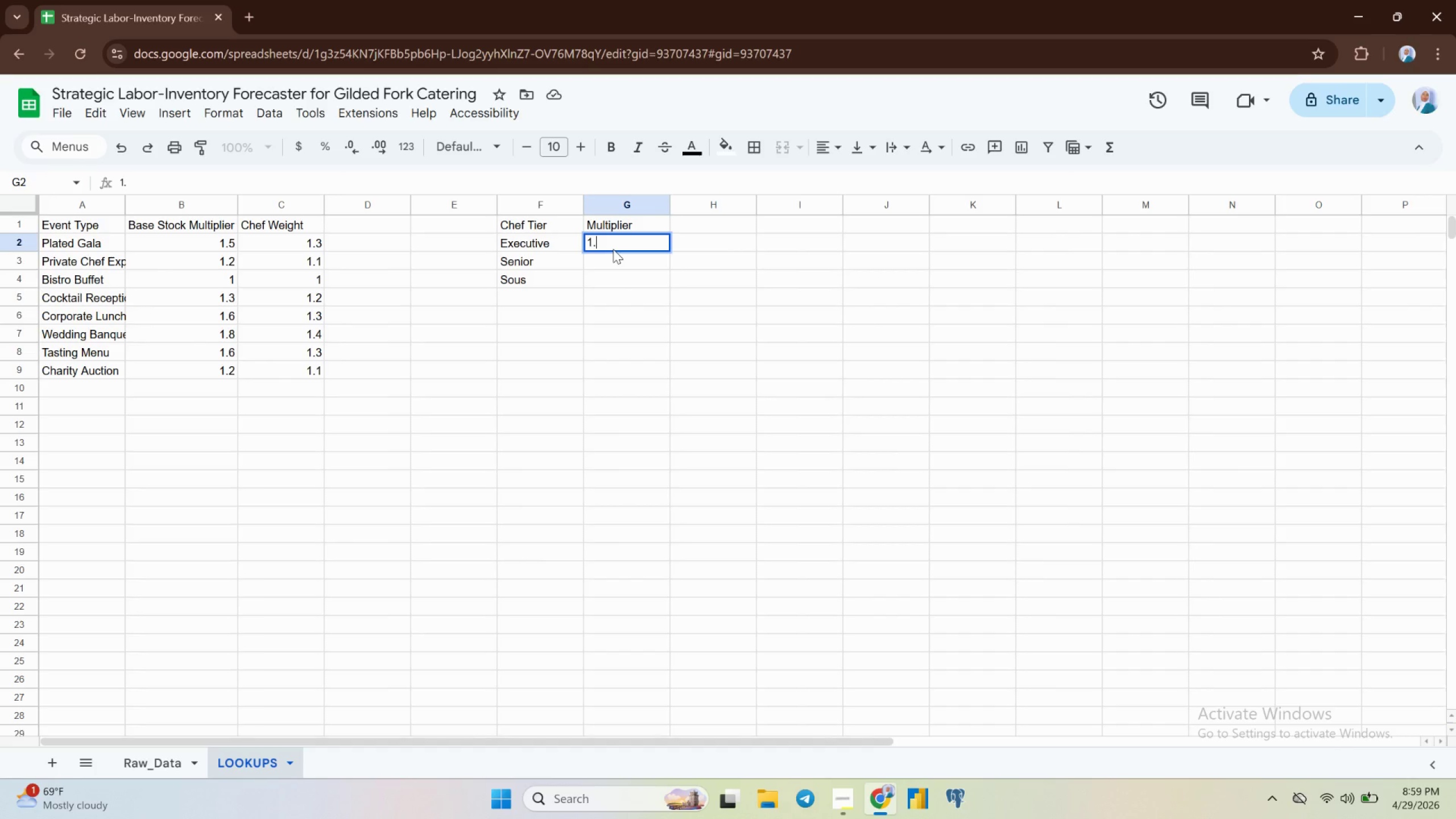 
key(5)
 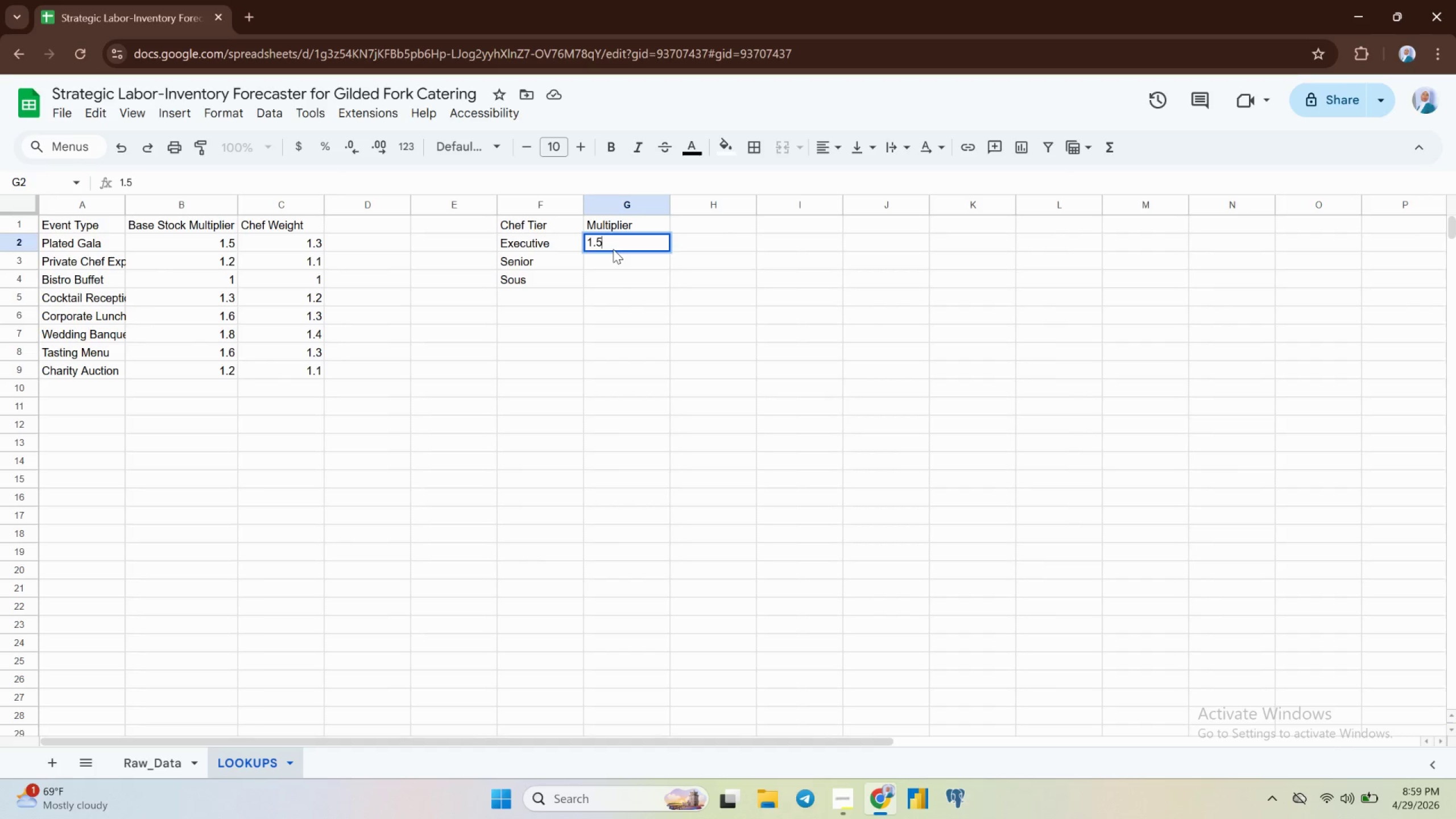 
key(Enter)
 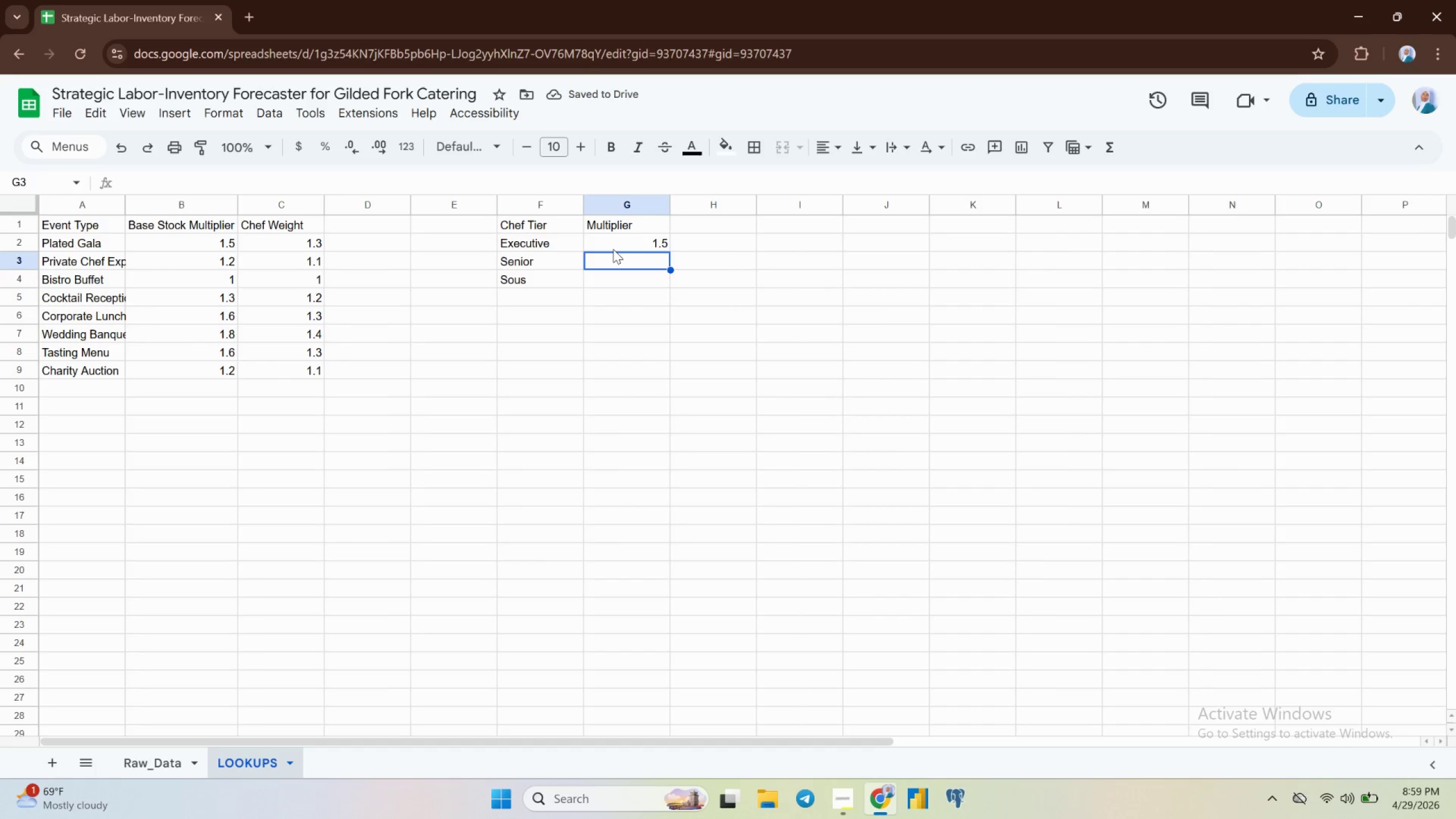 
key(1)
 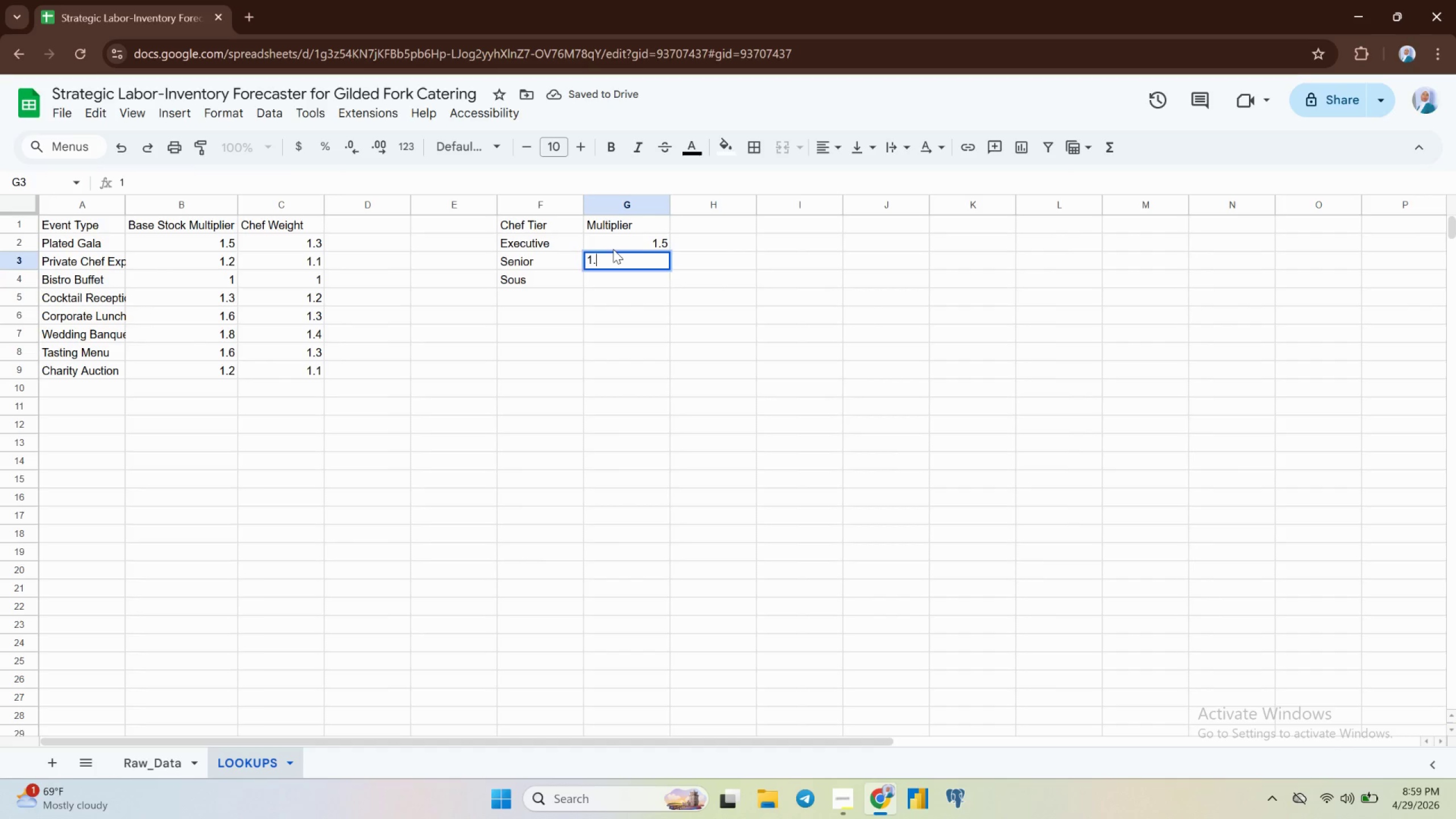 
key(Period)
 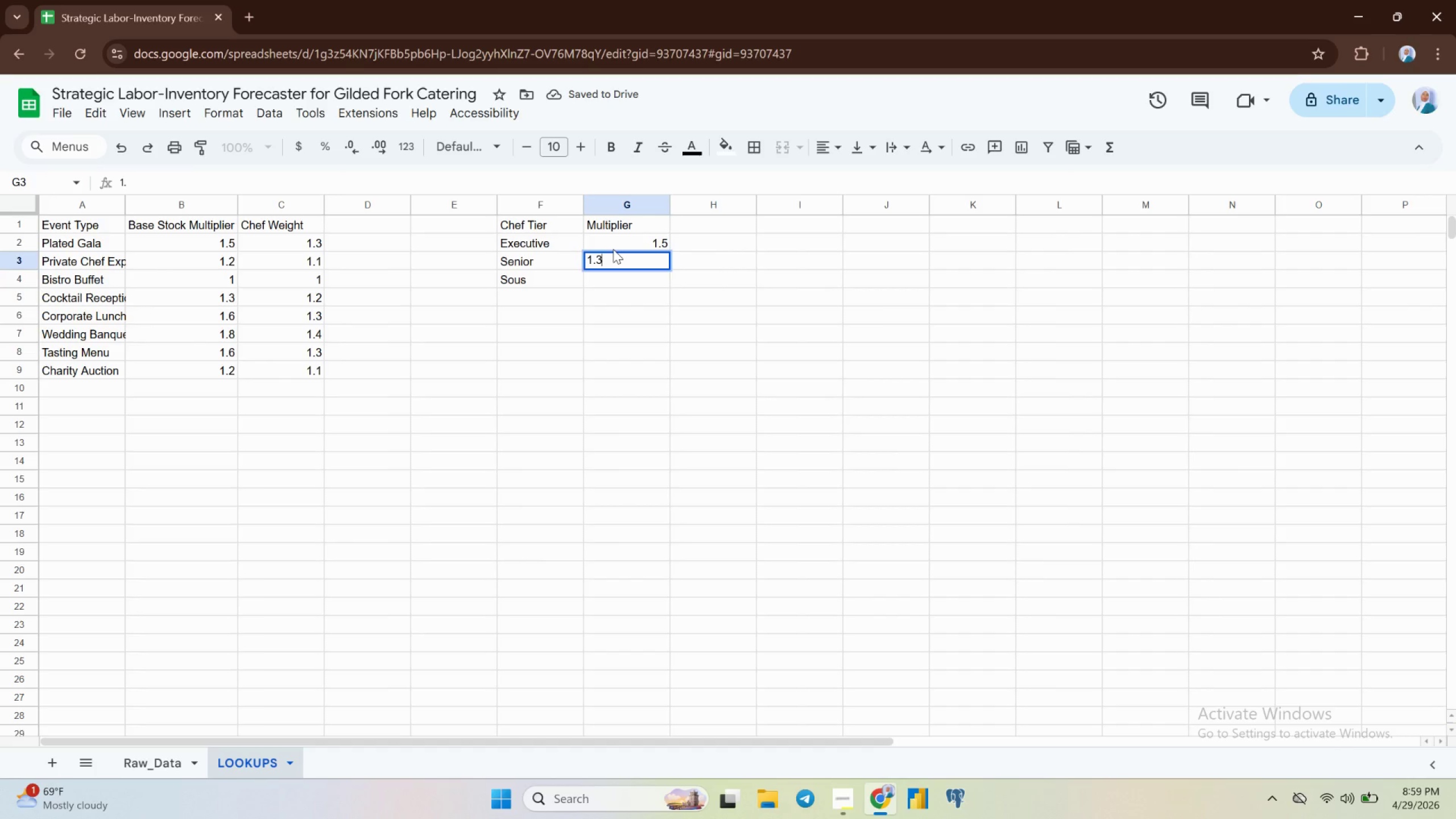 
key(3)
 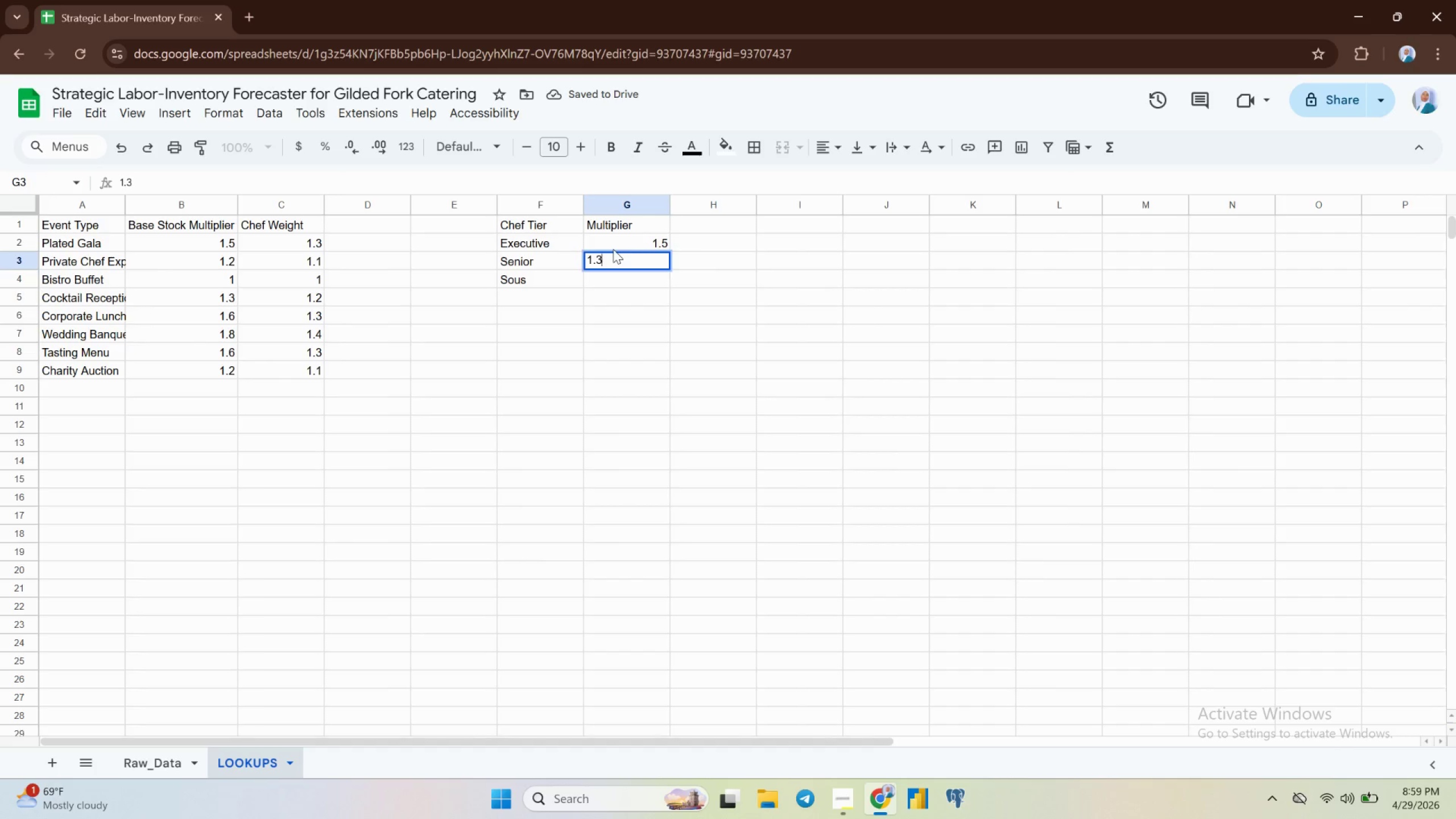 
key(Enter)
 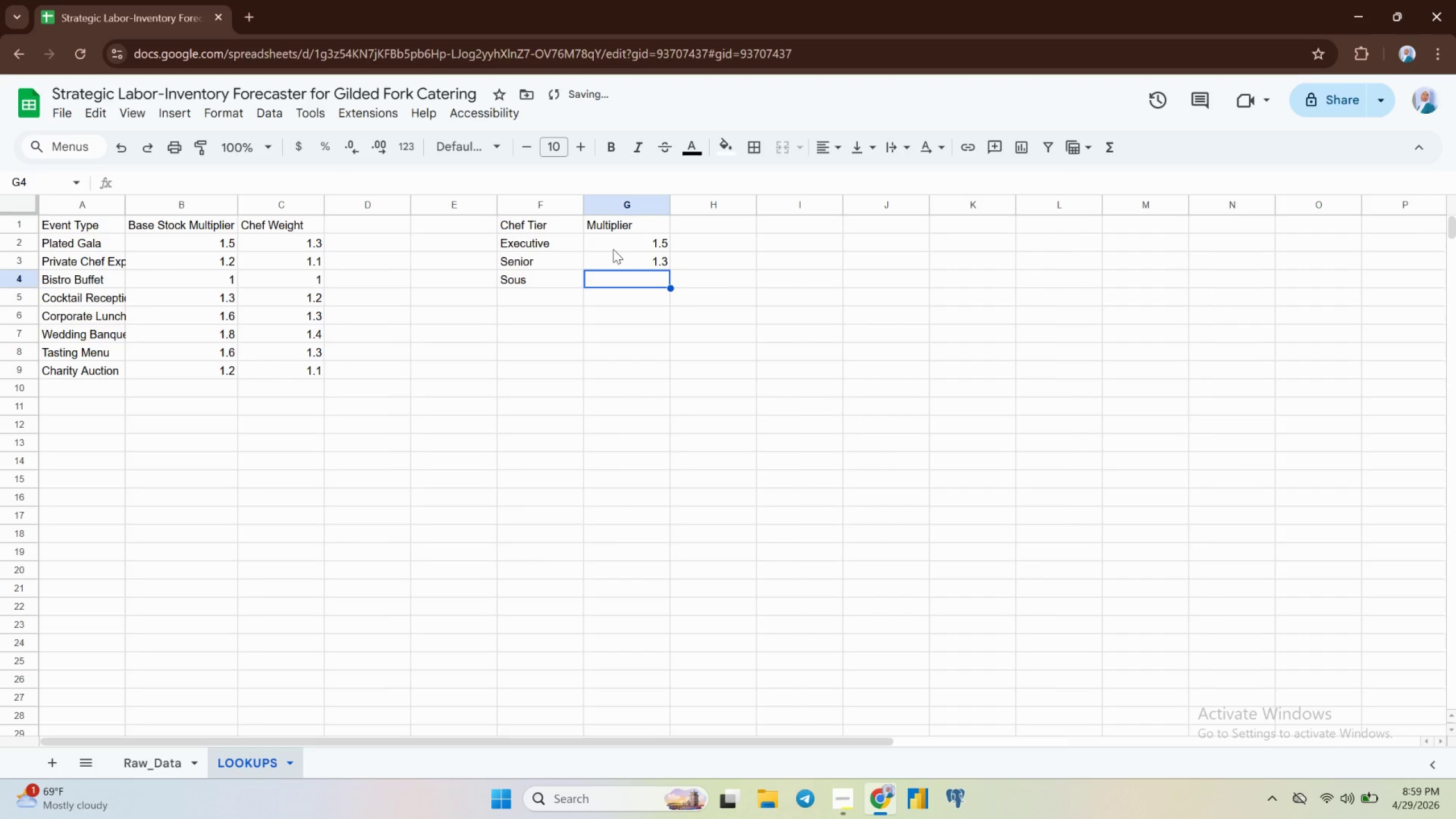 
key(1)
 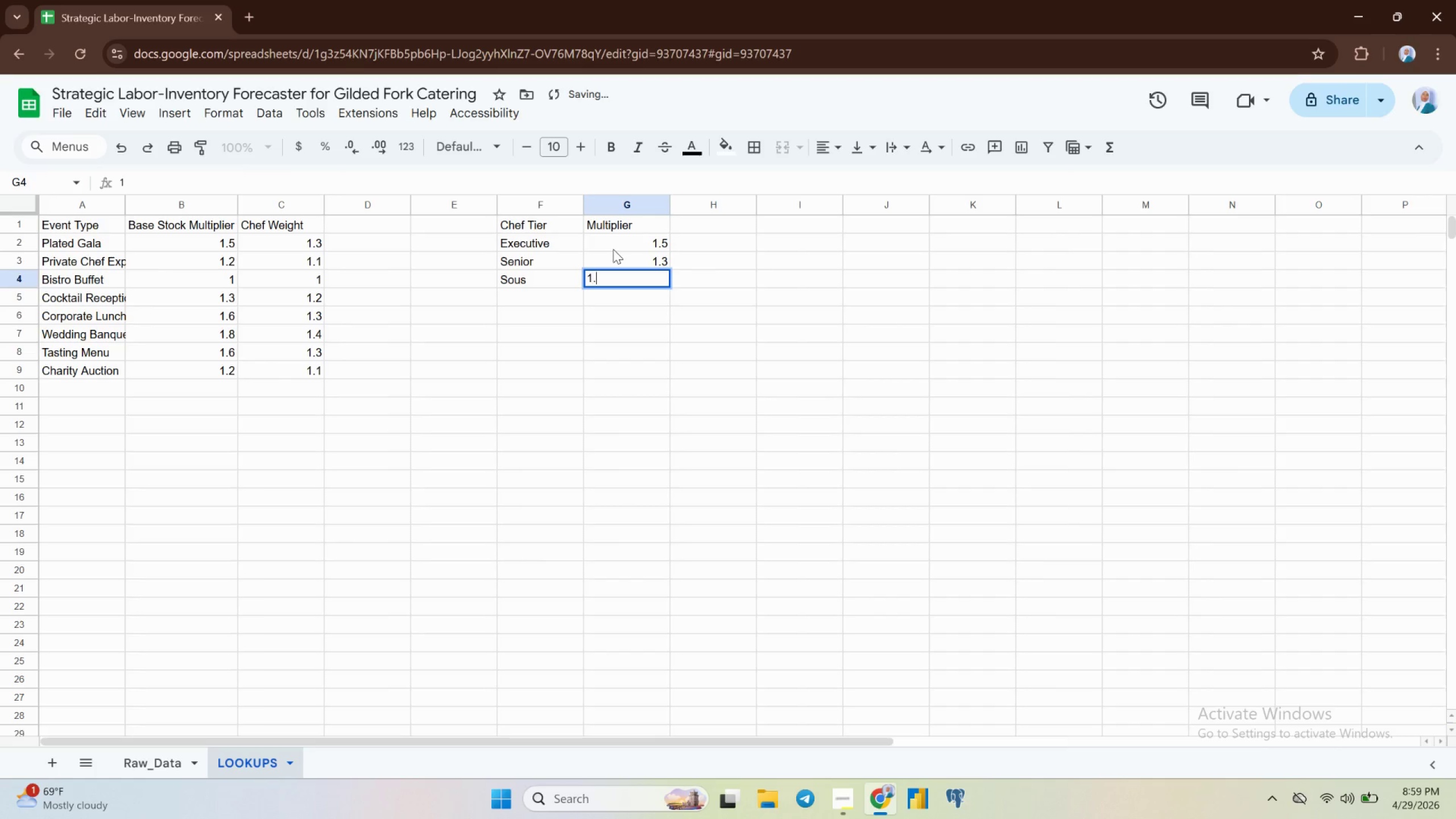 
key(Period)
 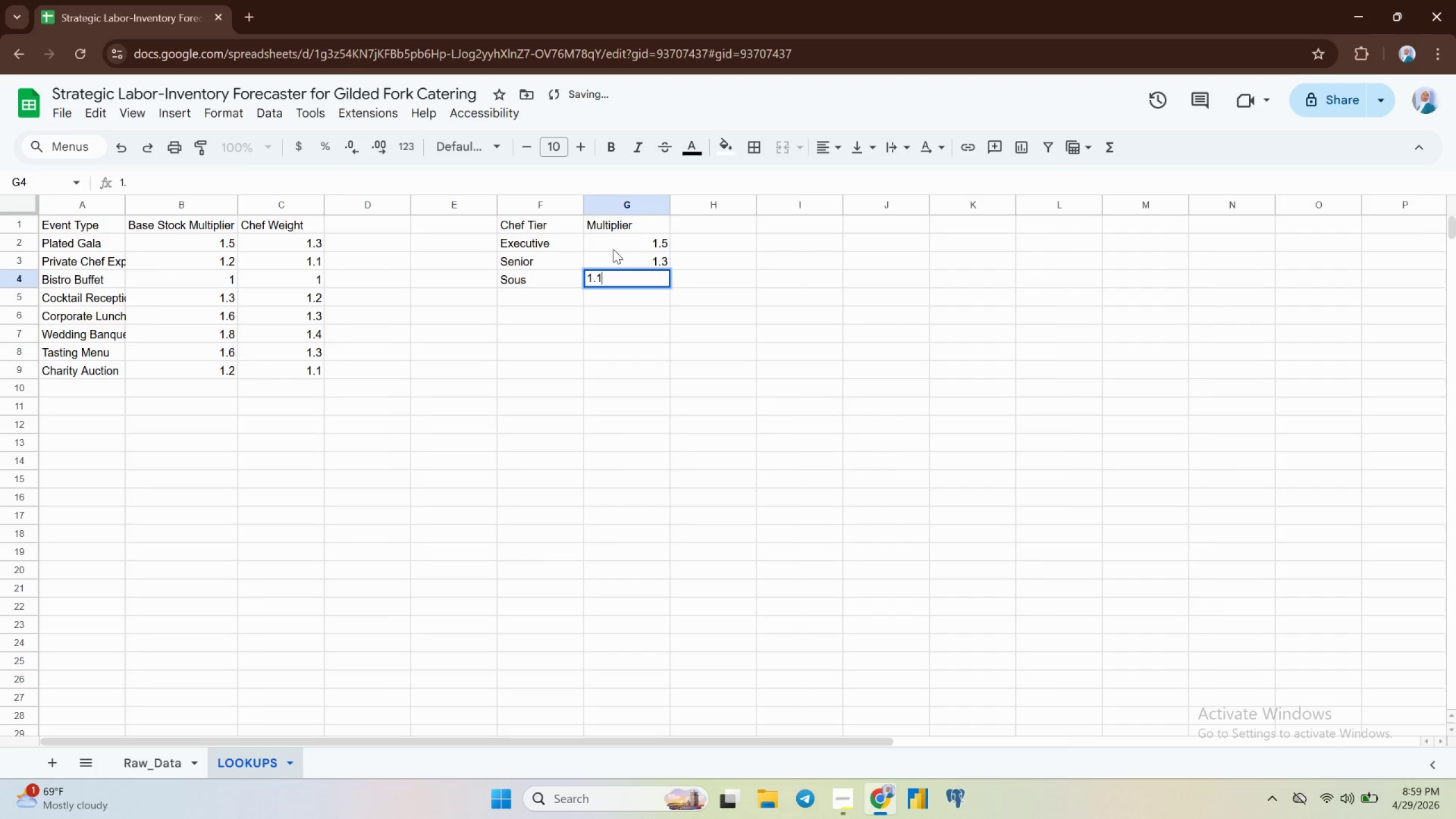 
key(1)
 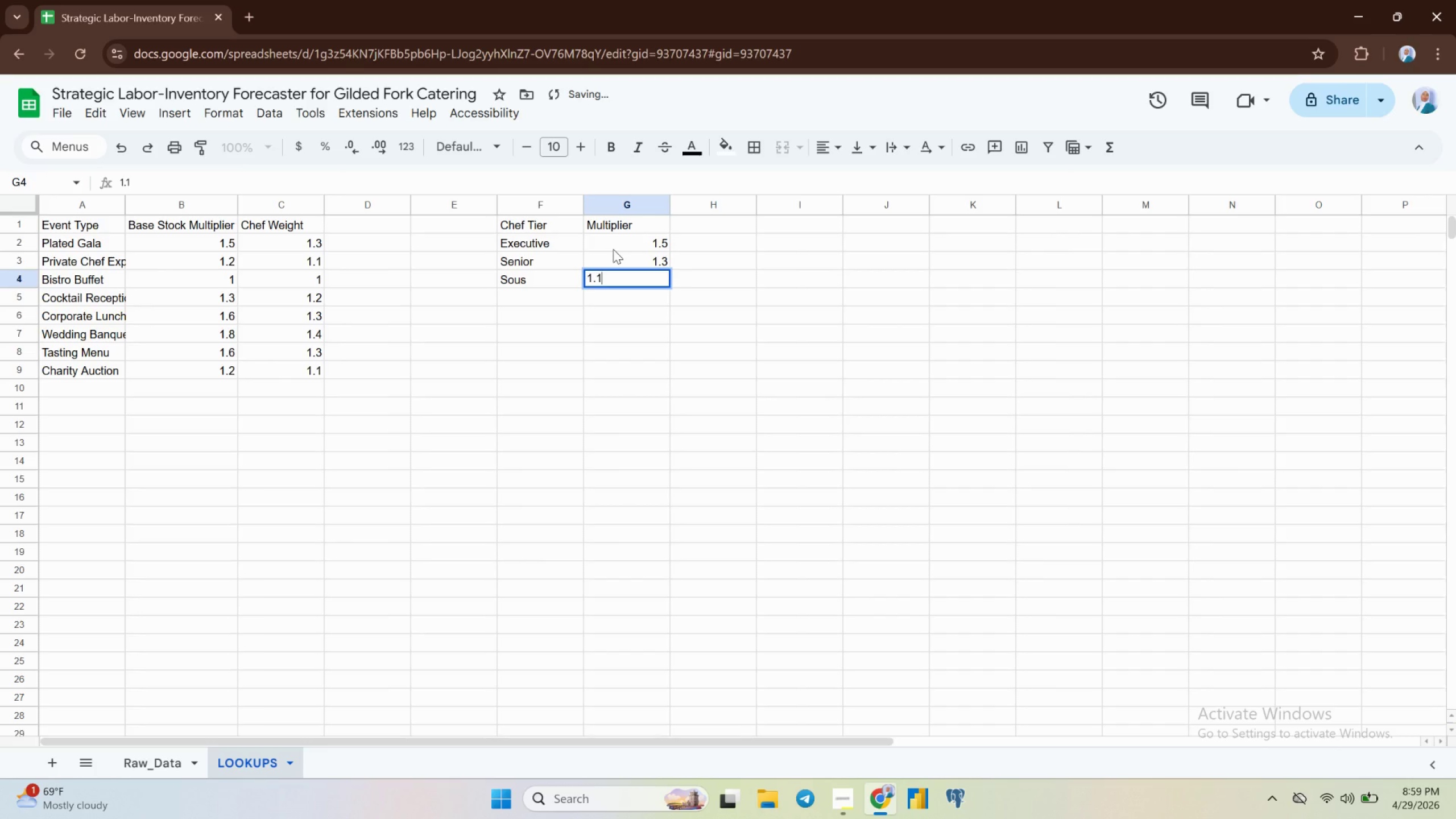 
key(Enter)
 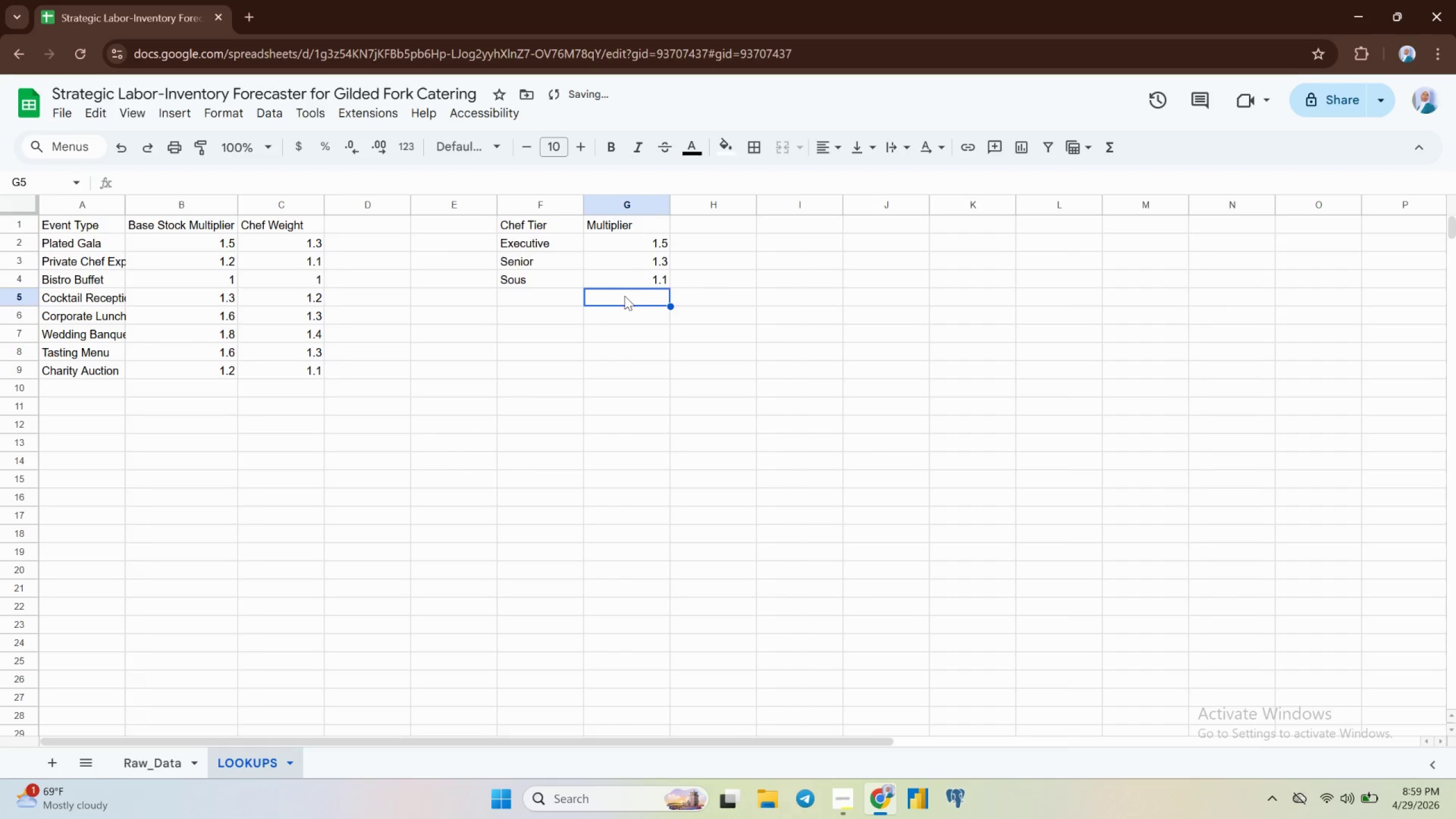 
left_click([624, 298])
 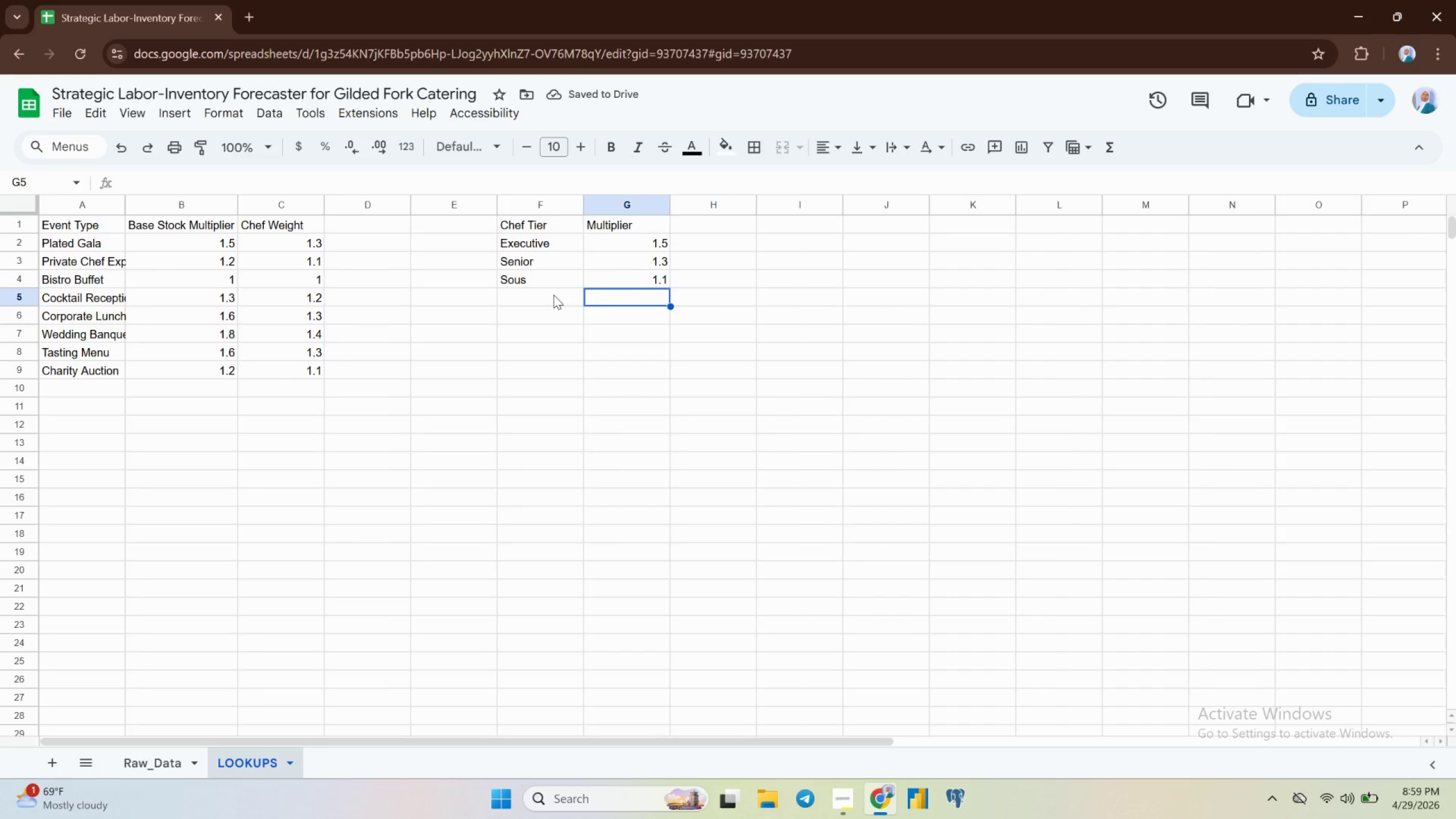 
left_click([553, 295])
 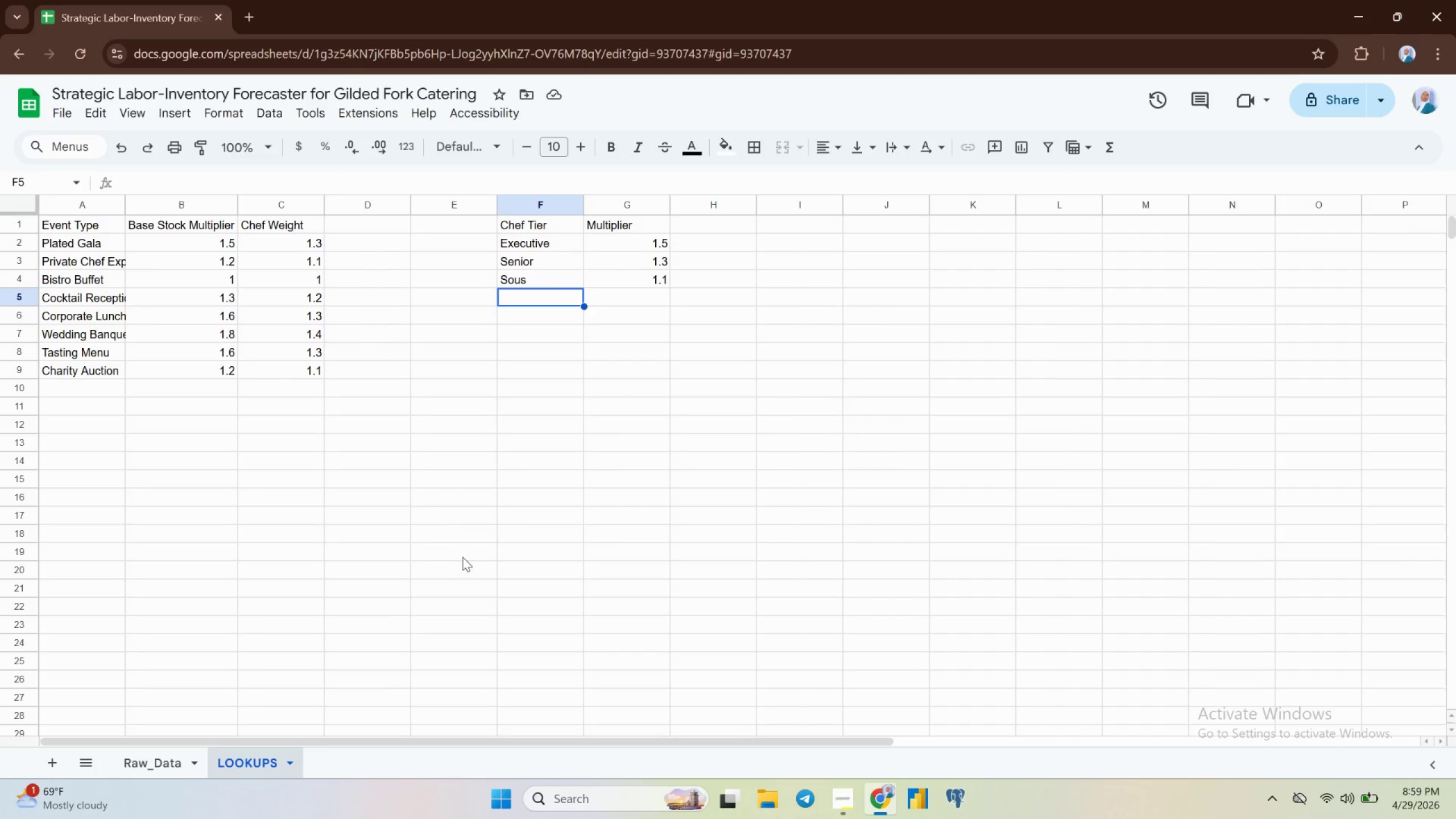 
wait(8.68)
 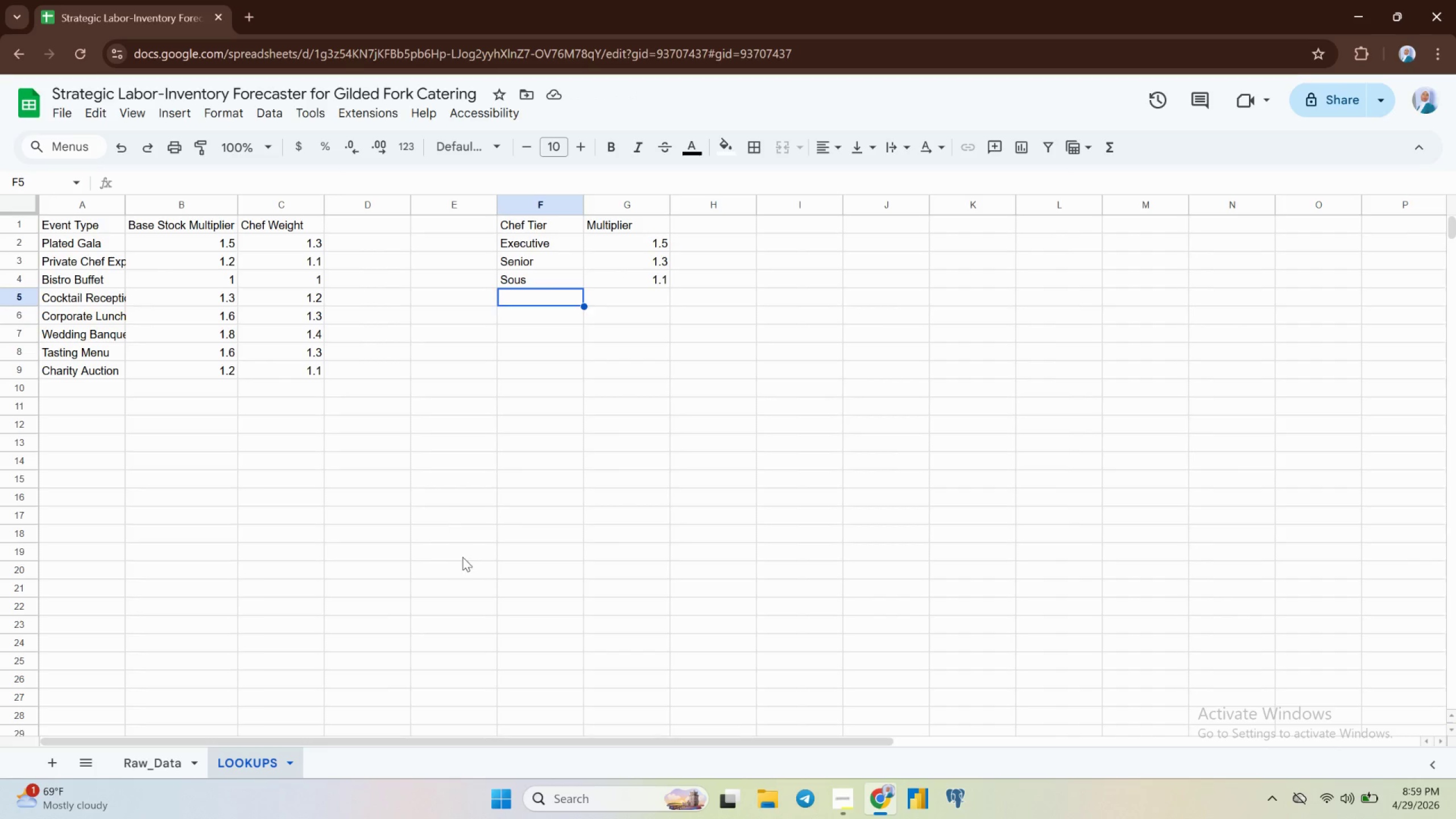 
double_click([326, 768])
 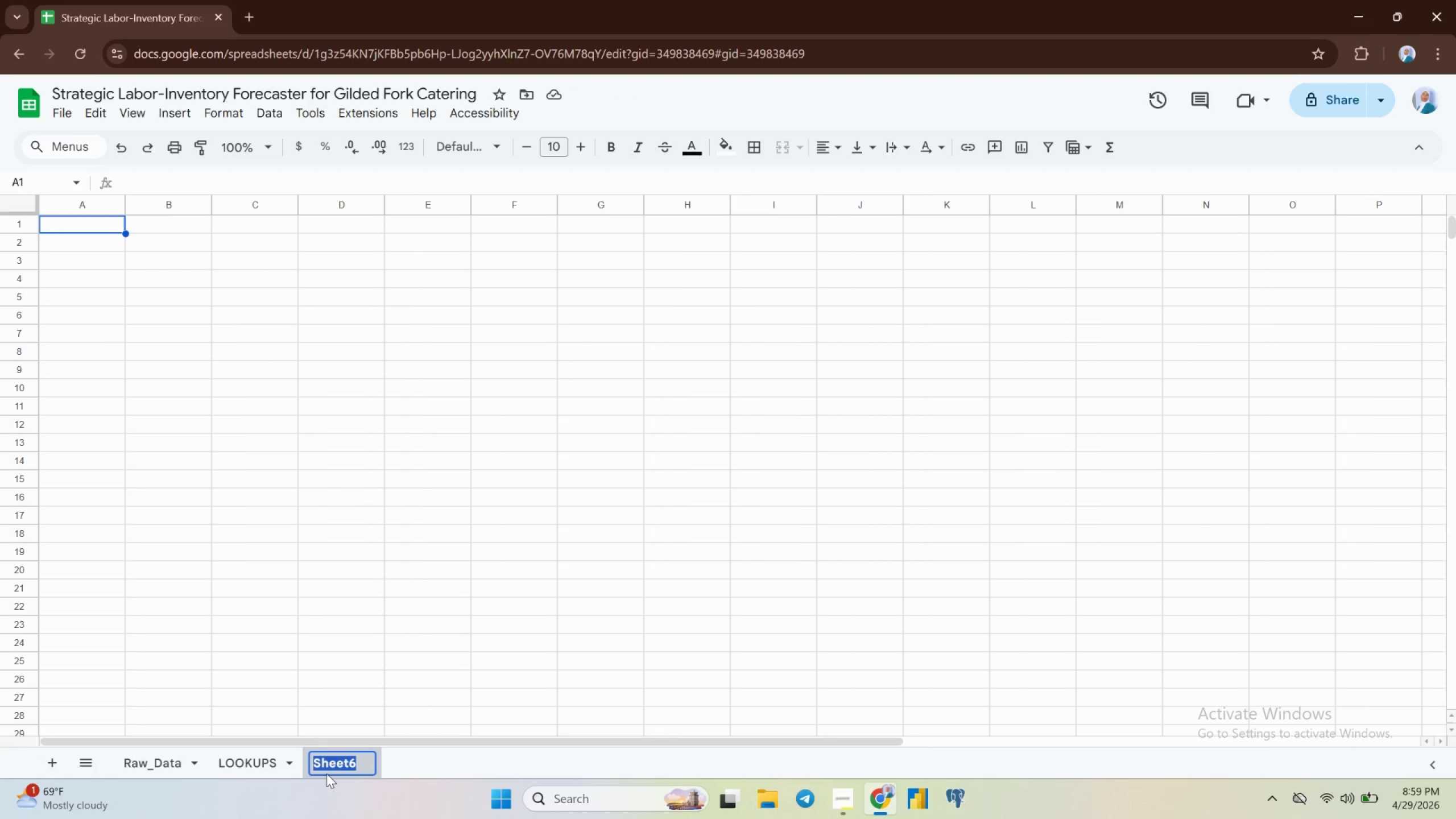 
wait(18.71)
 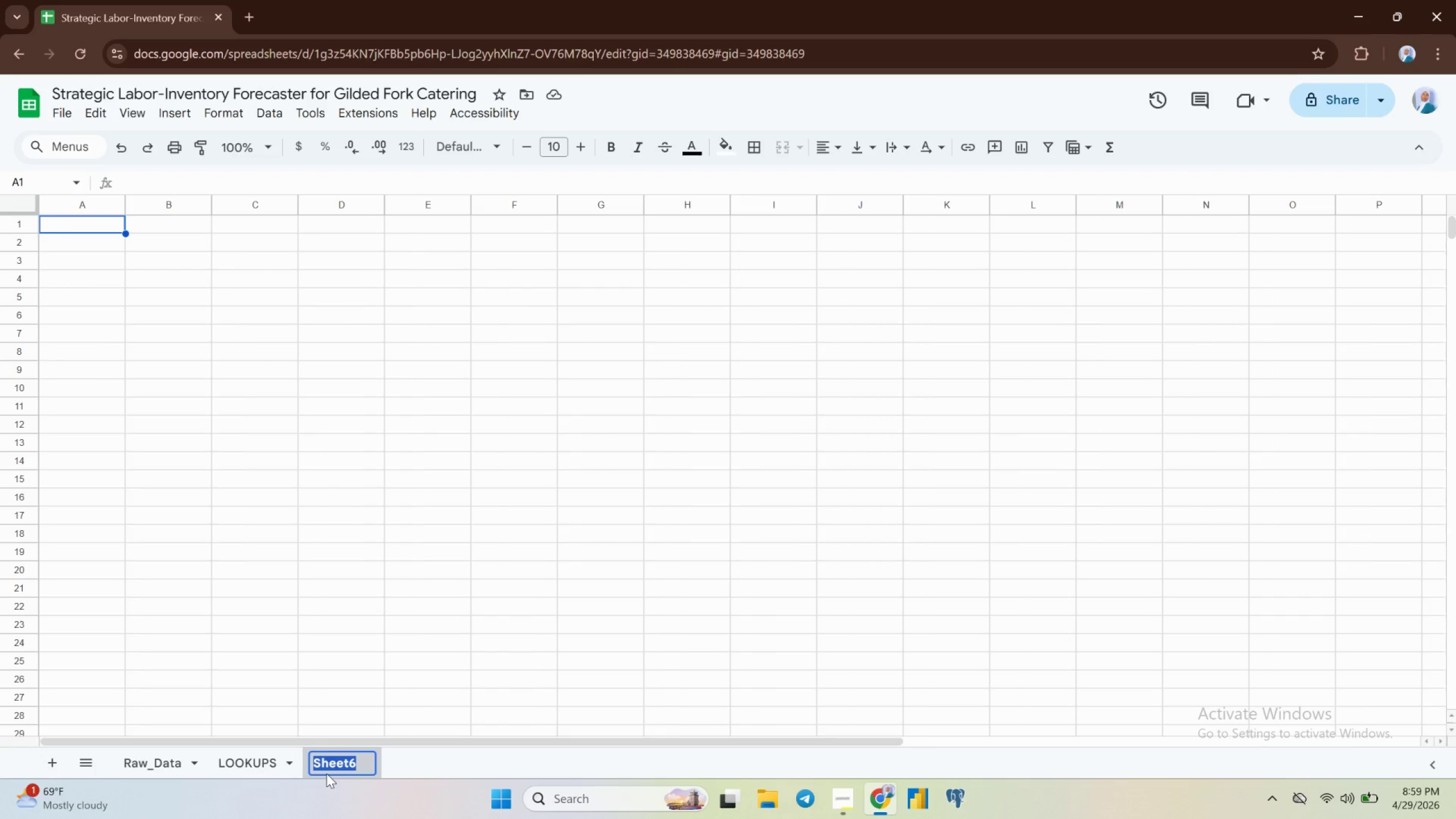 
type(Calcu)
 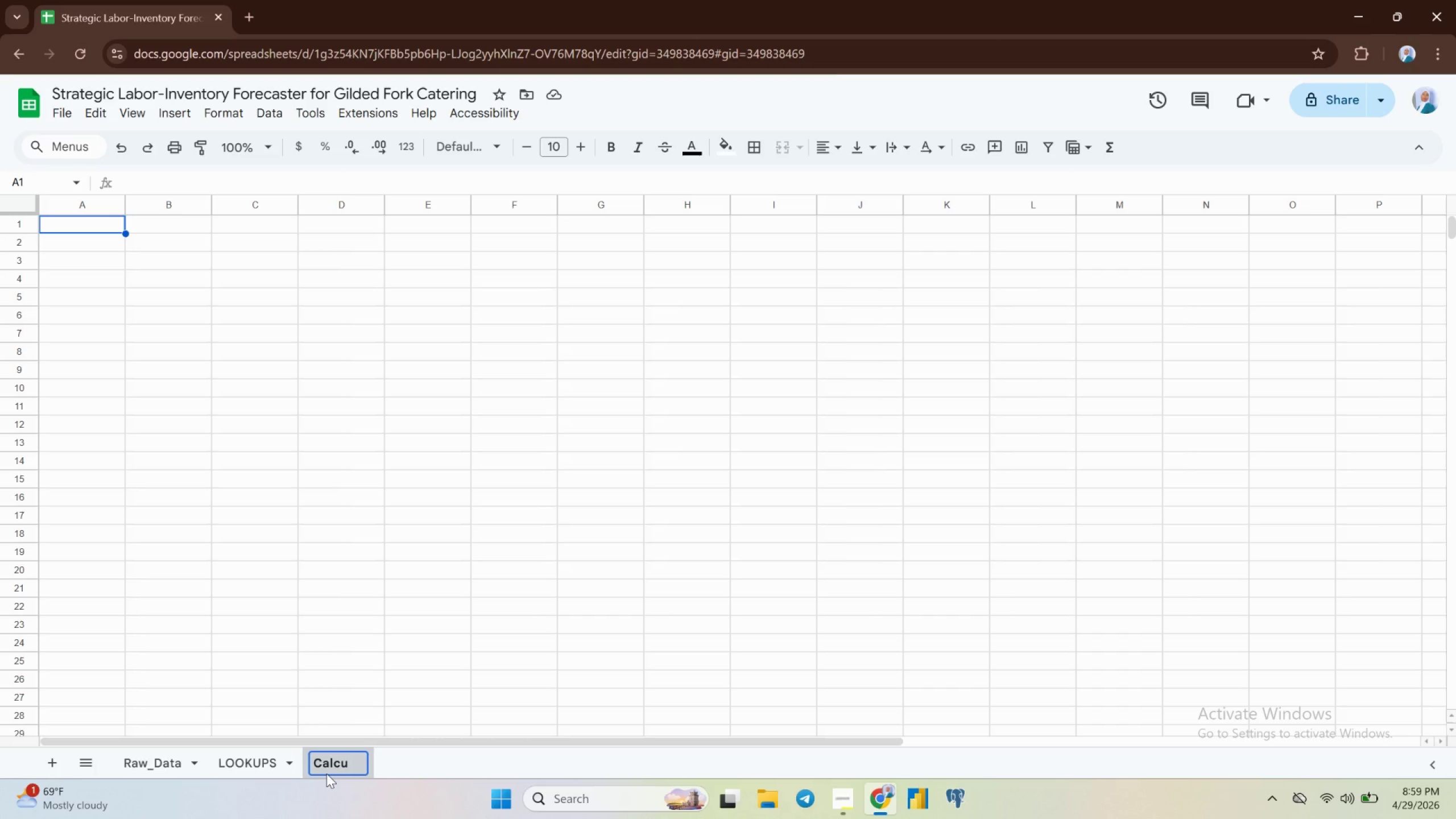 
type(lations)
 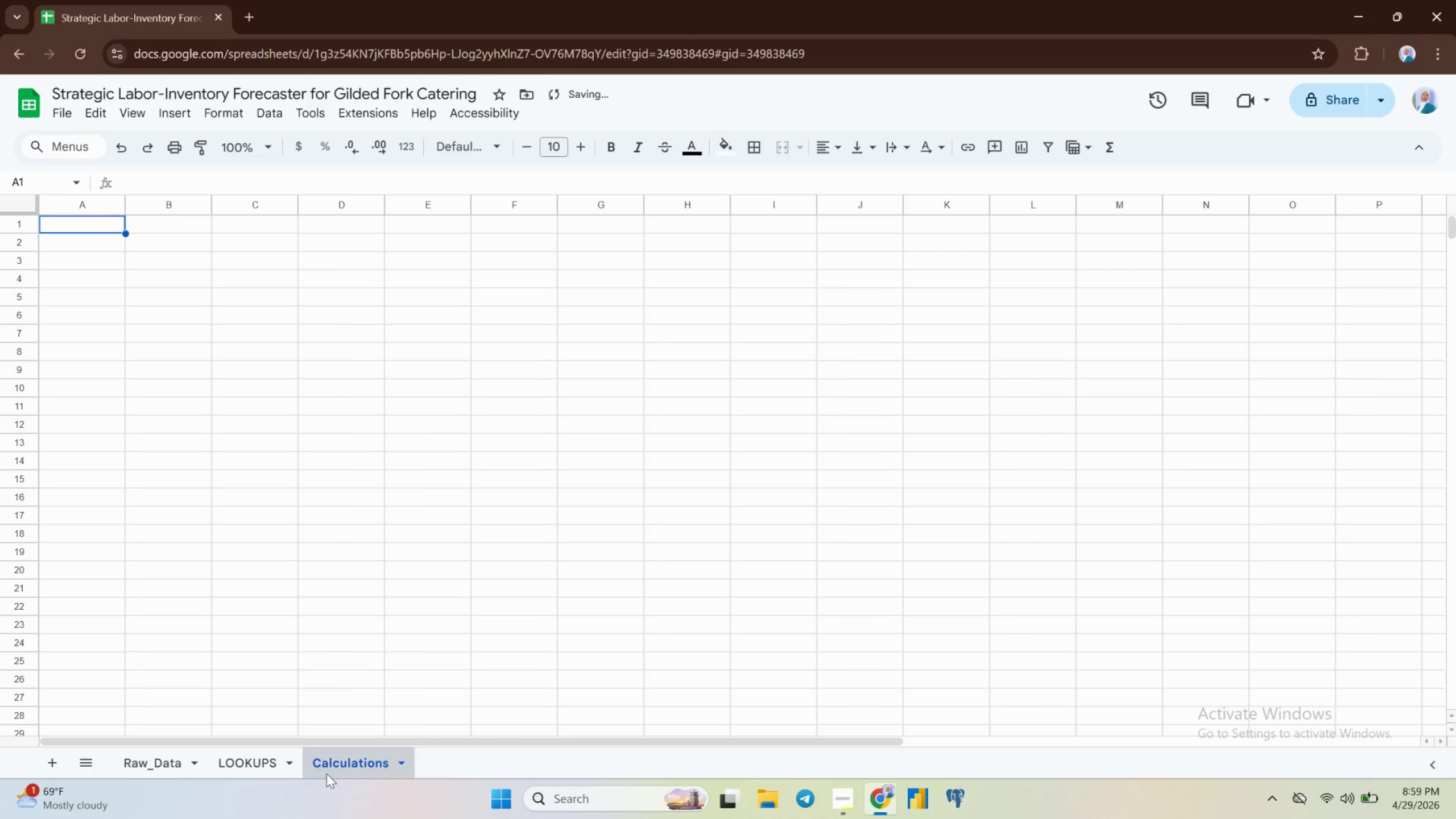 
key(Enter)
 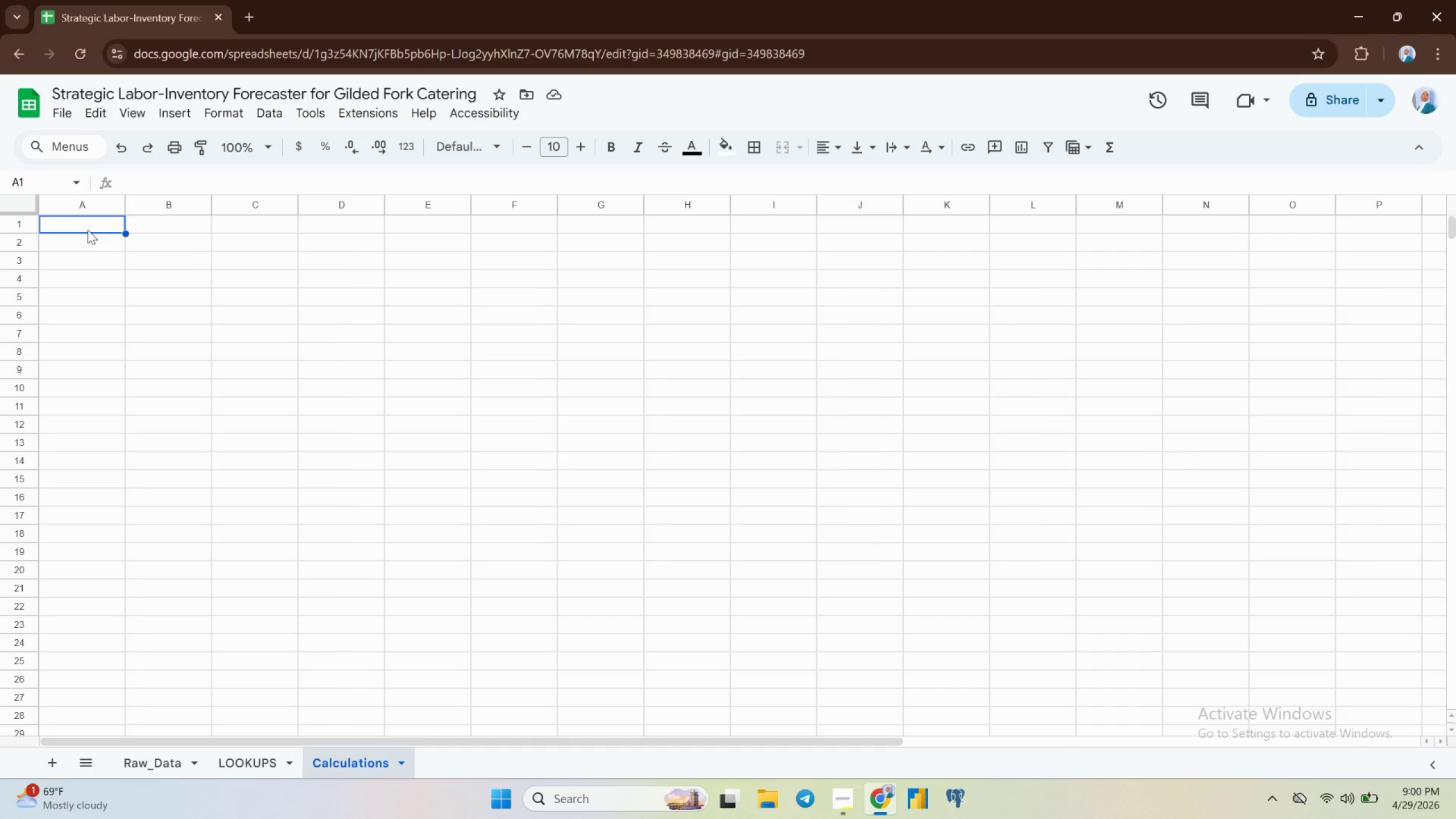 
wait(6.9)
 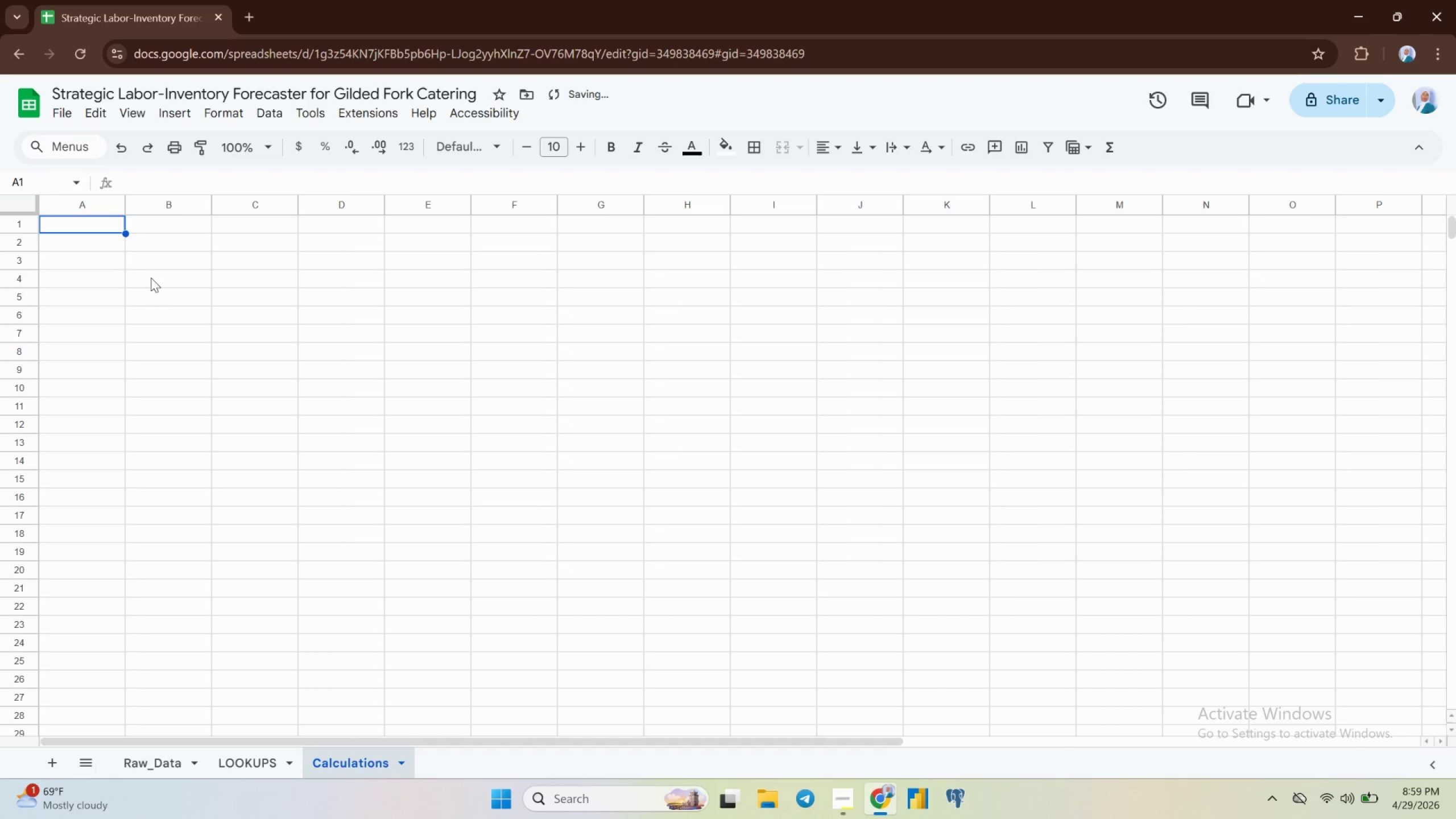 
type(Event Type)
 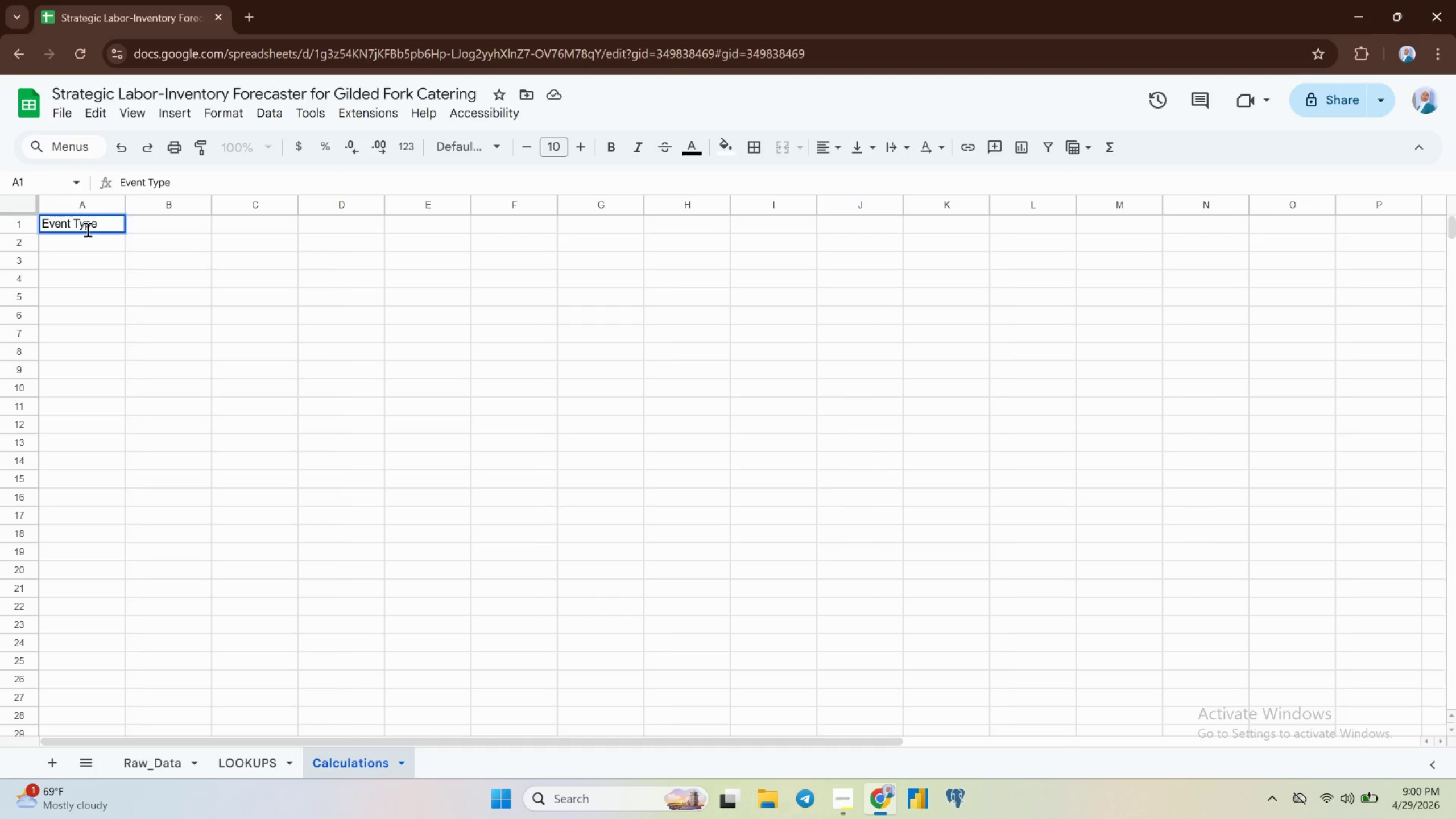 
key(ArrowRight)
 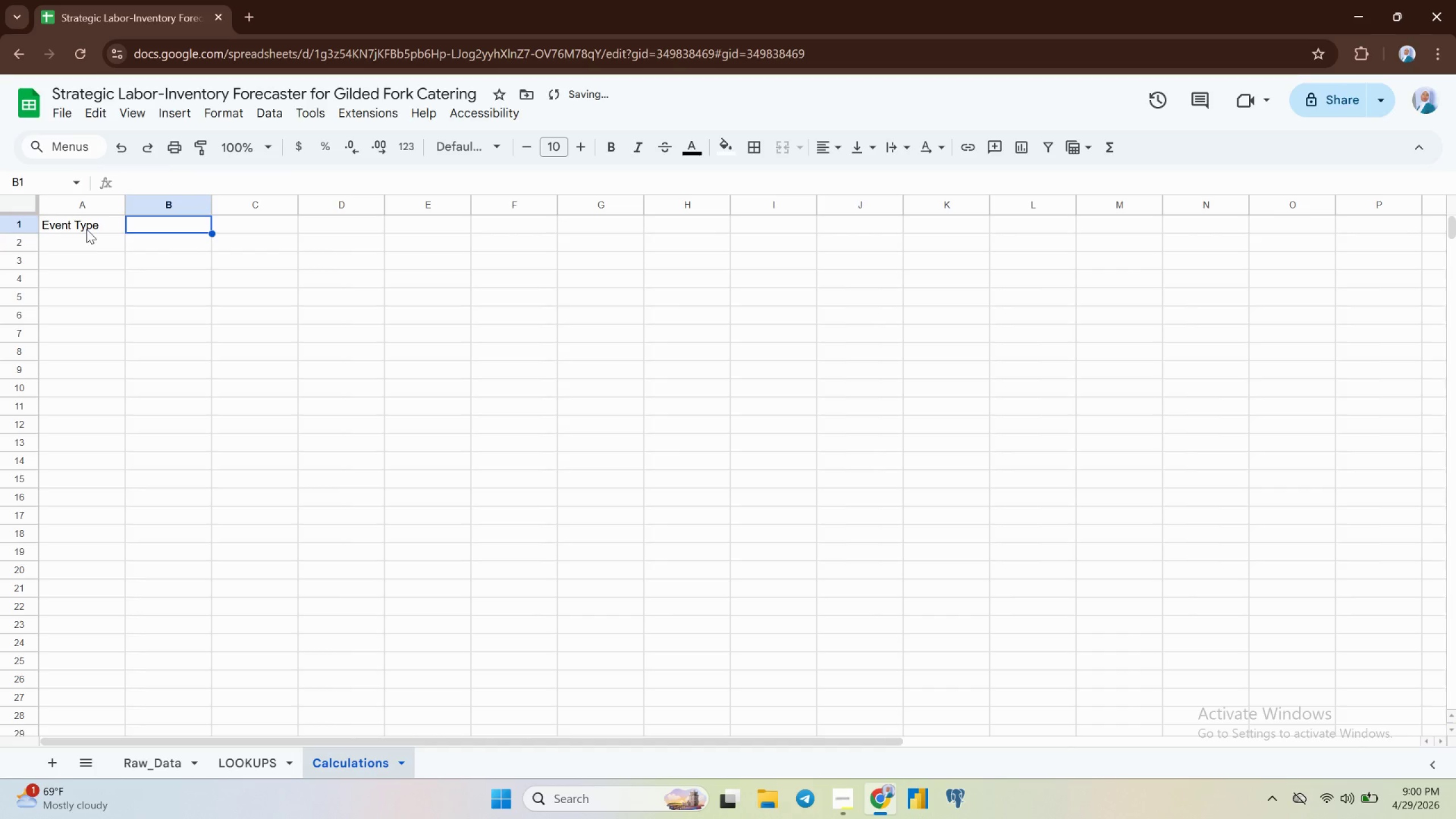 
type(Pant)
 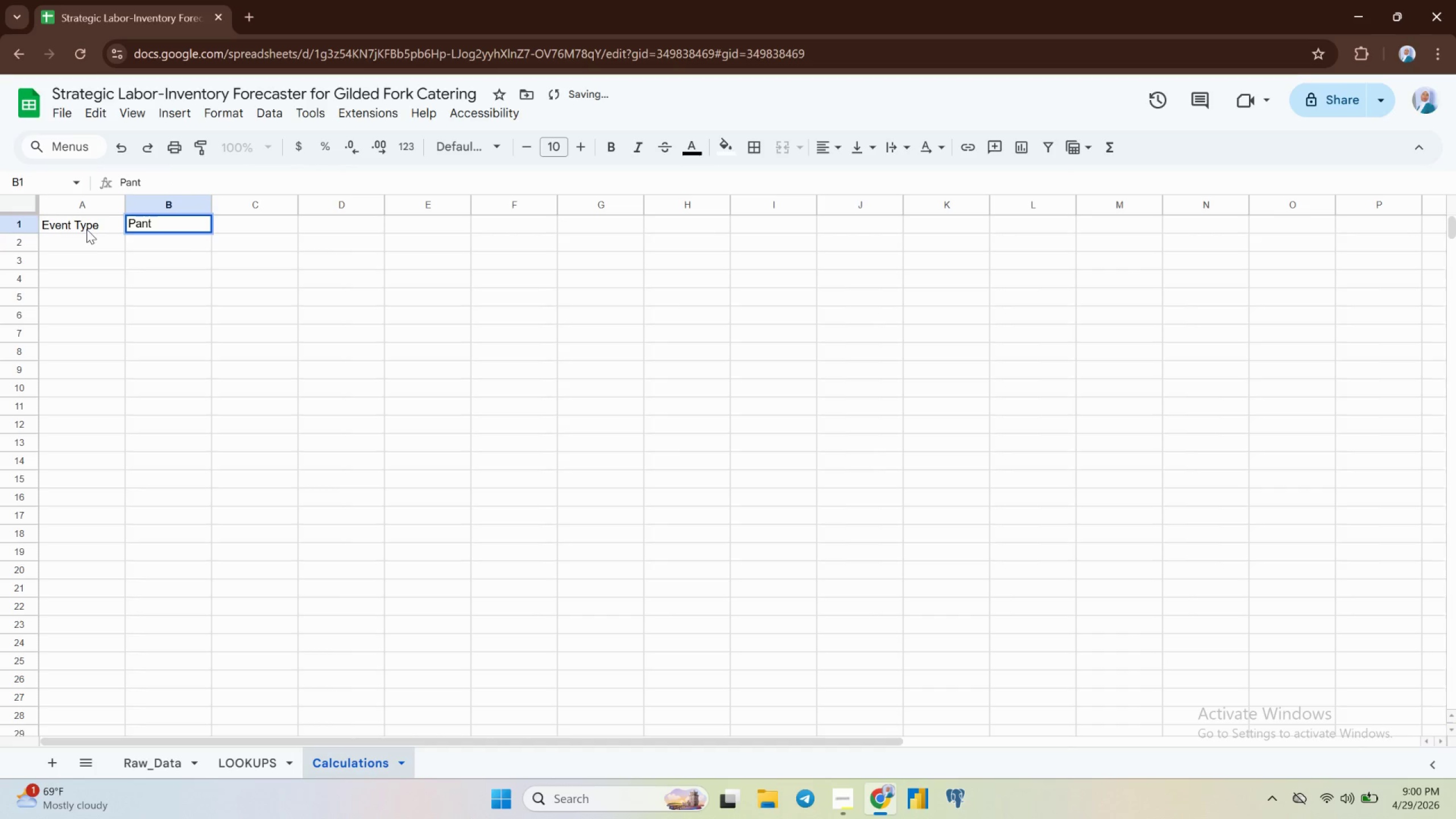 
type(ry Item)
 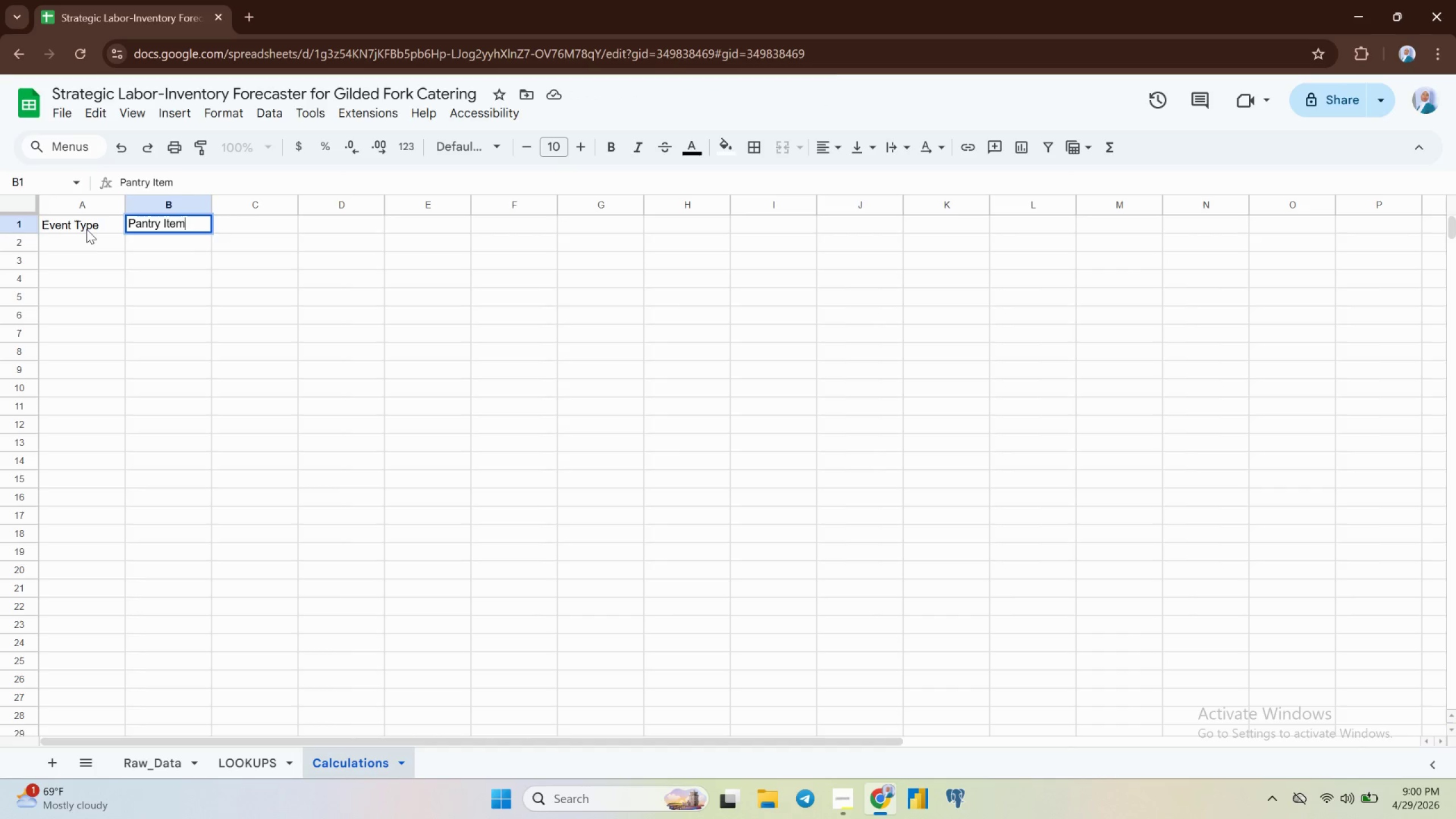 
key(ArrowRight)
 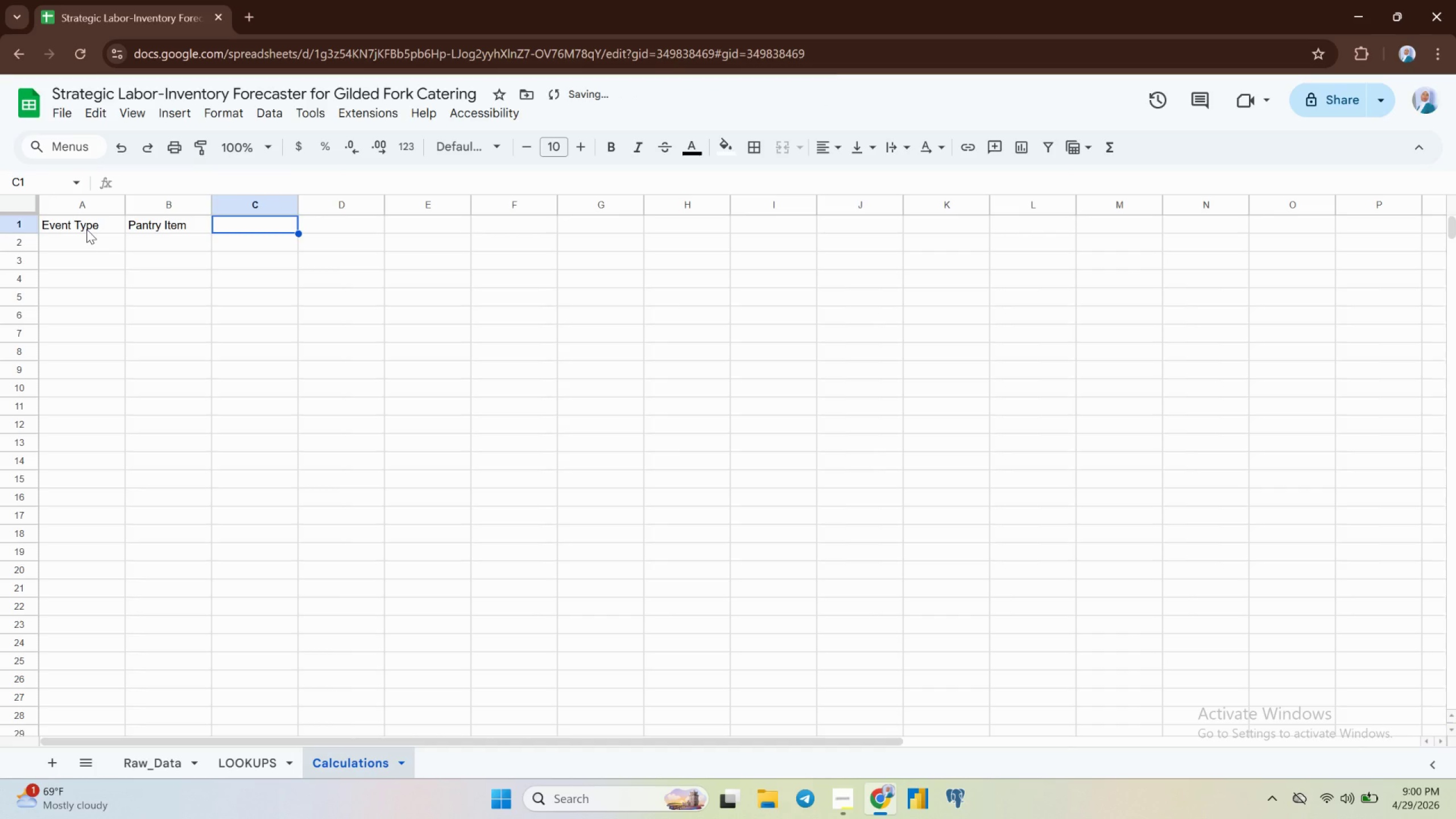 
type(Current Stock)
 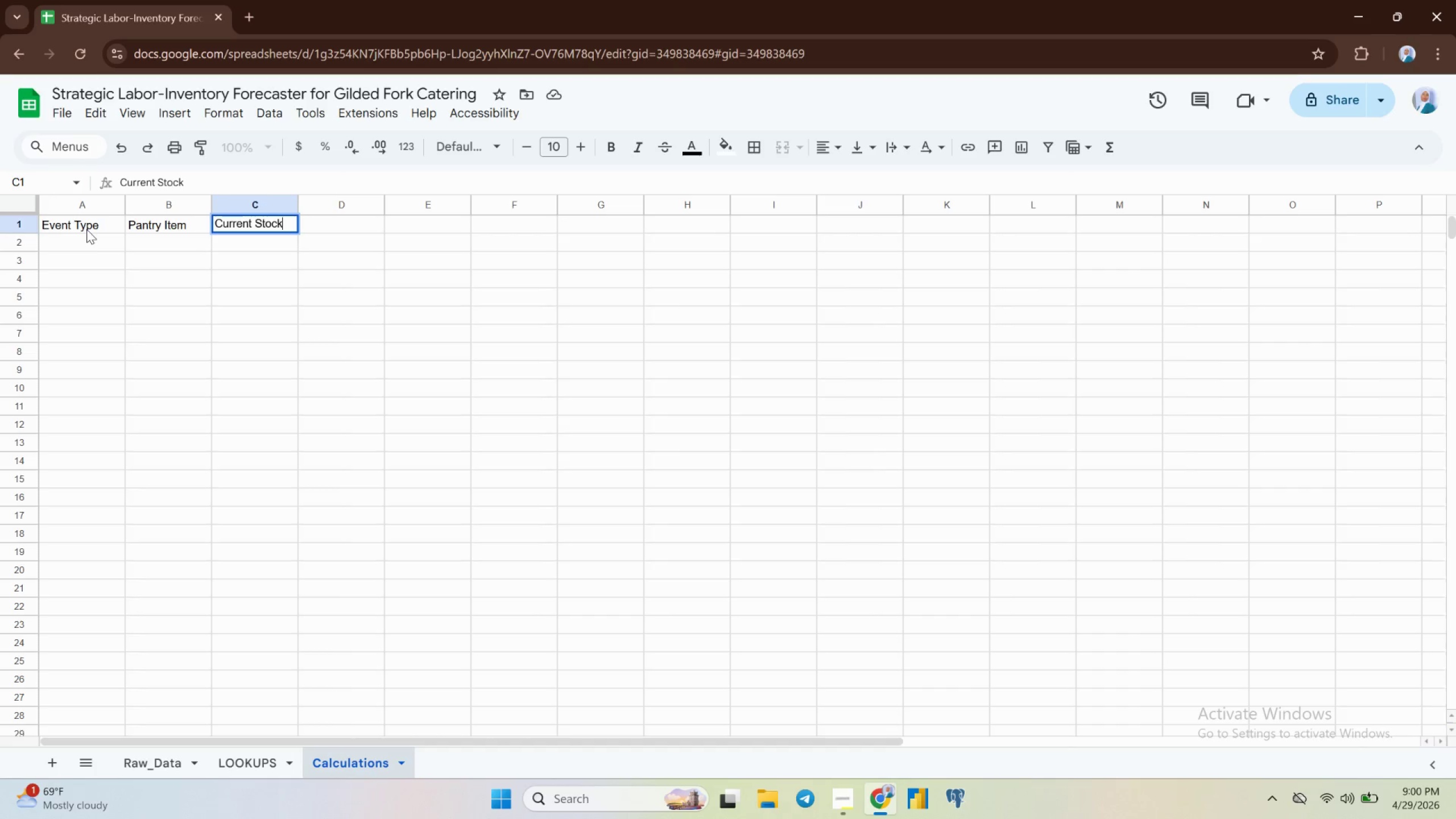 
key(ArrowRight)
 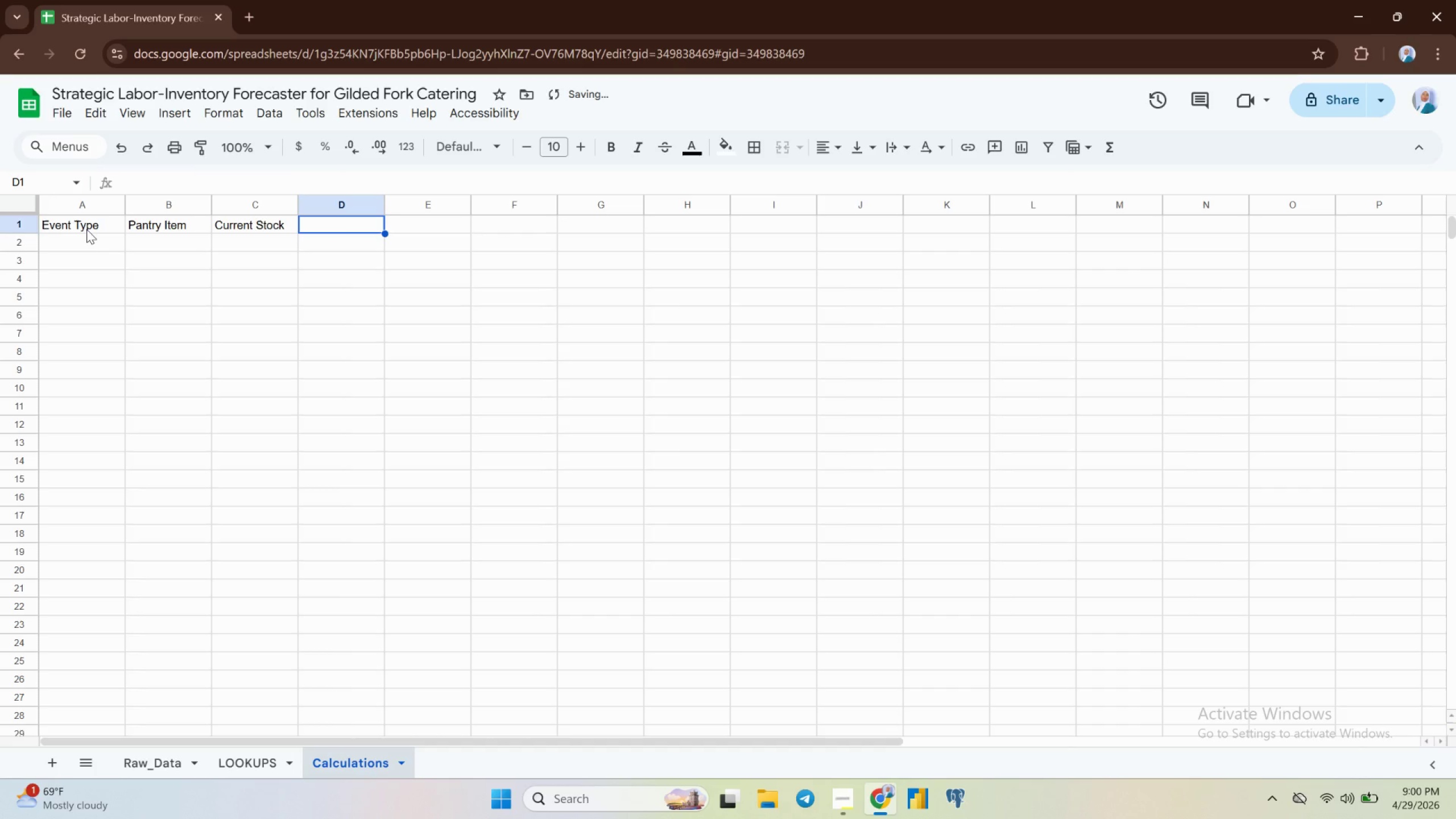 
type(Unit Cost)
 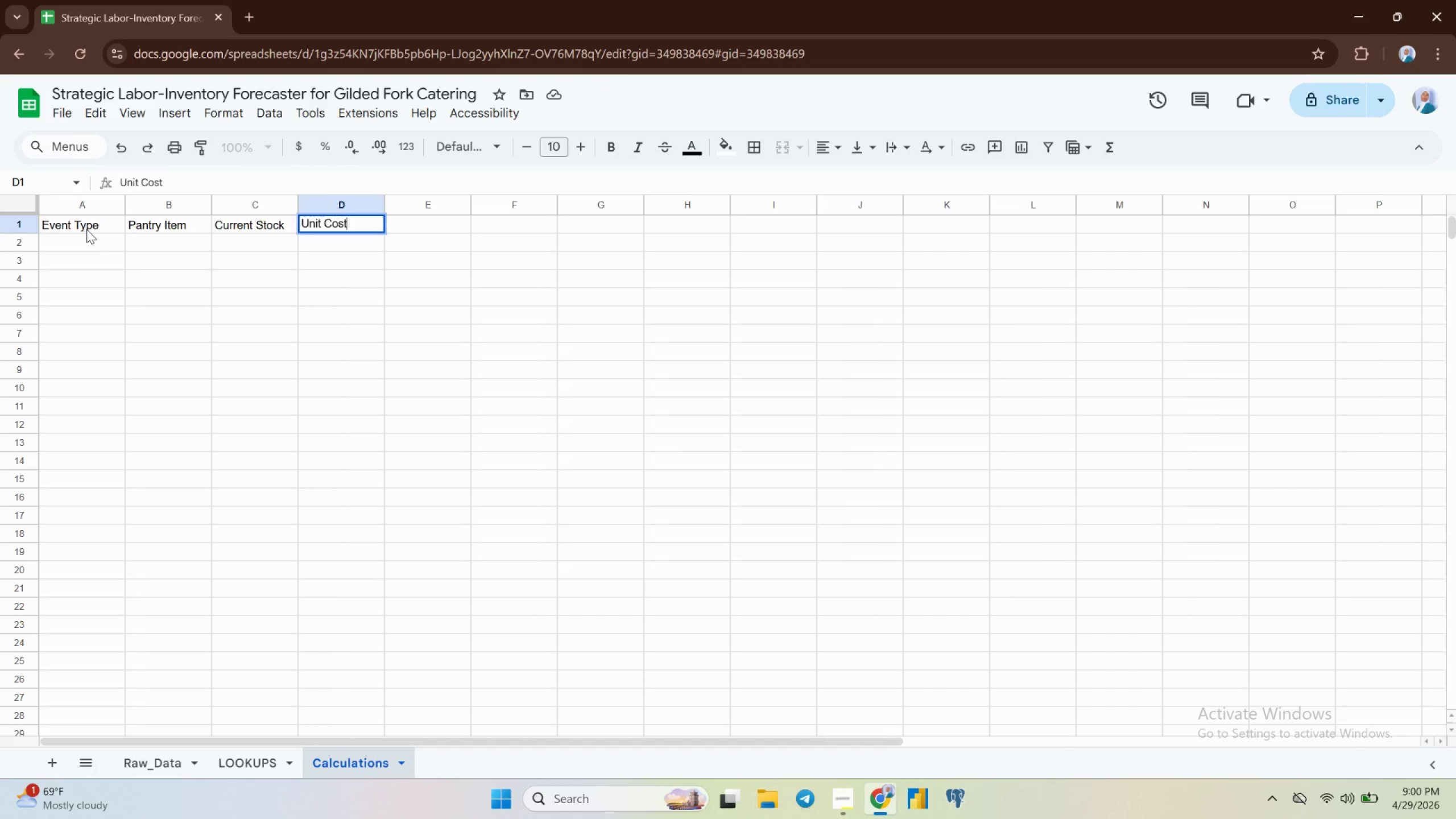 
key(ArrowRight)
 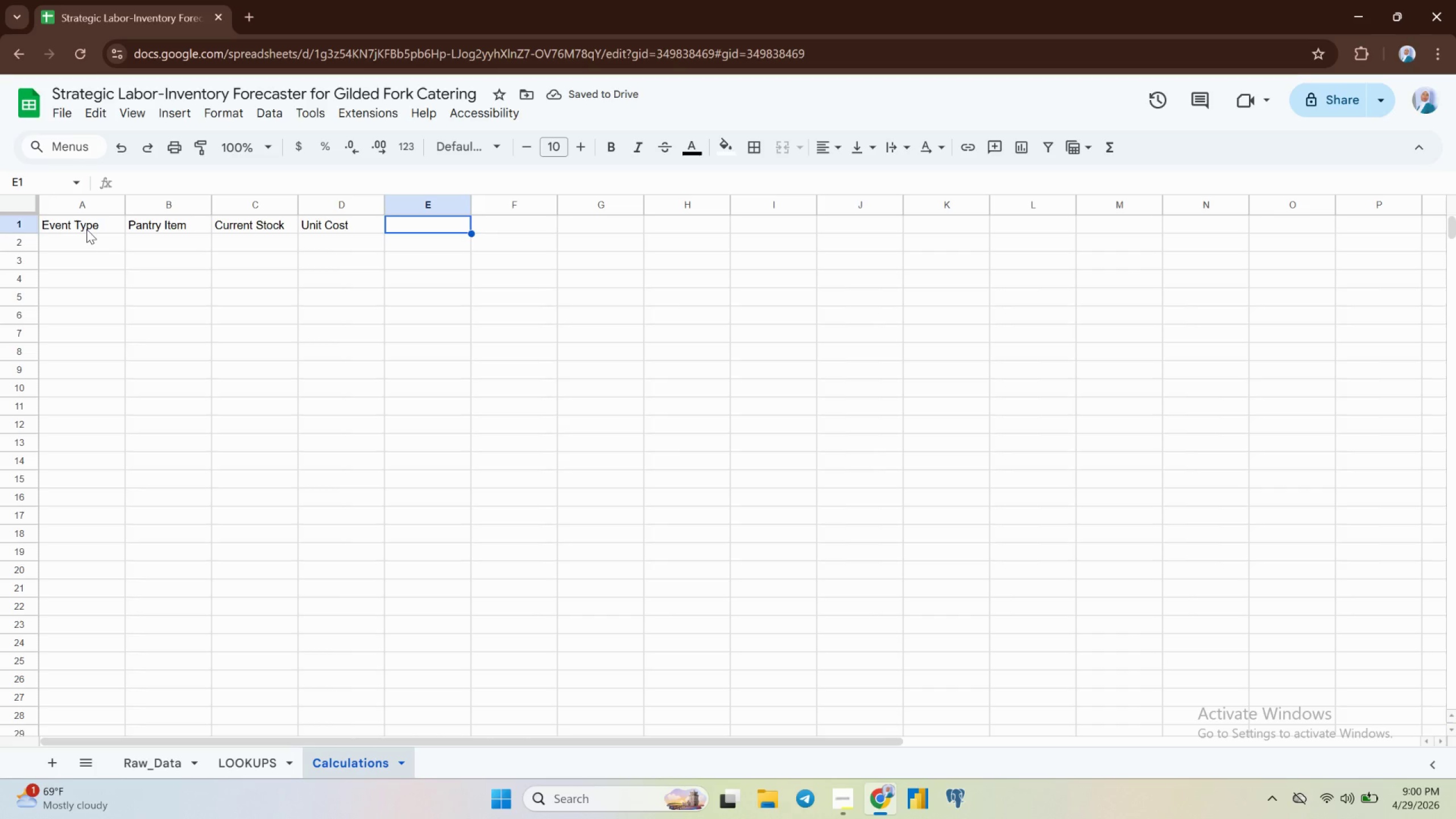 
type(Chef Tier)
 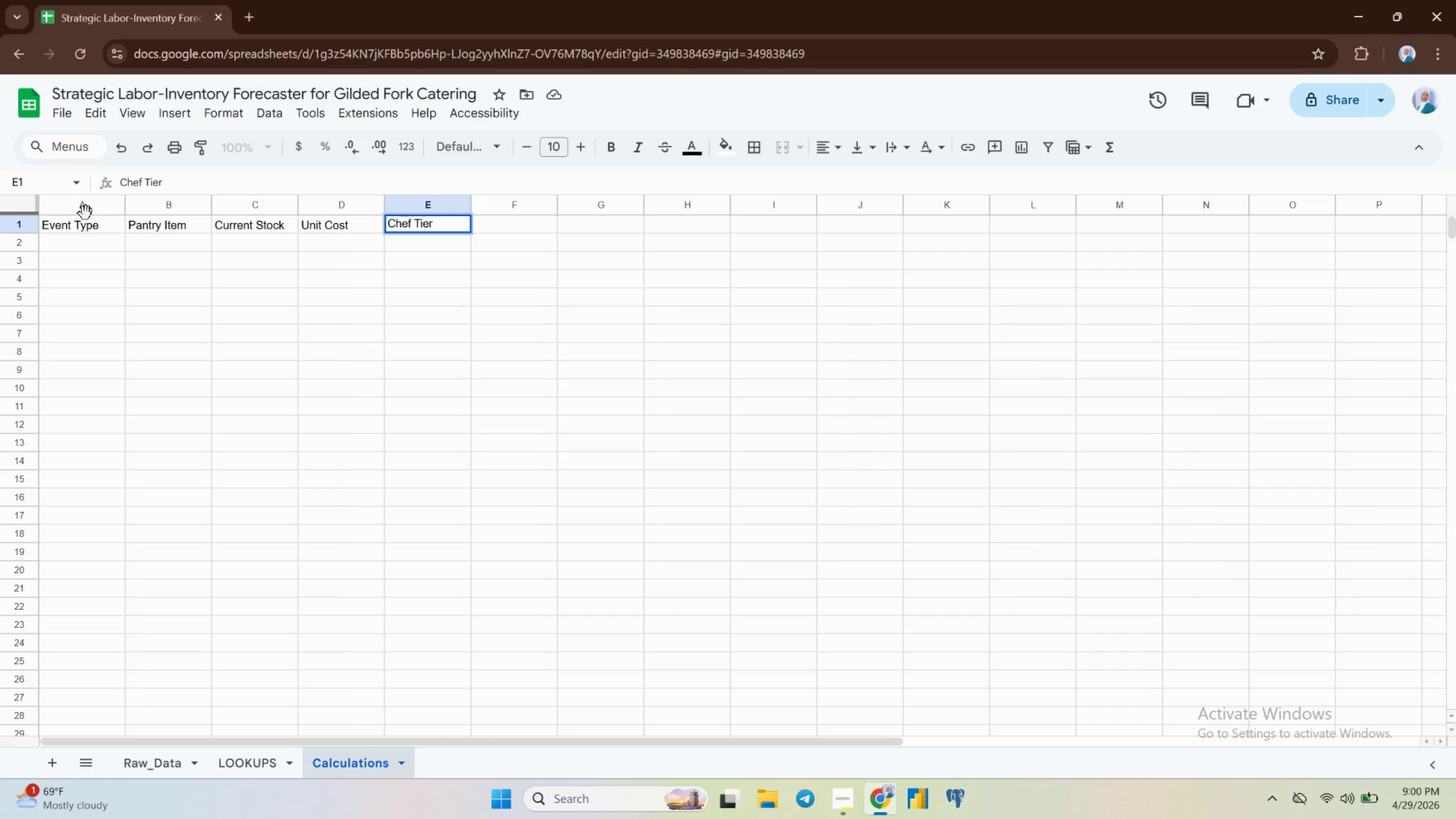 
key(ArrowRight)
 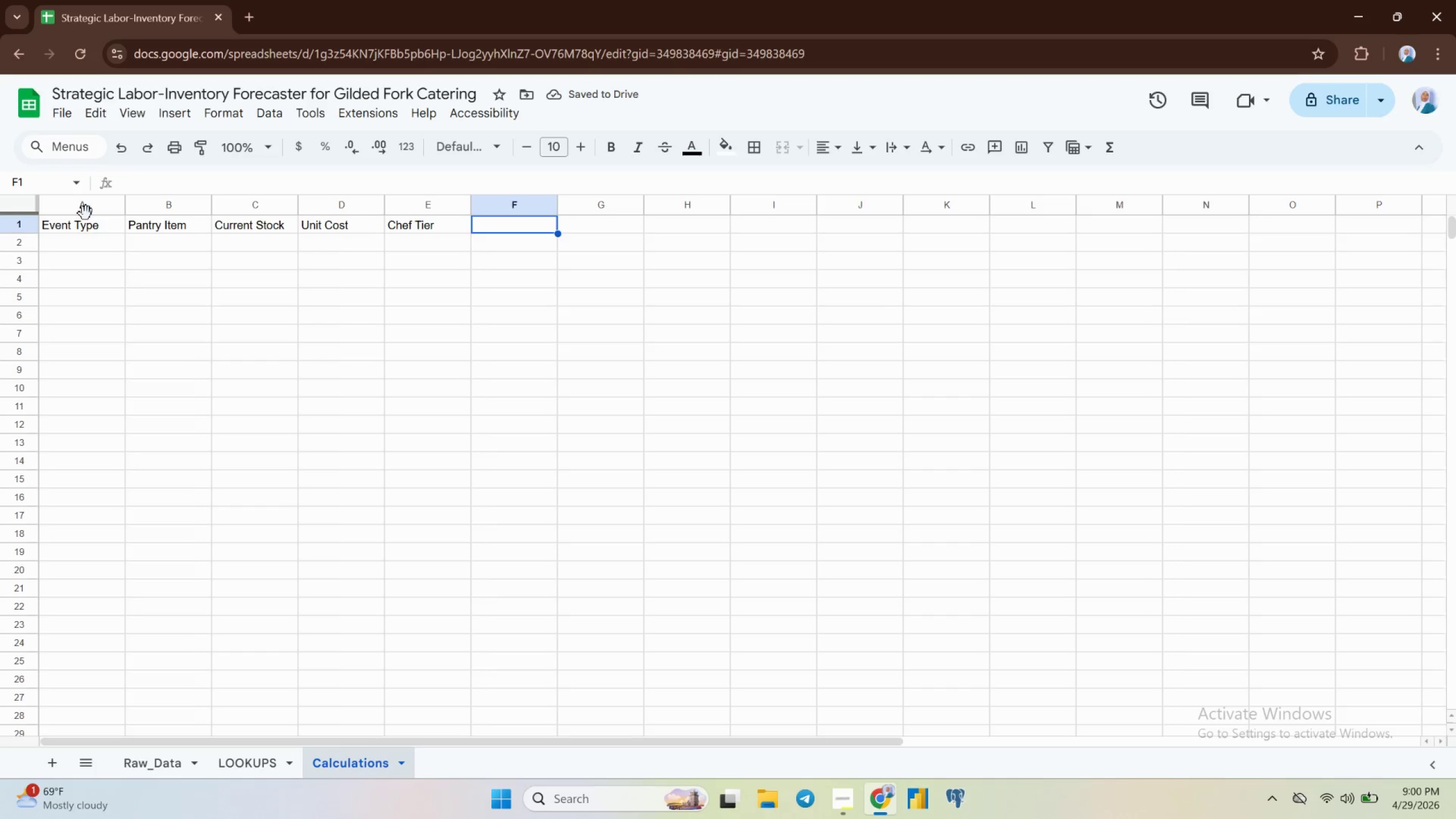 
type(Required Stock)
 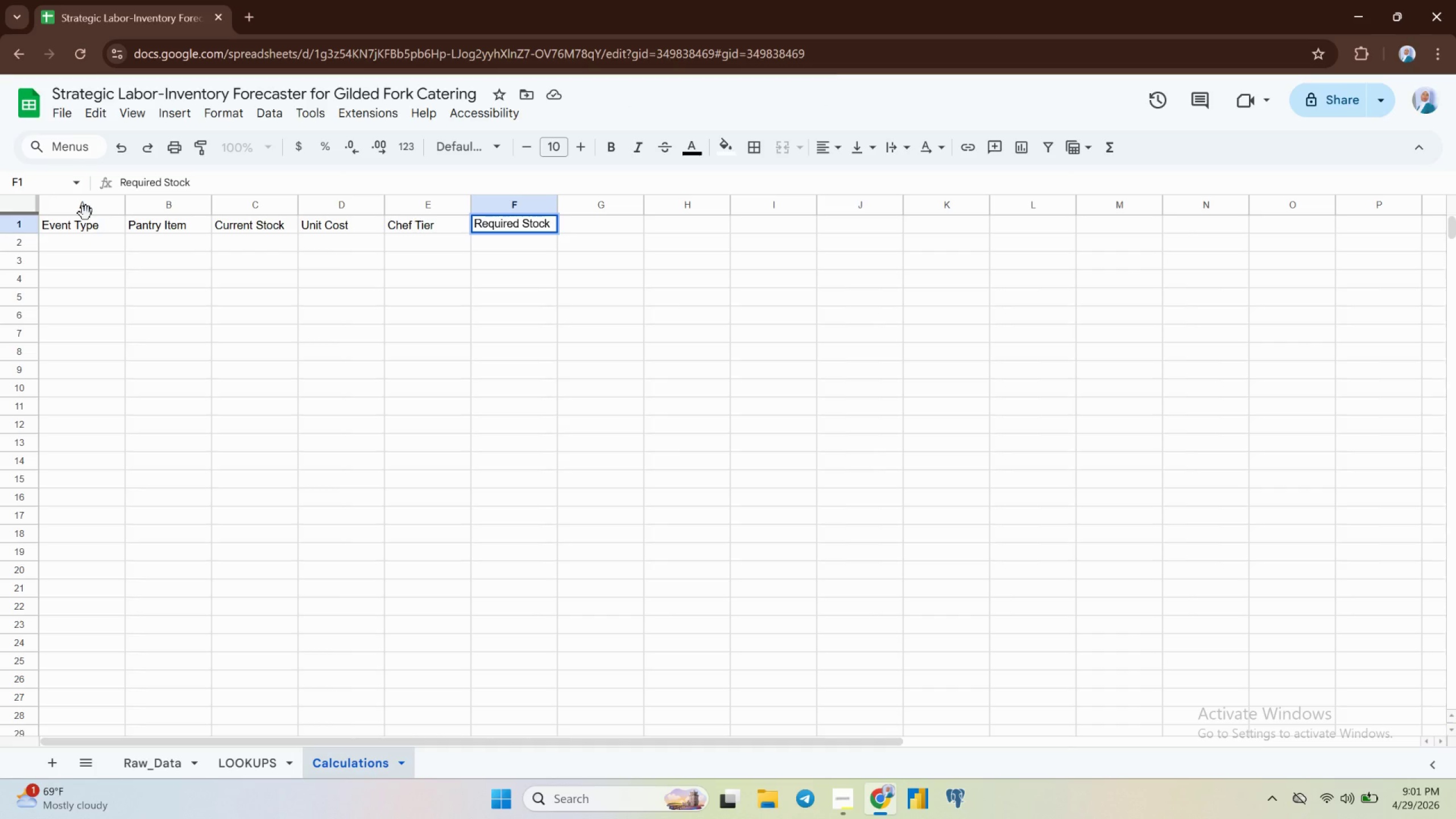 
key(ArrowRight)
 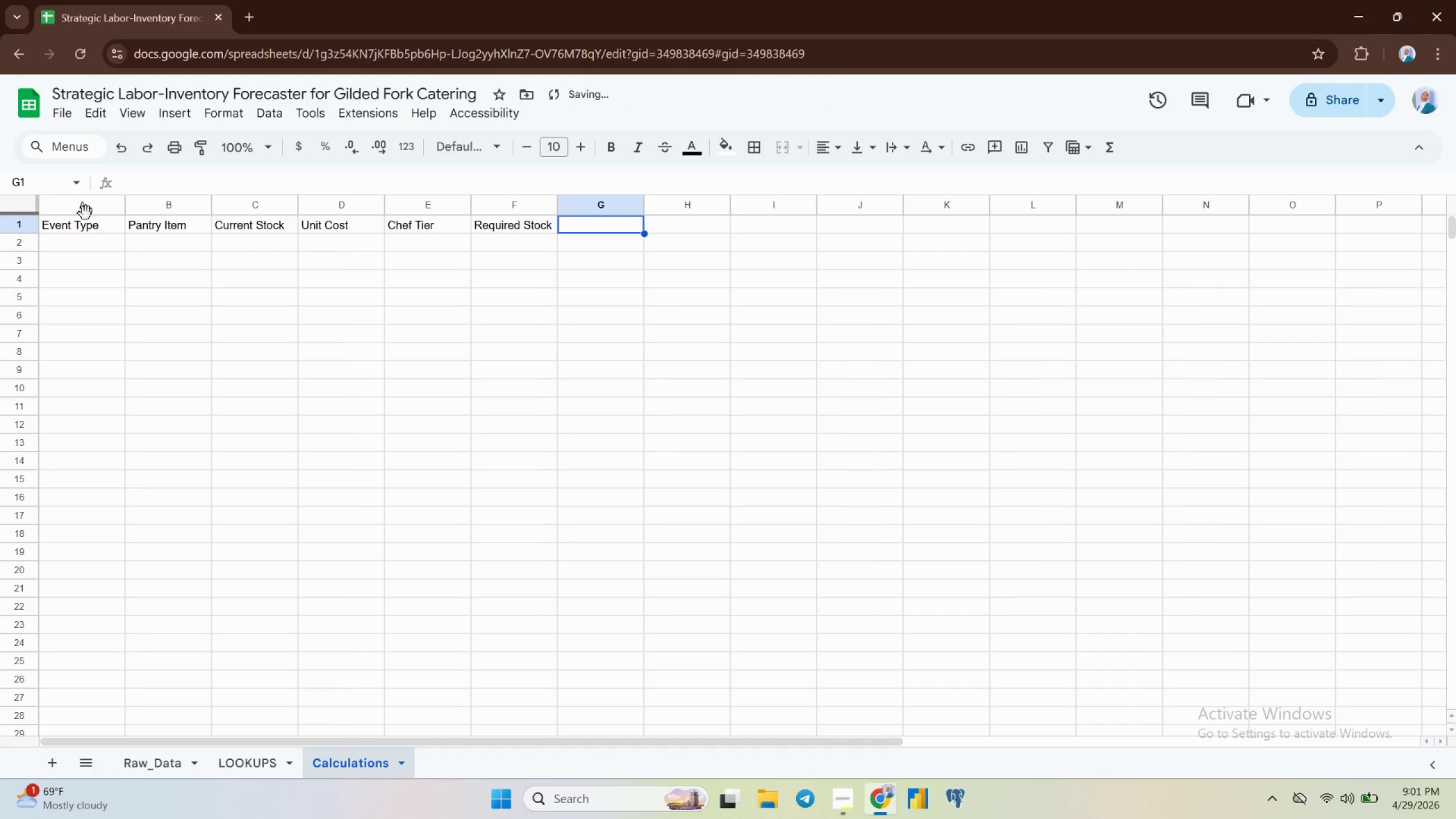 
type(Shortfall)
 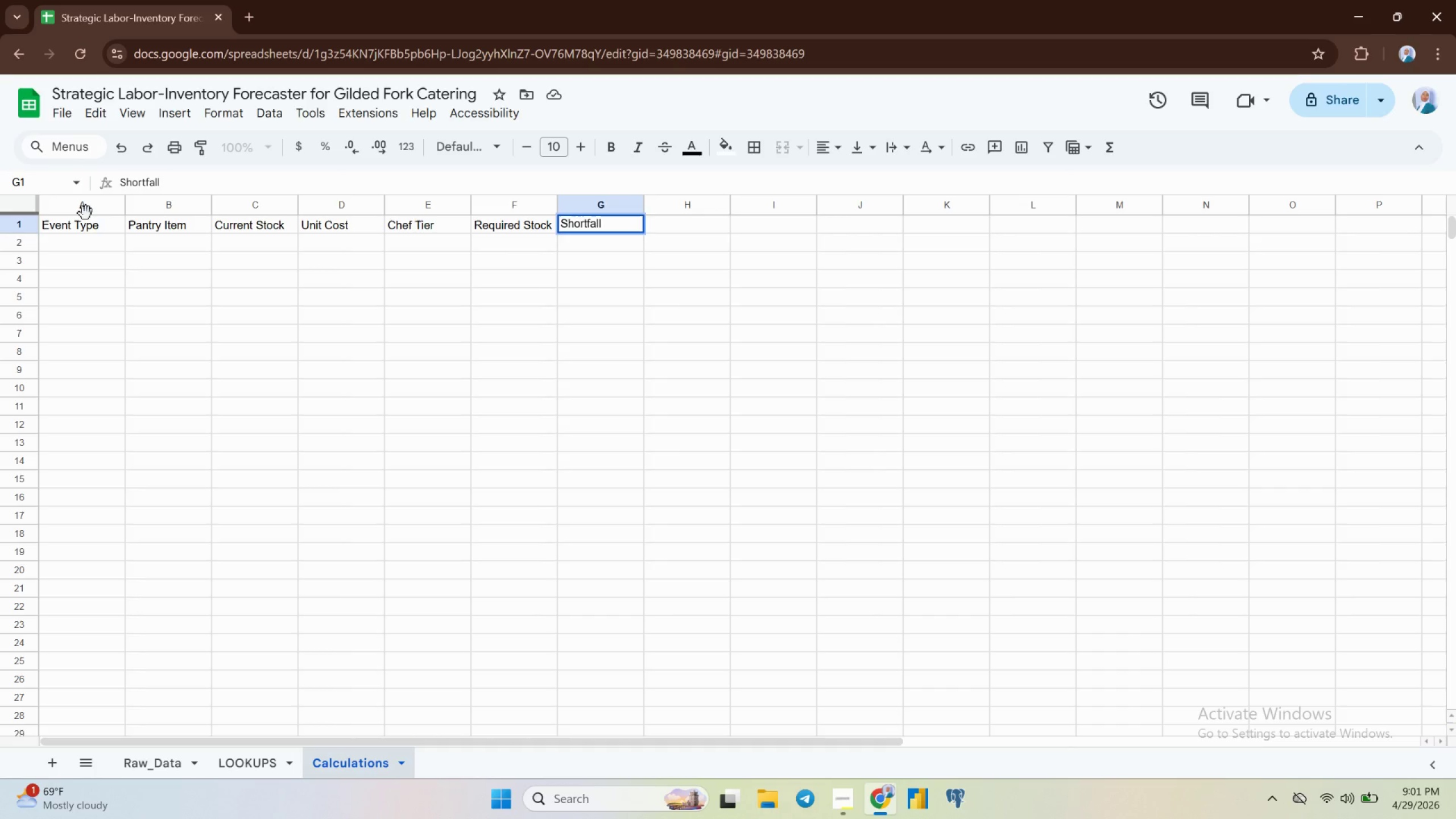 
key(ArrowRight)
 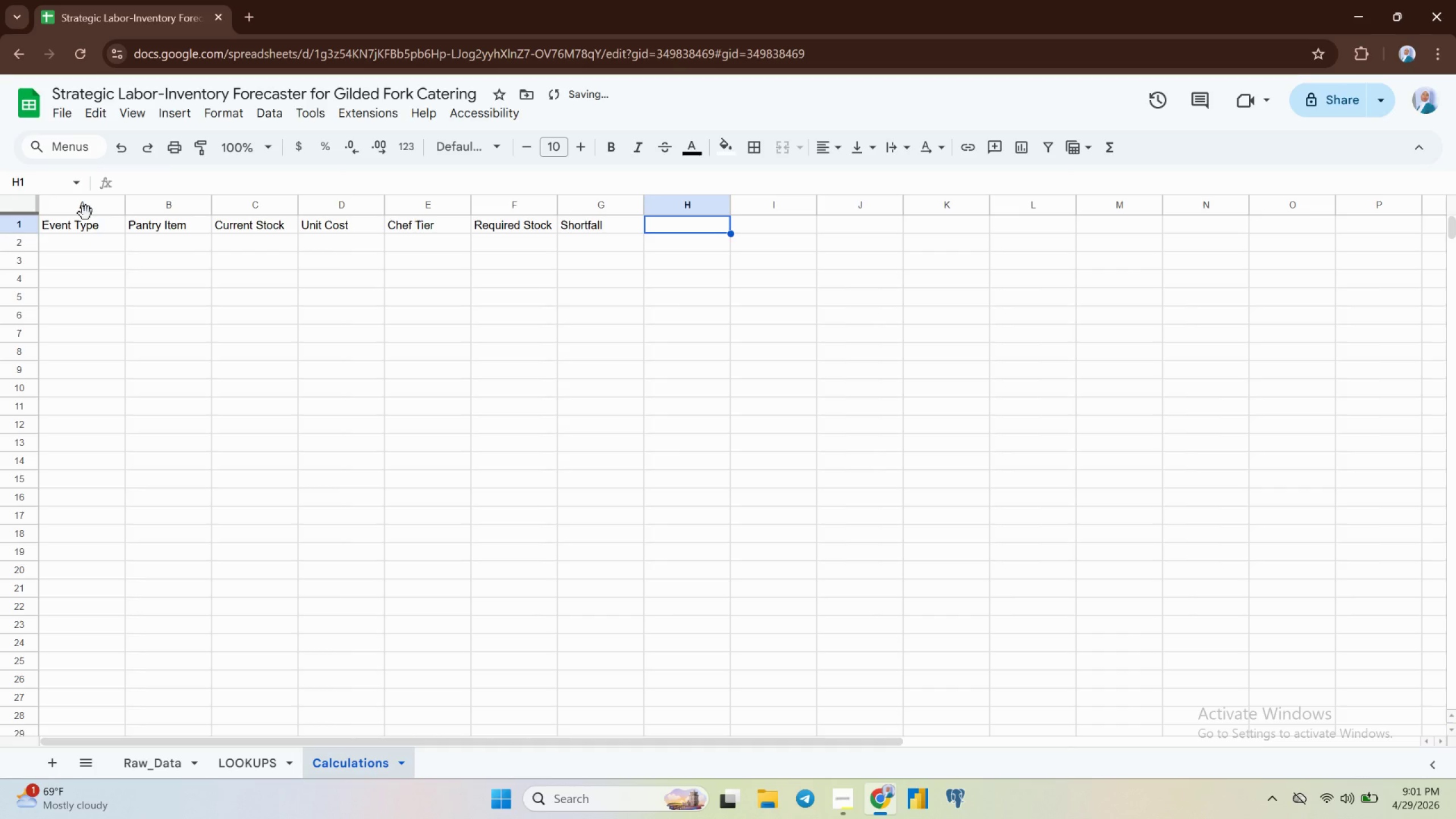 
type(Shortfall Cost)
 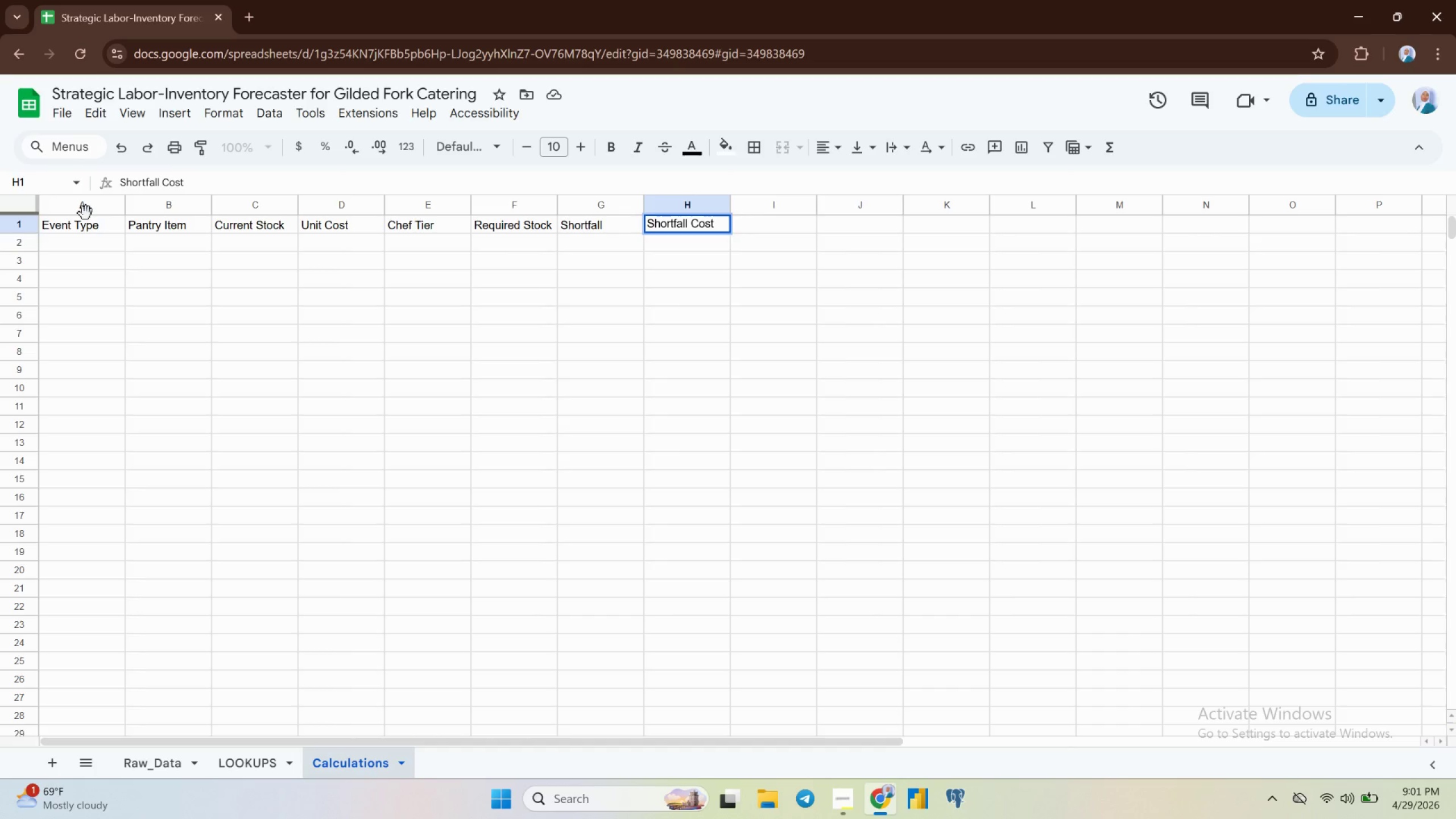 
key(Enter)
 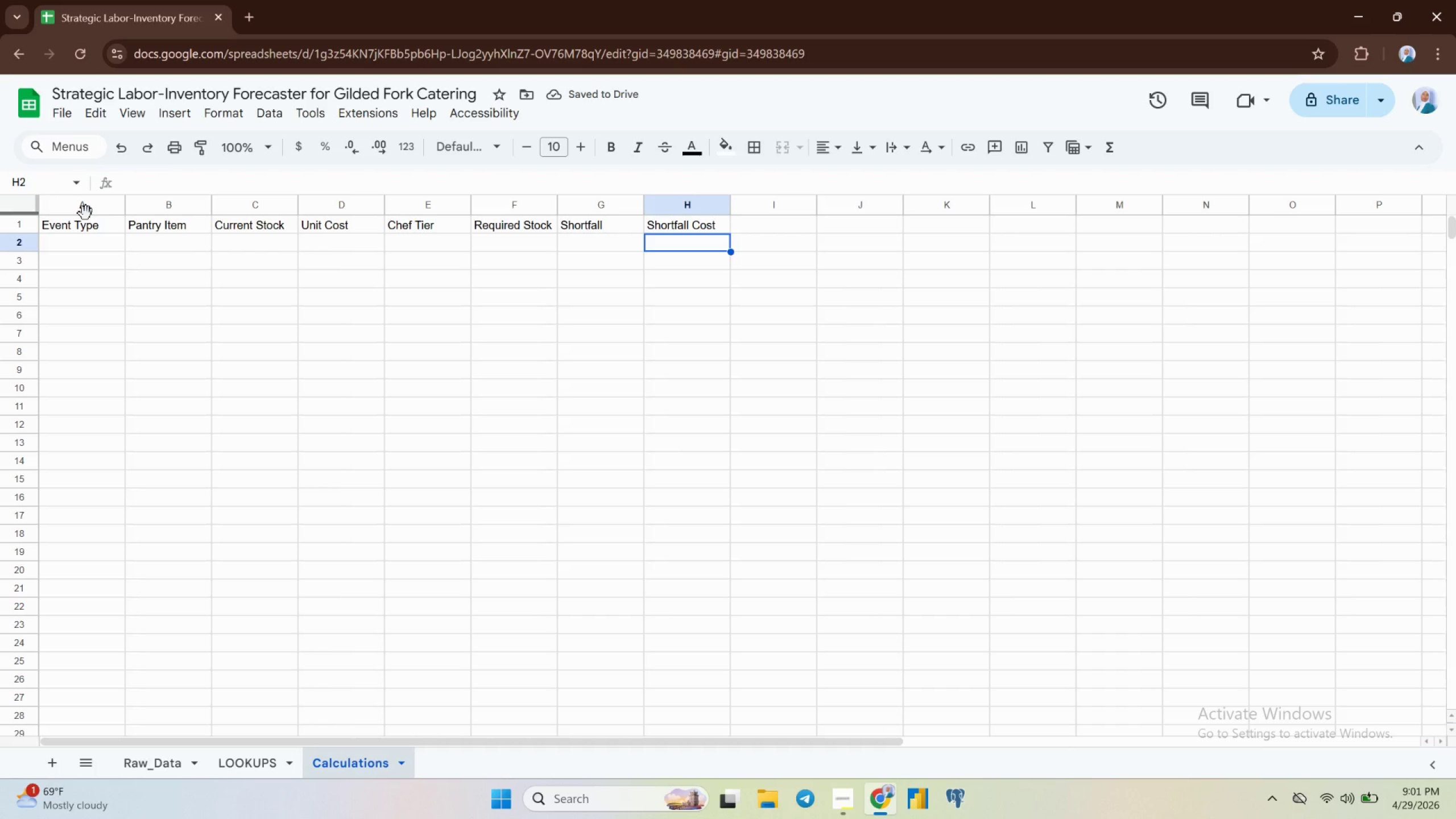 
wait(9.63)
 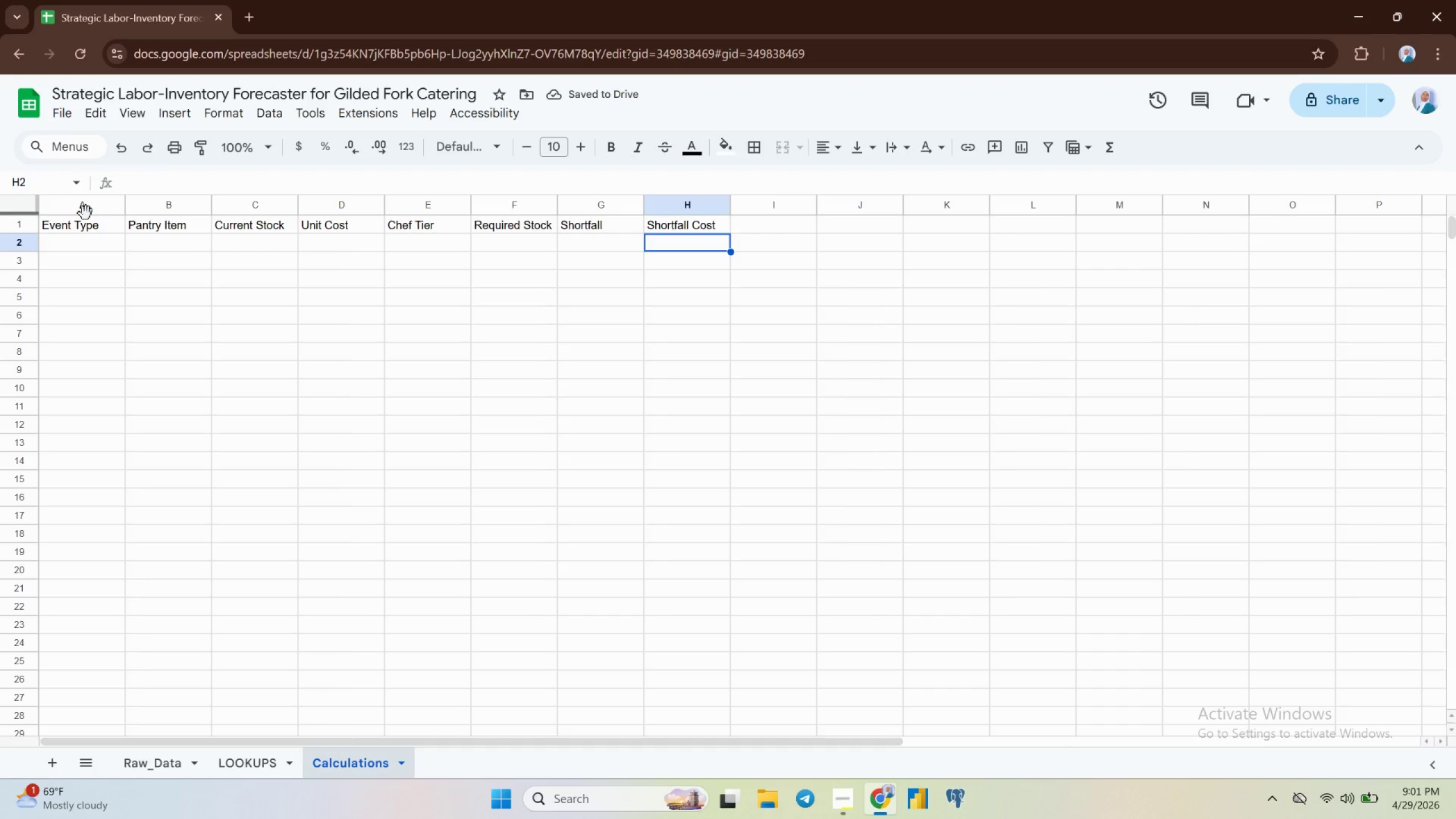 
left_click([76, 245])
 